 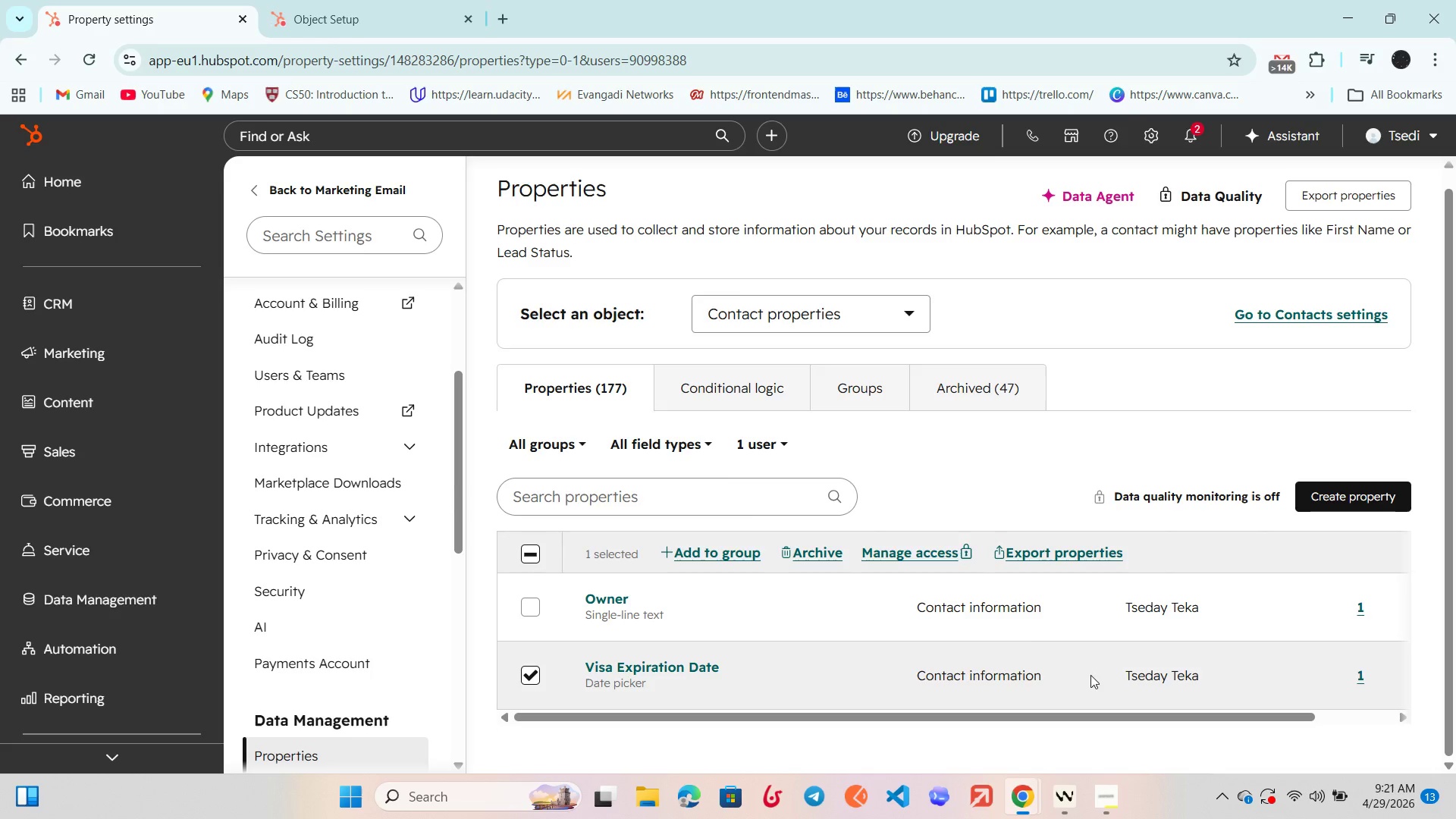 
scroll: coordinate [830, 440], scroll_direction: down, amount: 1.0
 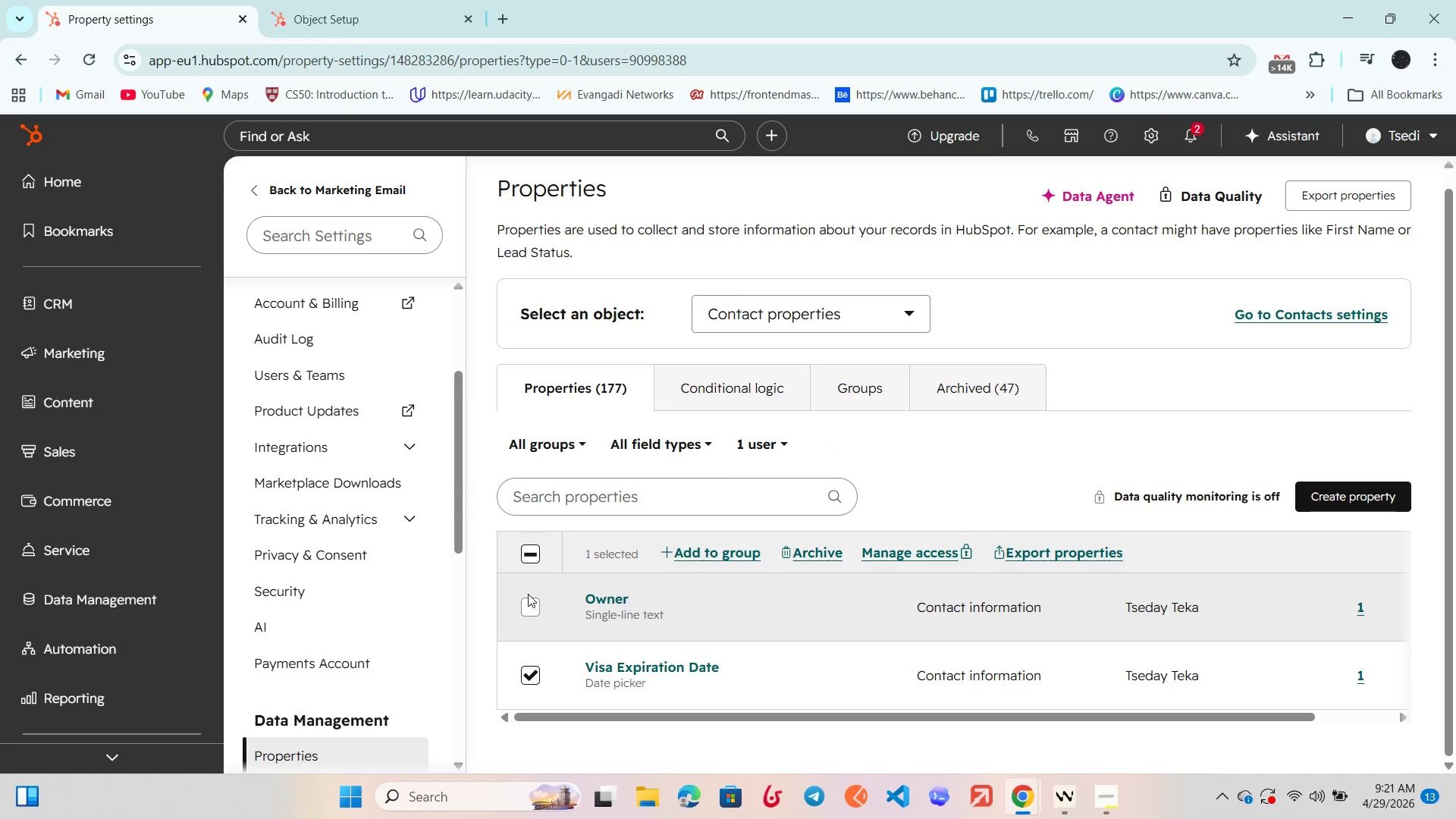 
left_click([525, 552])
 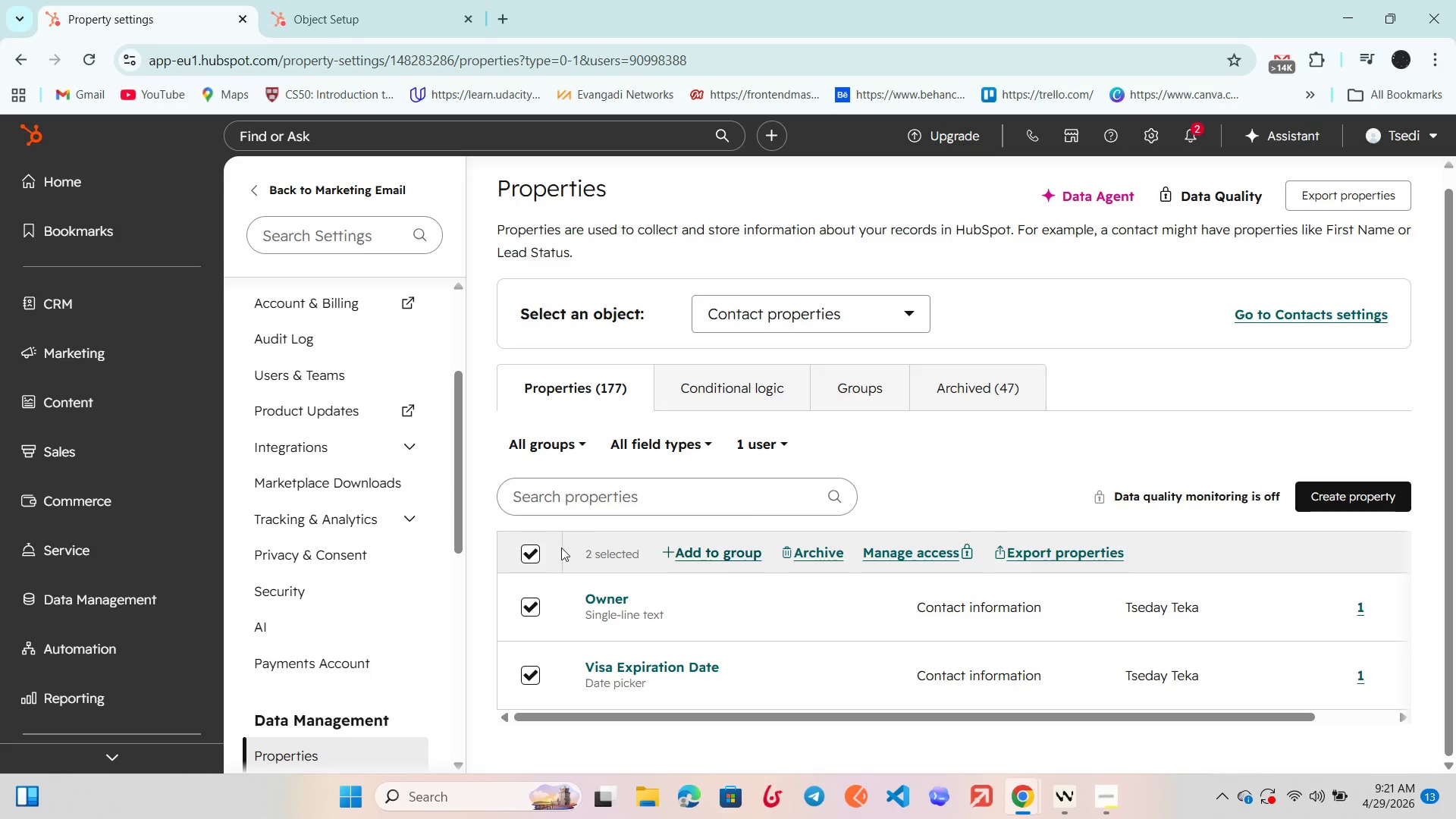 
left_click([536, 555])
 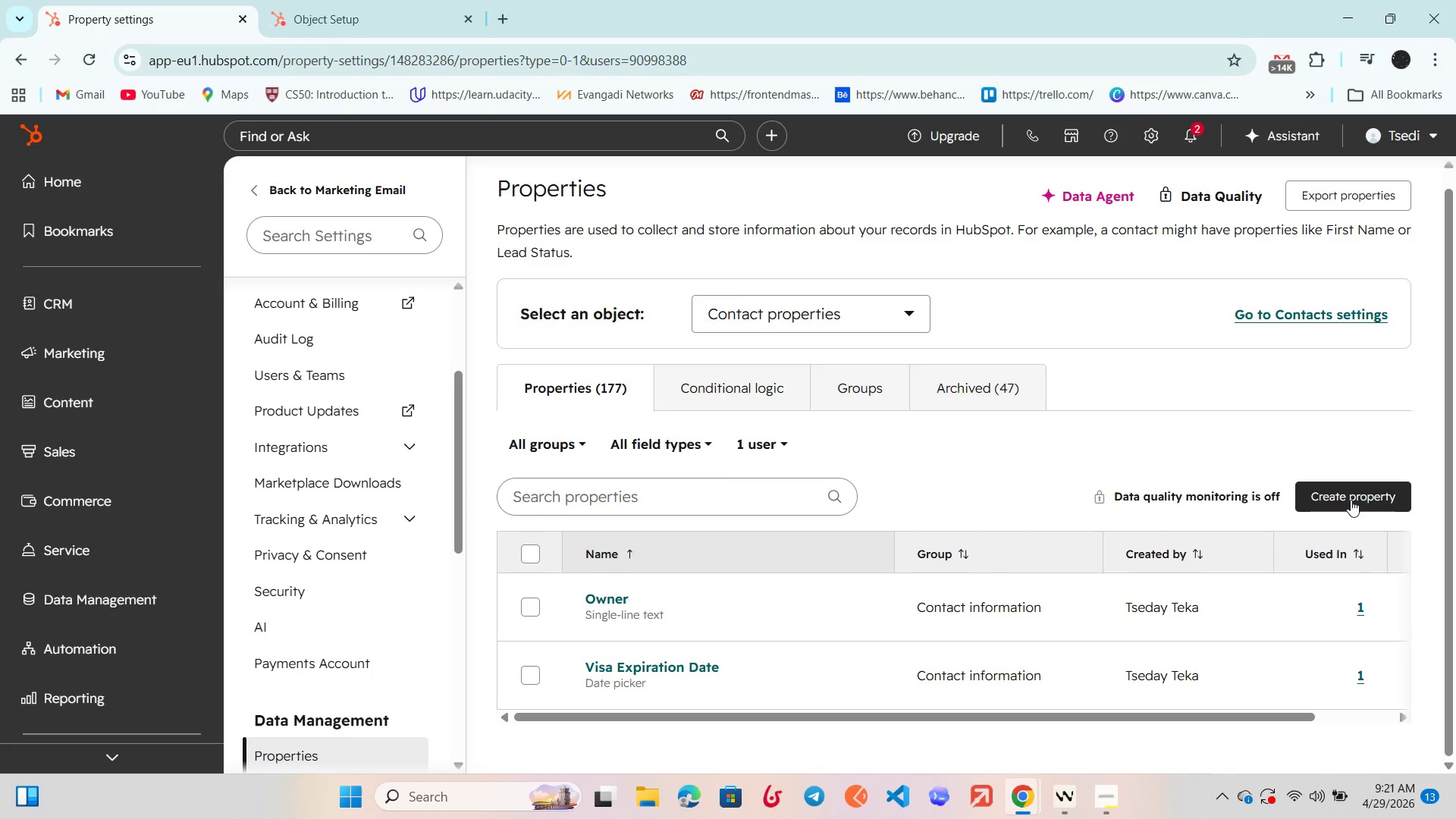 
left_click([1366, 496])
 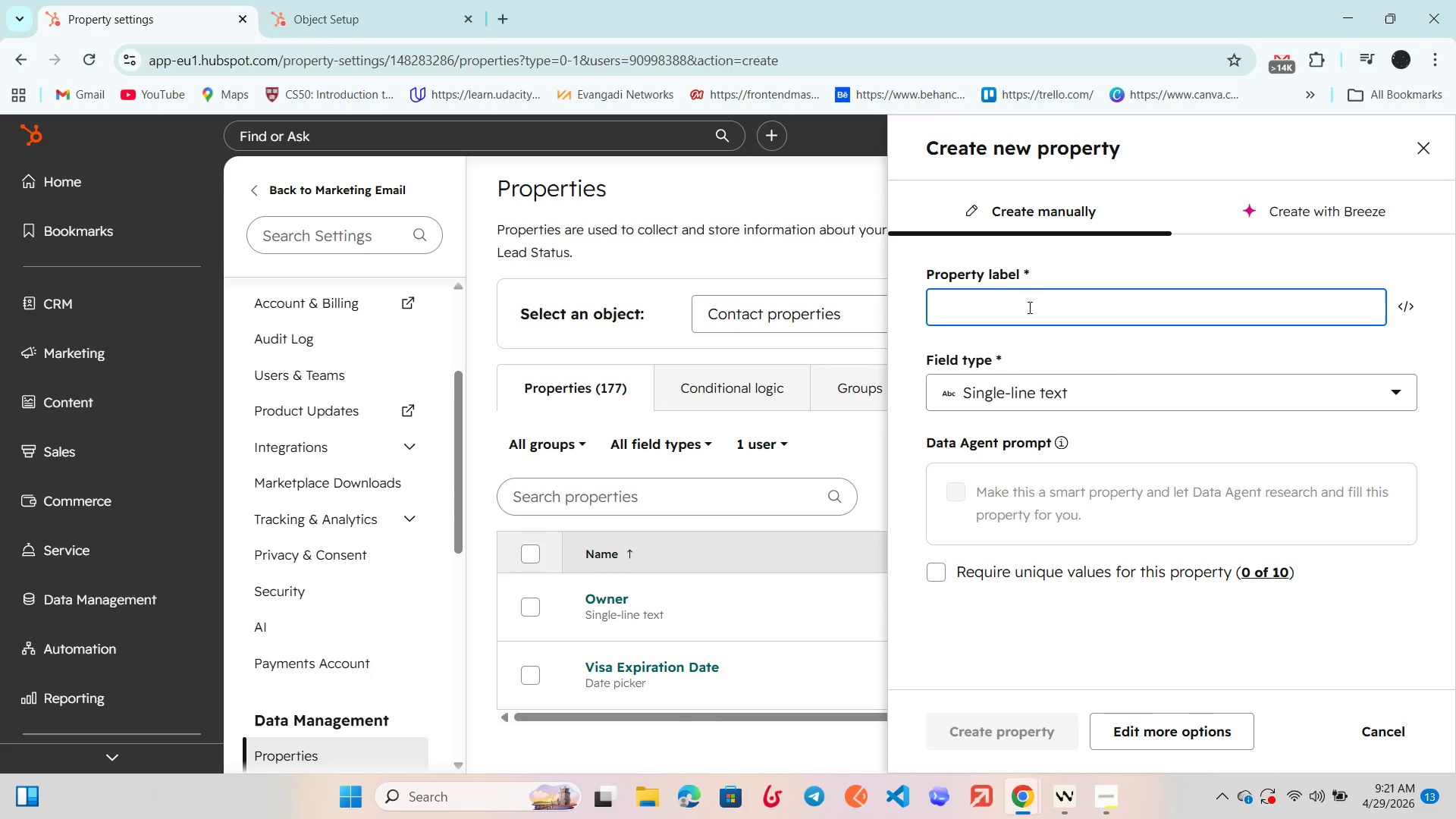 
wait(6.31)
 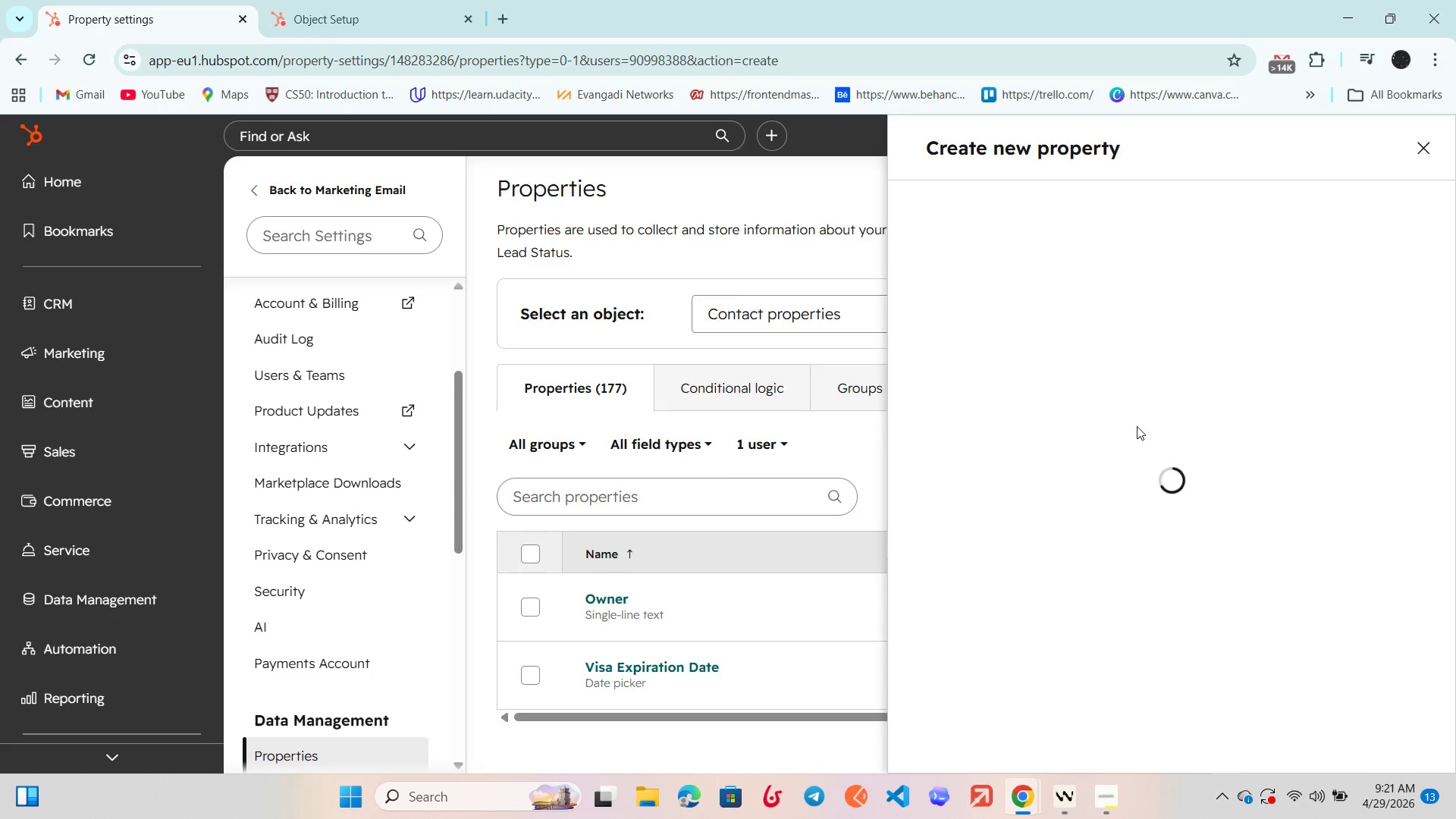 
type(Preferred Seating Area)
 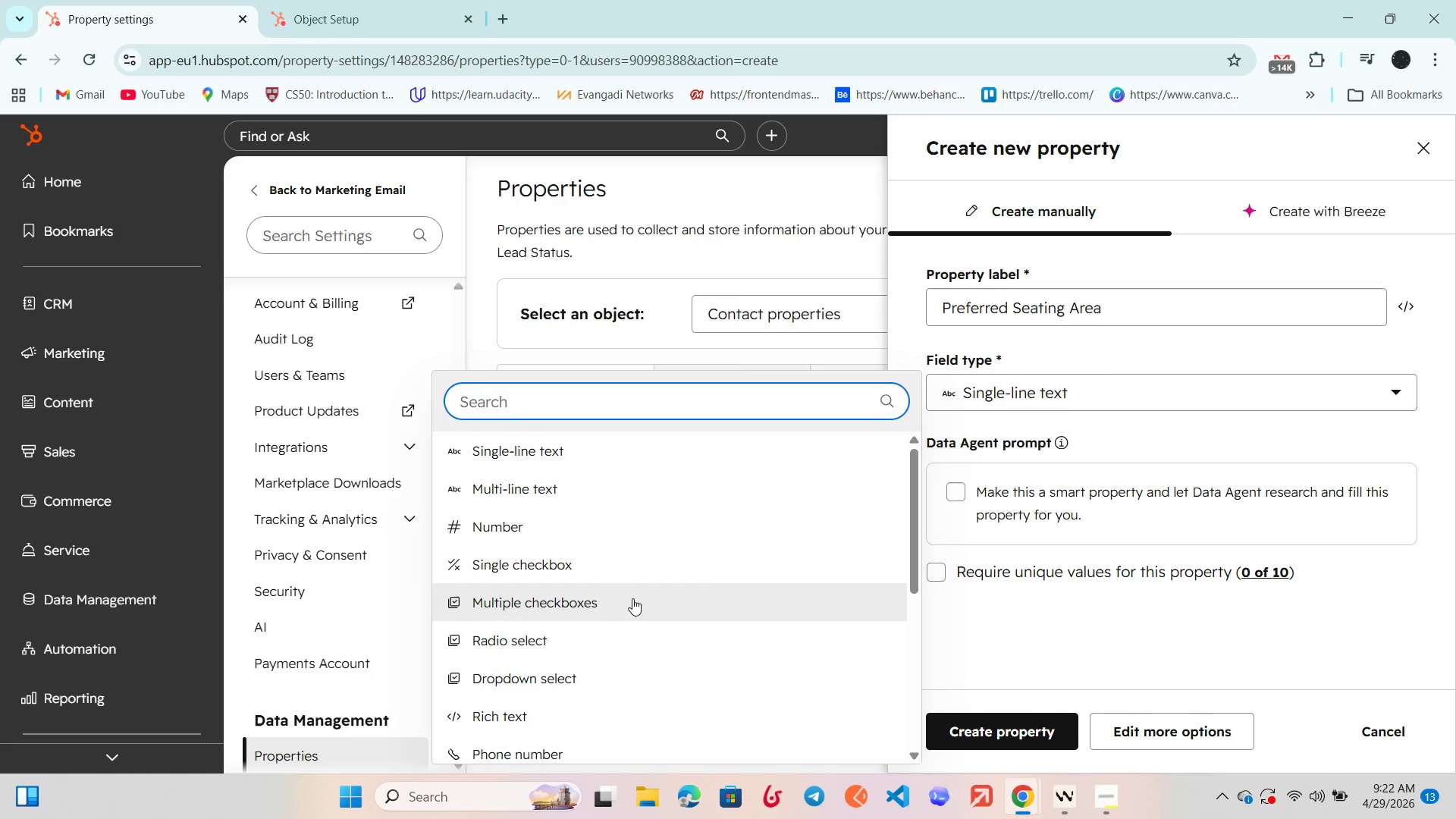 
left_click([608, 667])
 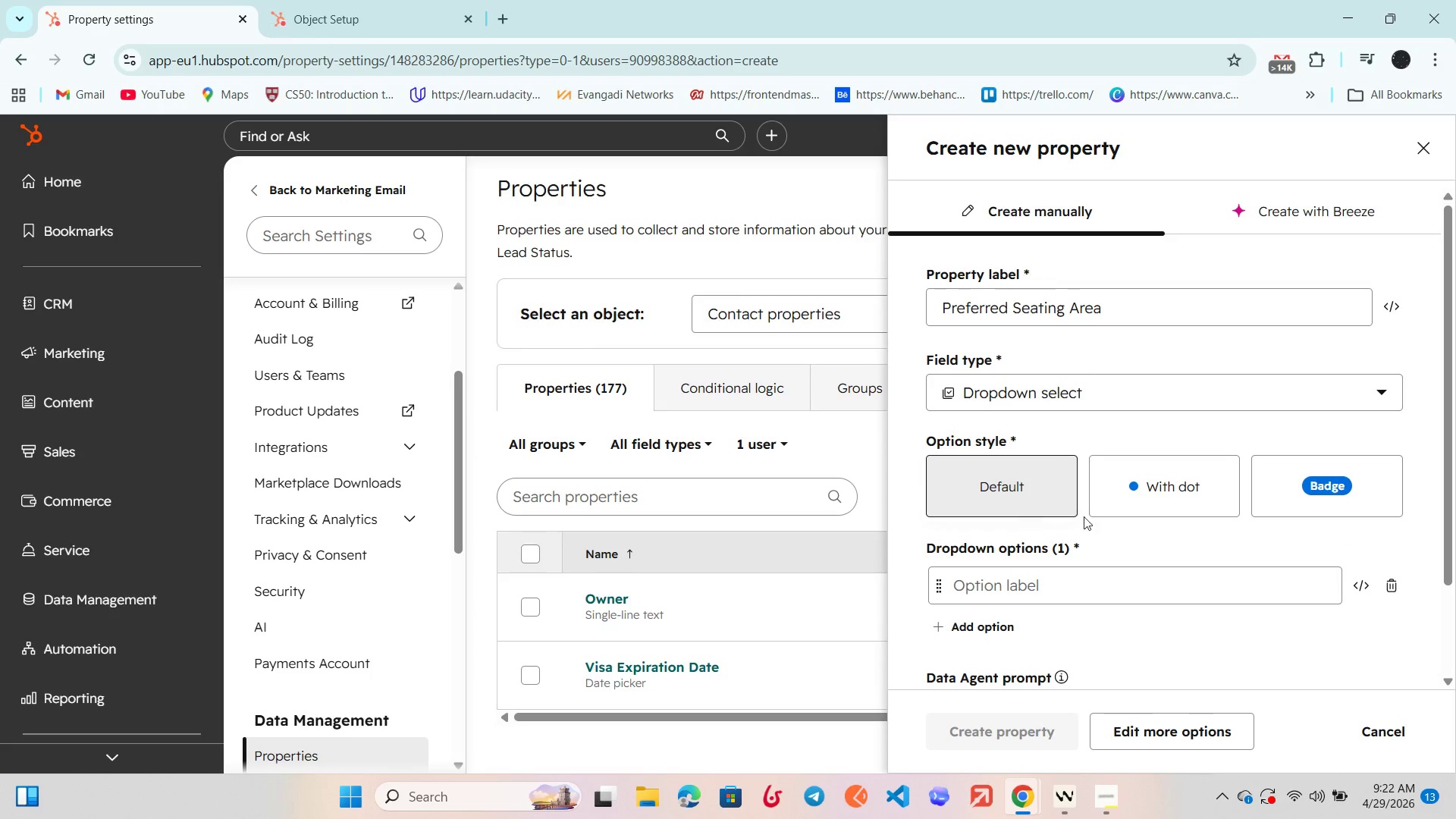 
left_click([1132, 497])
 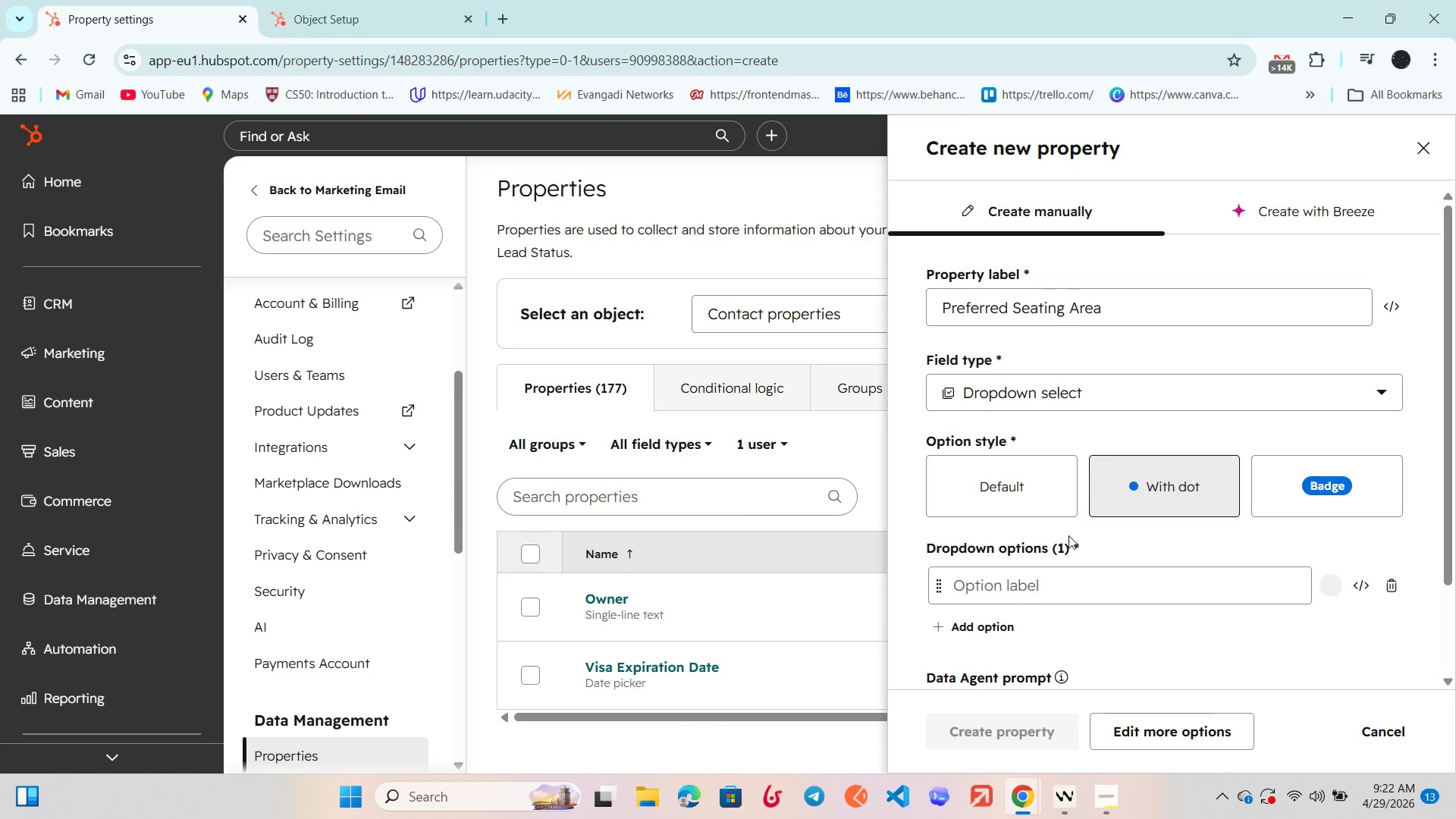 
left_click([1003, 469])
 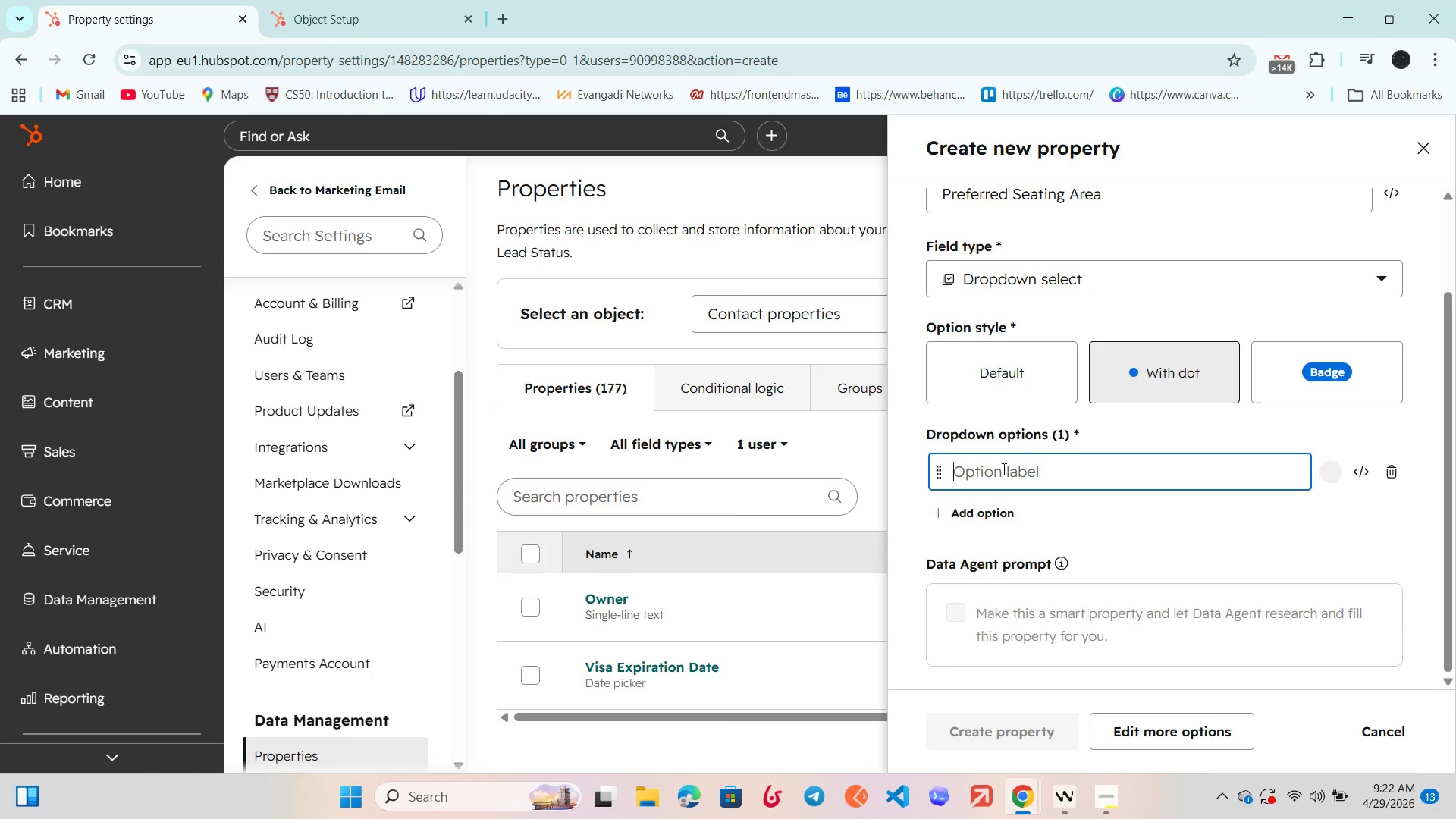 
scroll: coordinate [1066, 541], scroll_direction: down, amount: 2.0
 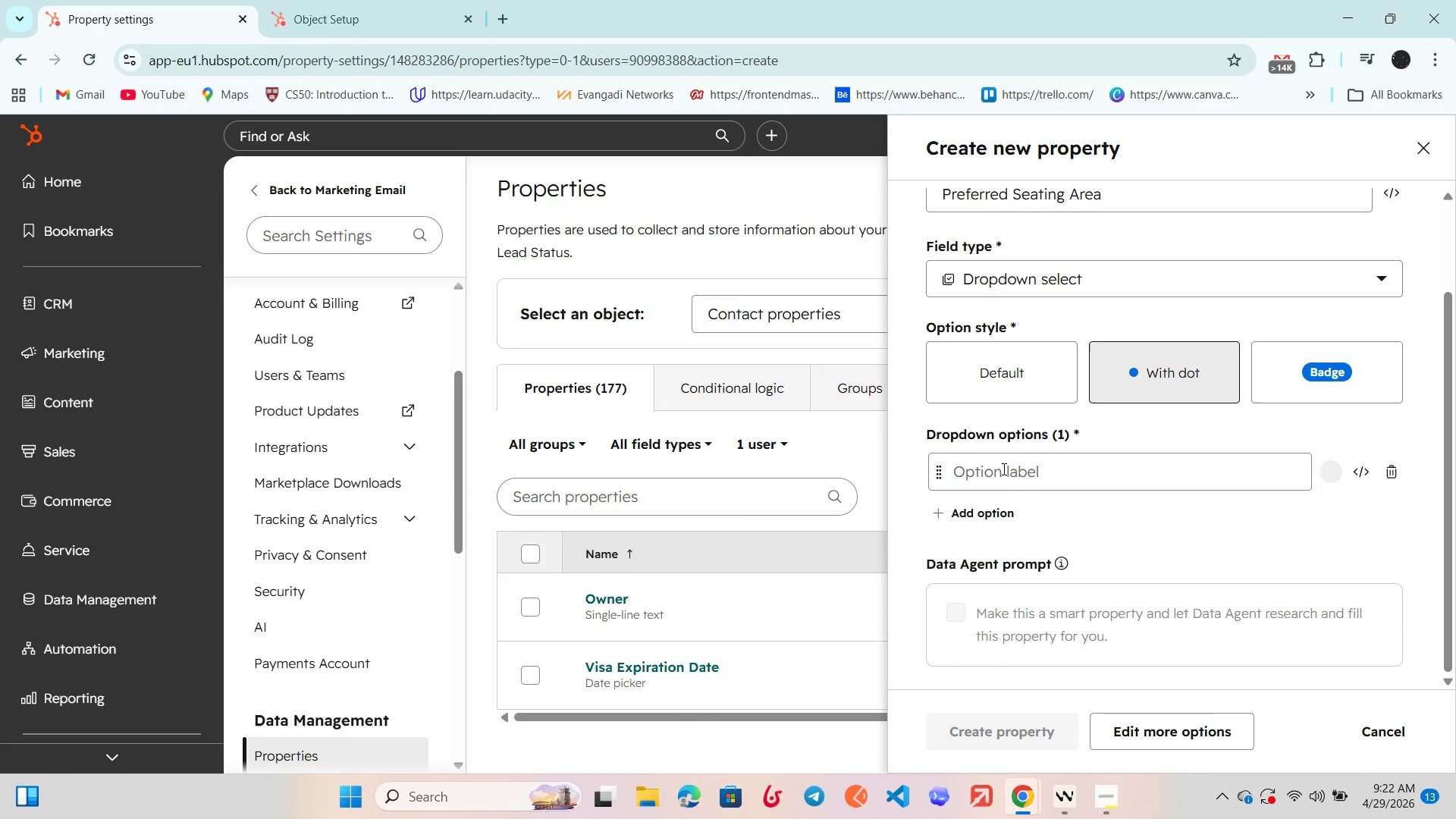 
type(Indoor)
 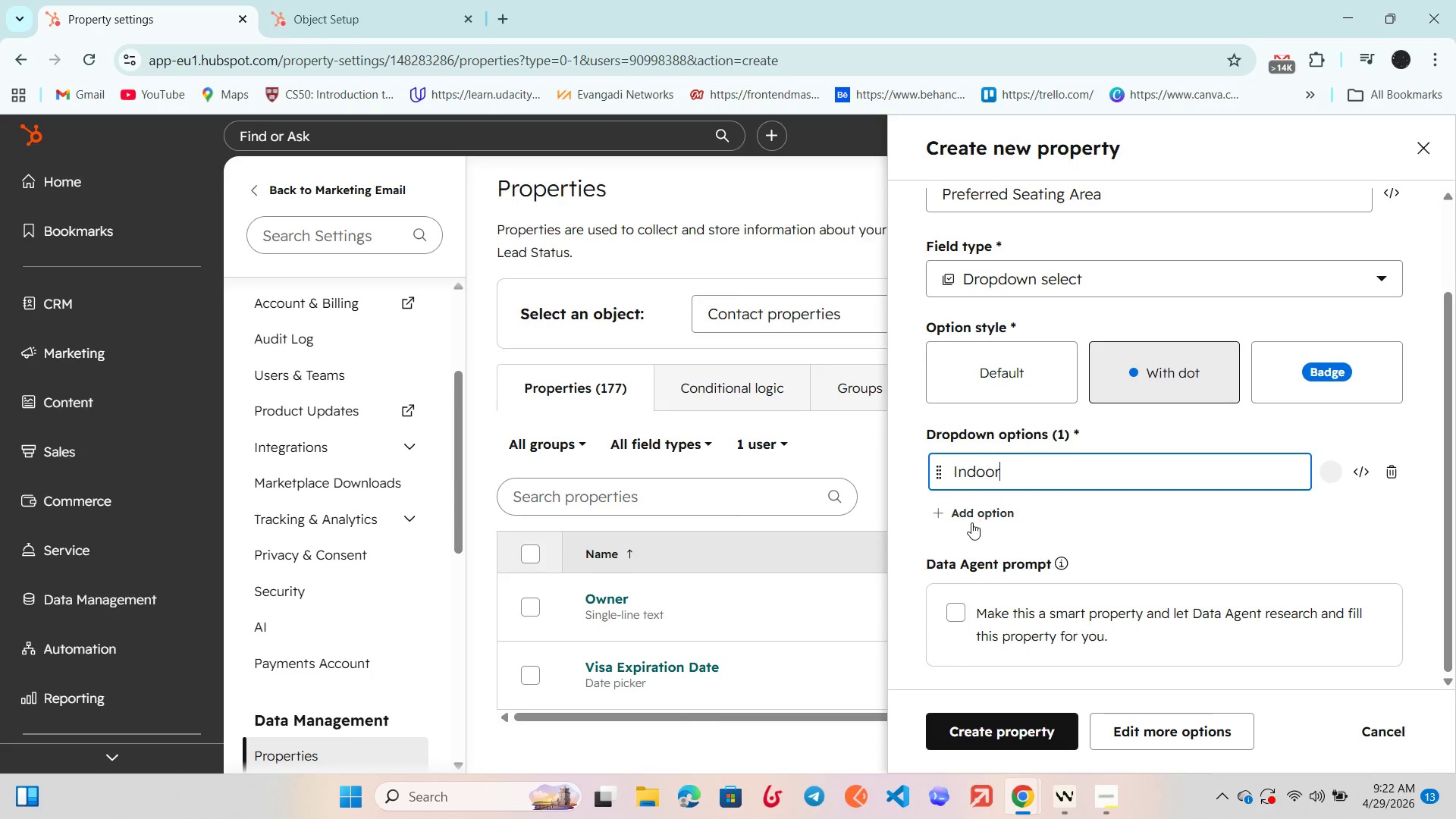 
left_click([976, 513])
 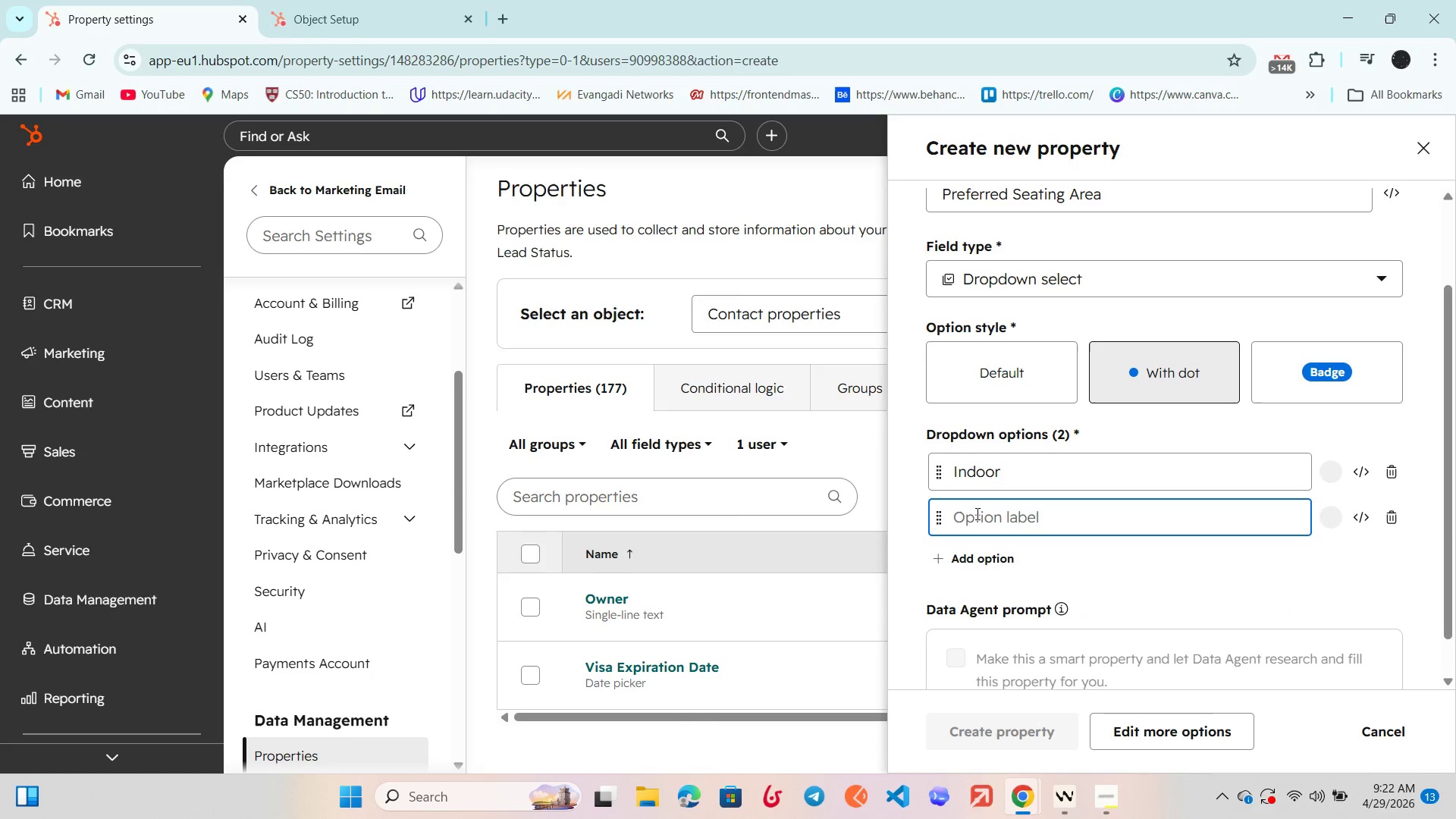 
type(Patio)
 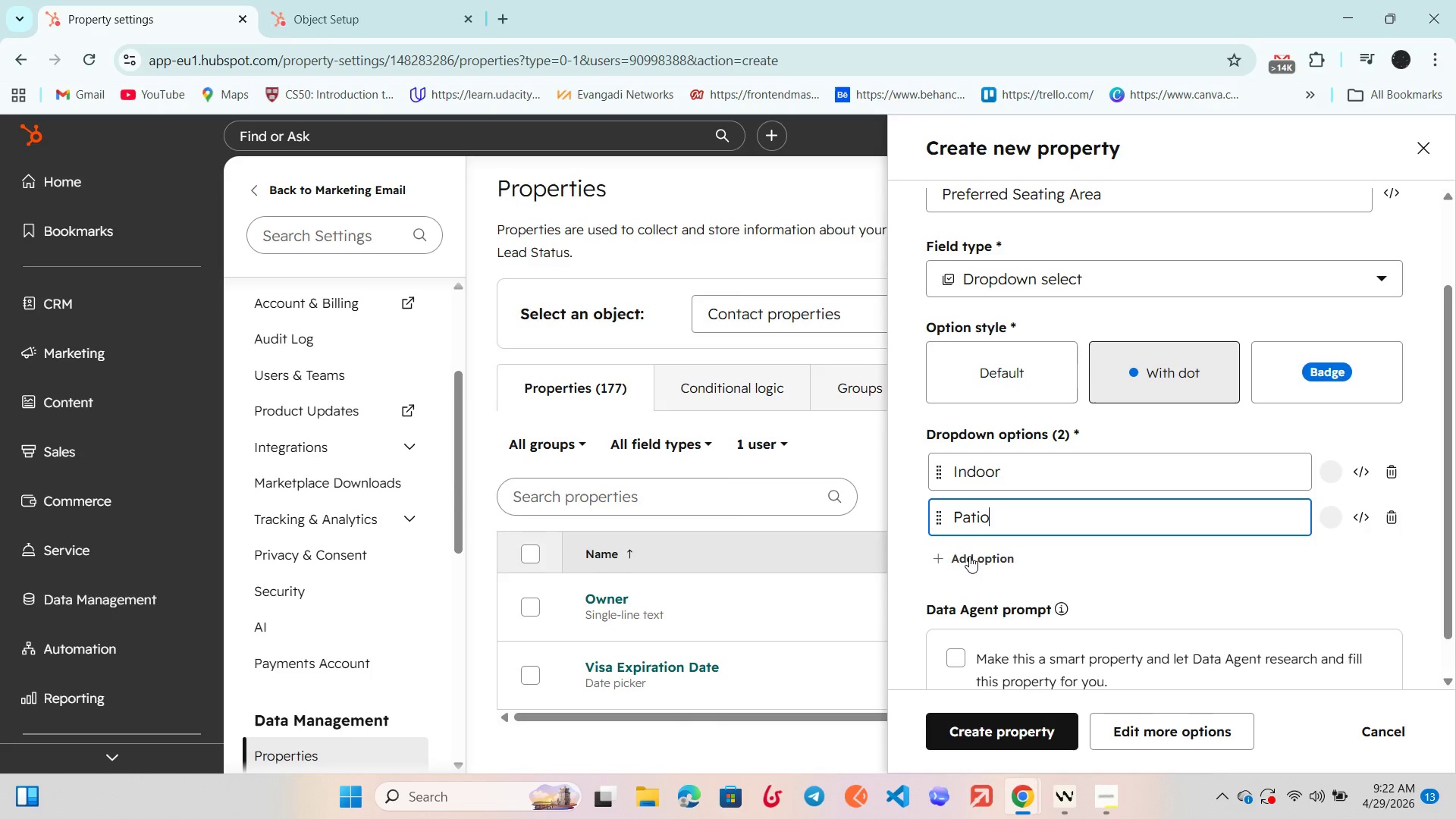 
left_click([969, 563])
 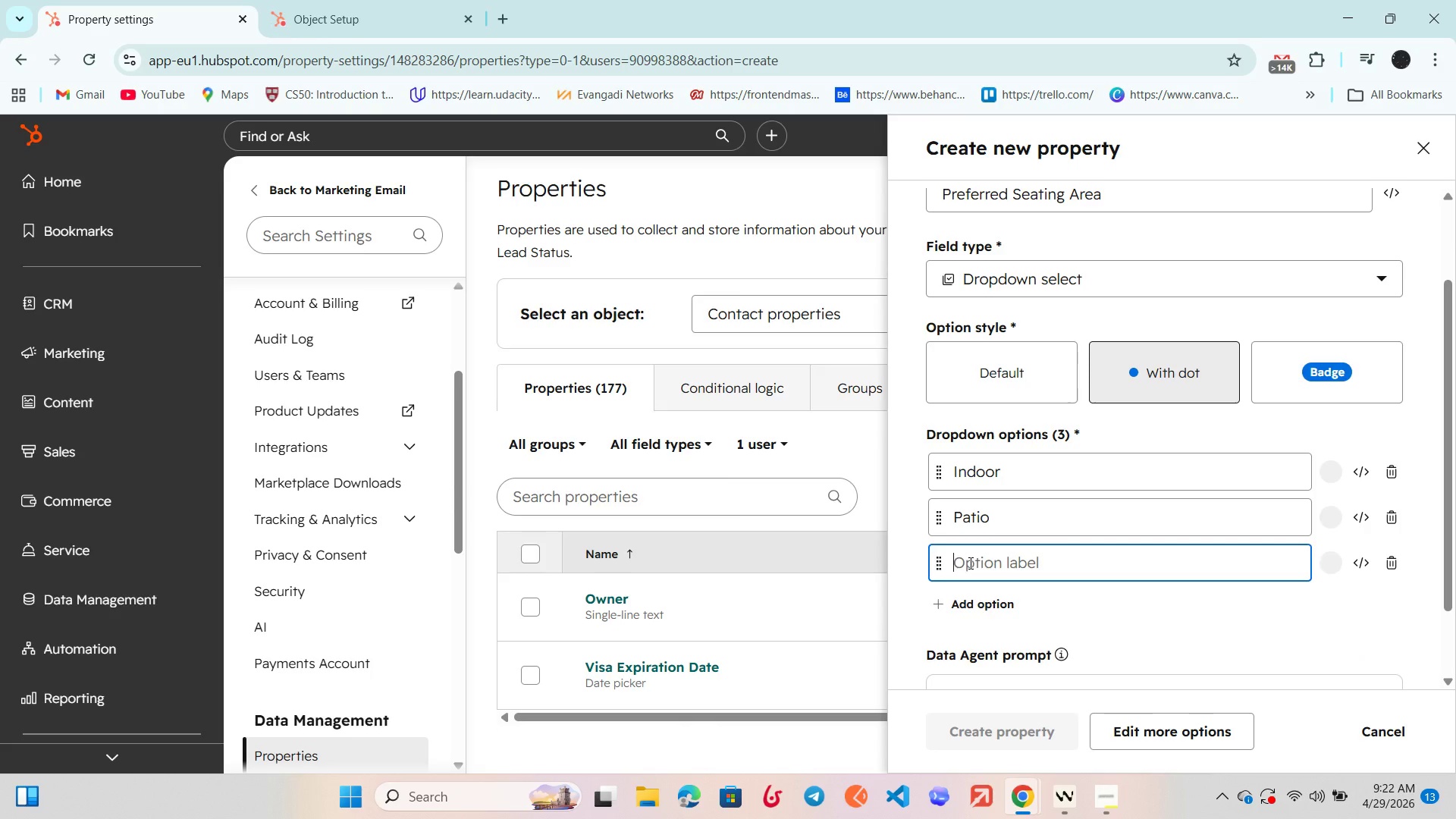 
type(Bar)
 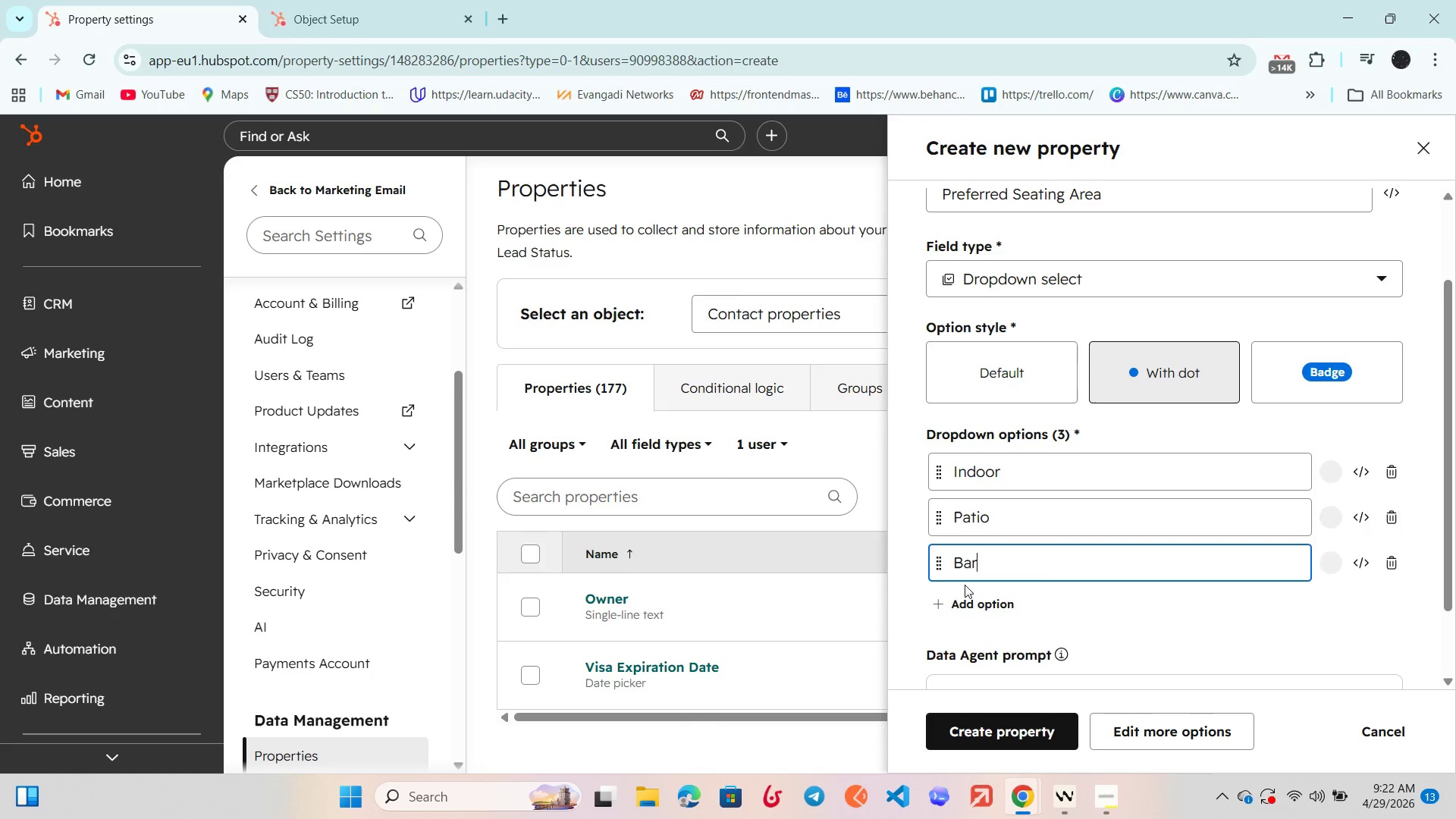 
left_click([961, 606])
 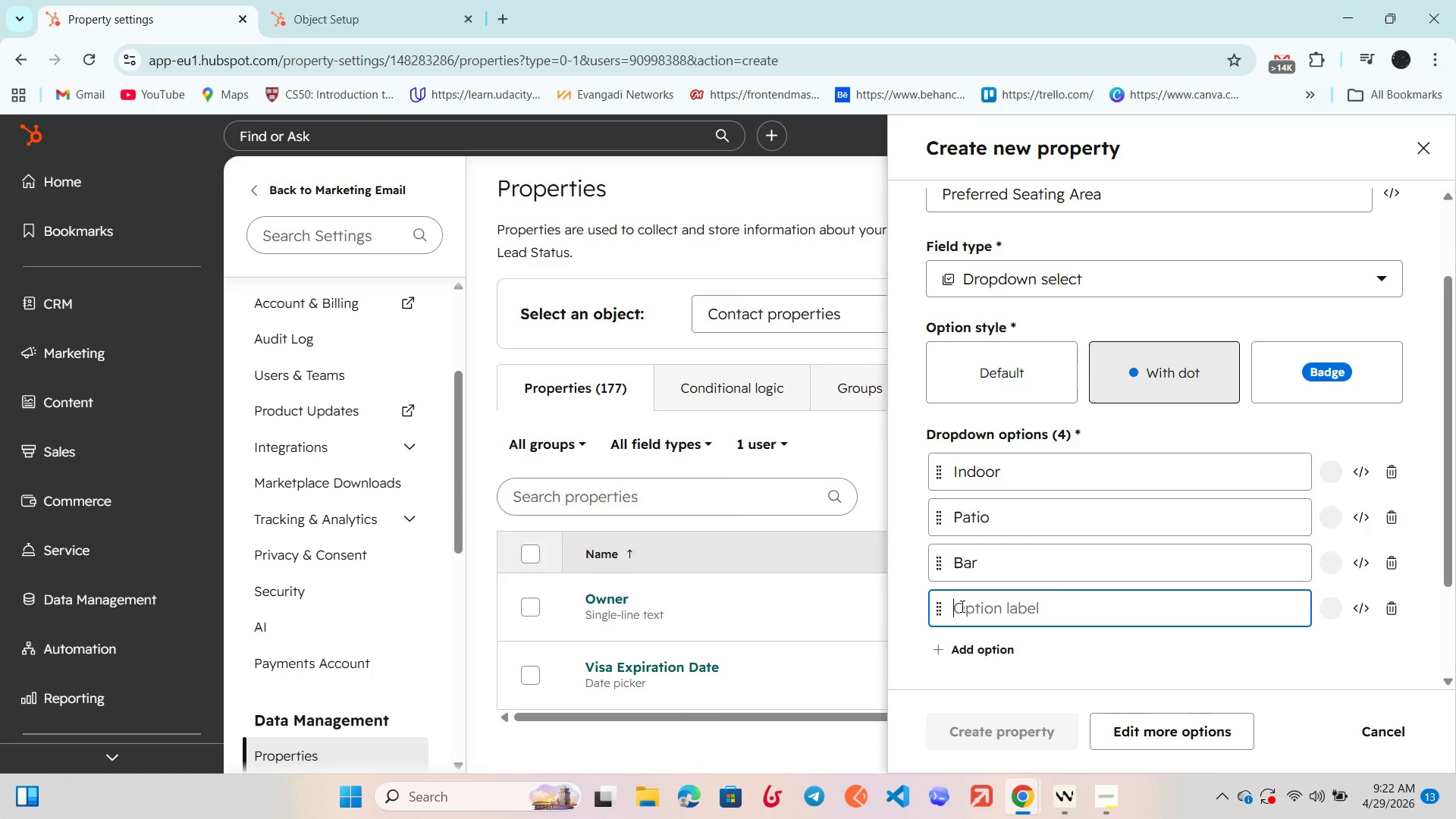 
type(Chef's Table)
 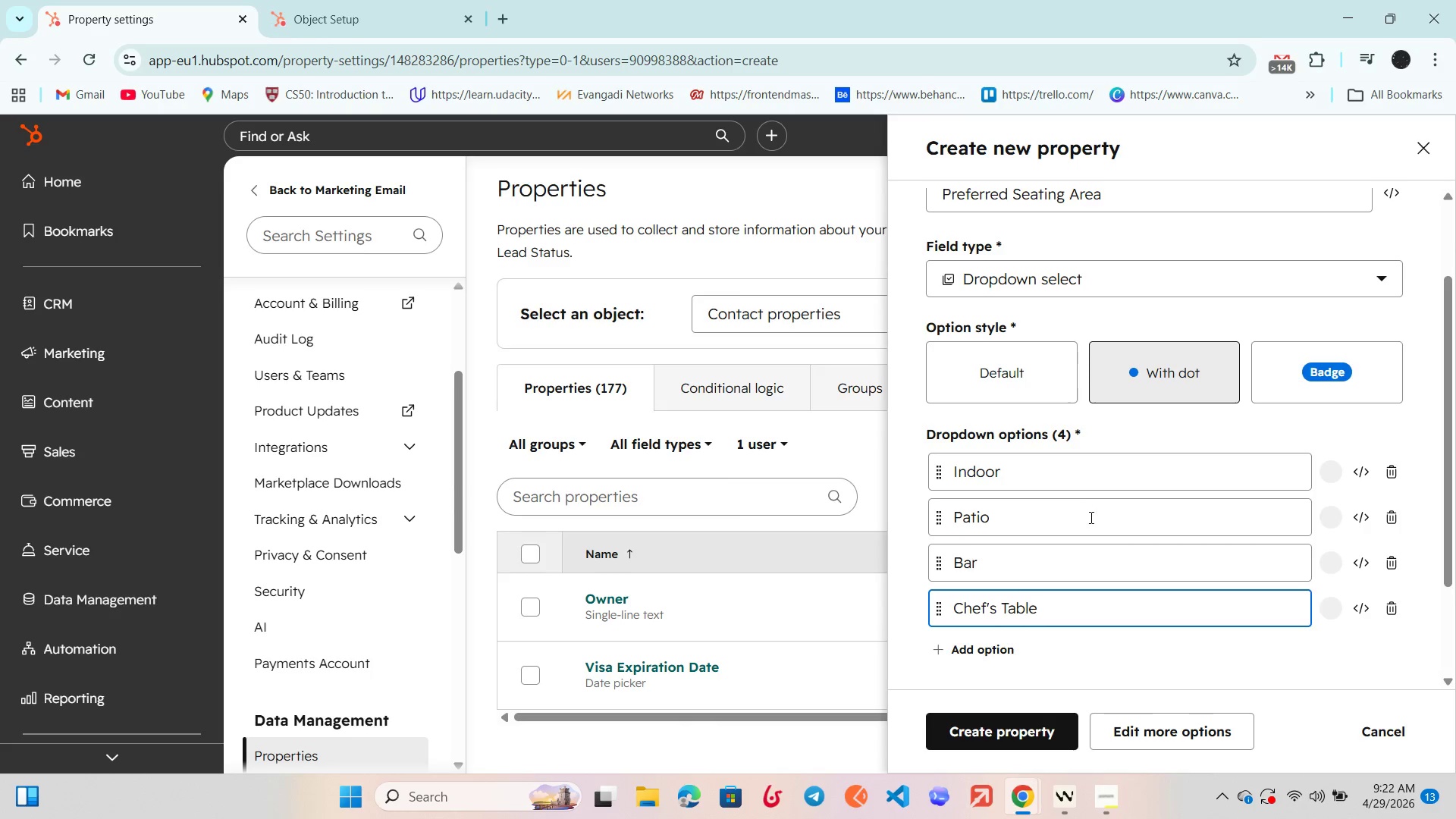 
scroll: coordinate [1080, 514], scroll_direction: down, amount: 3.0
 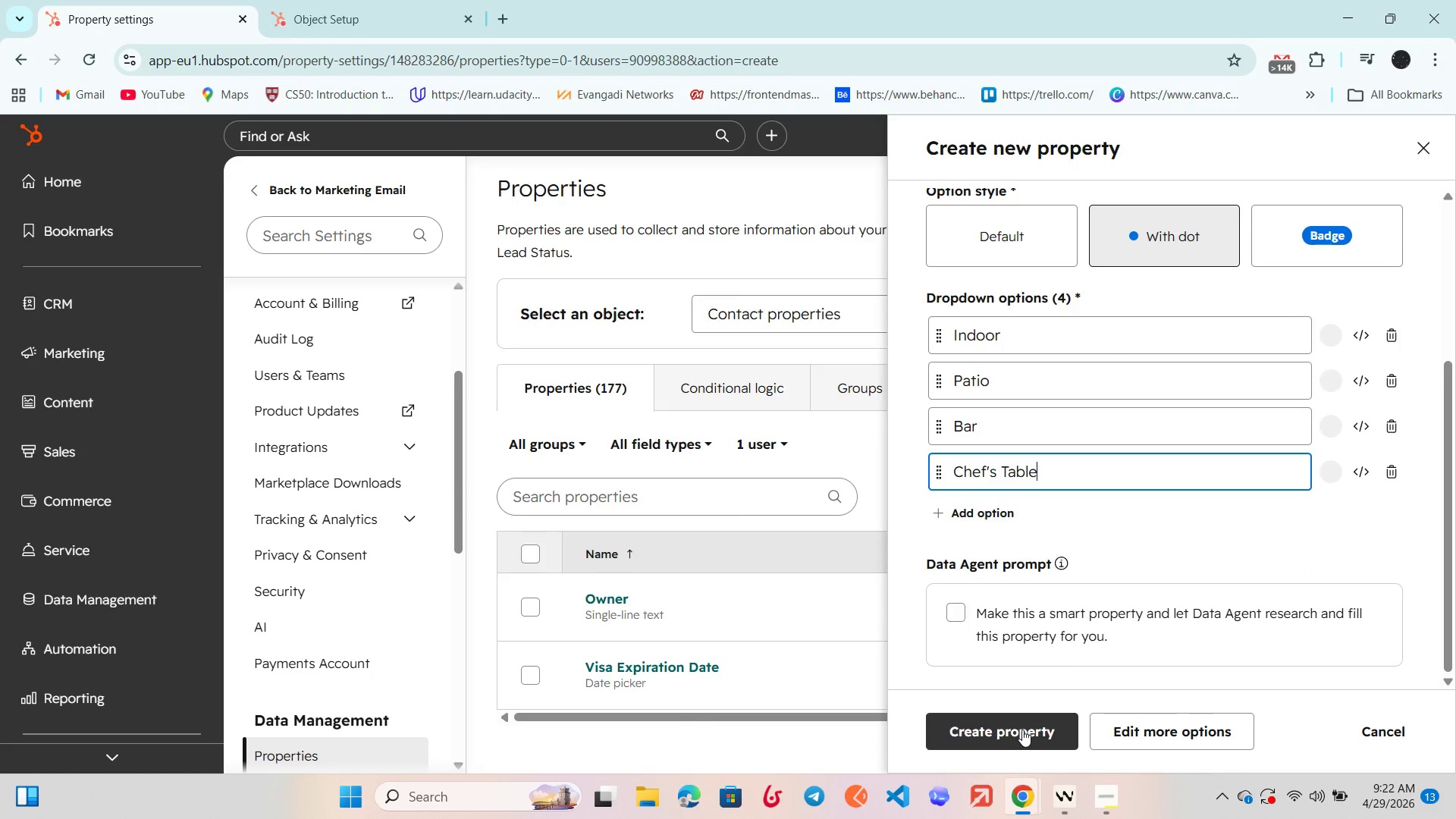 
left_click([1022, 730])
 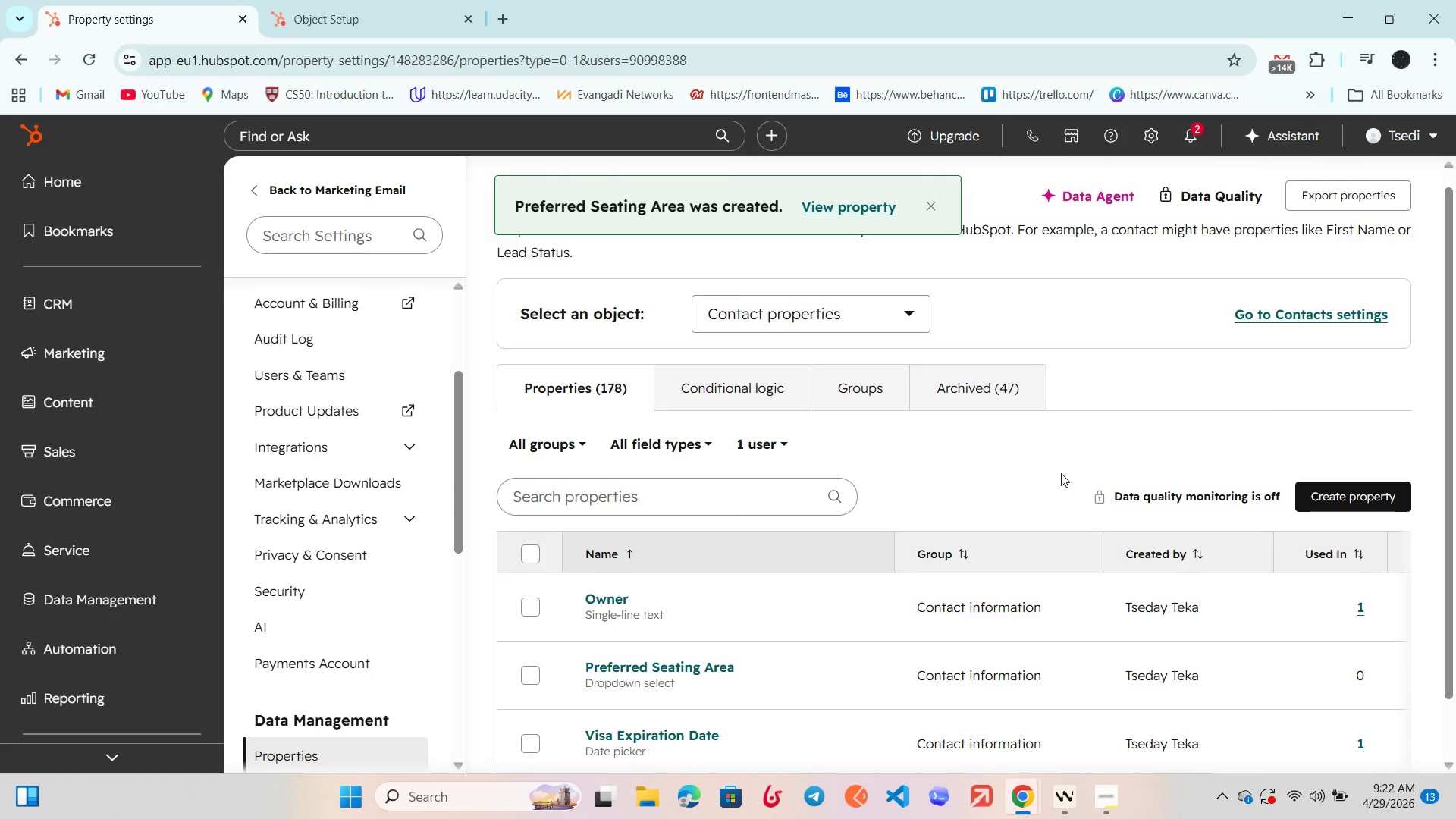 
scroll: coordinate [1044, 425], scroll_direction: down, amount: 3.0
 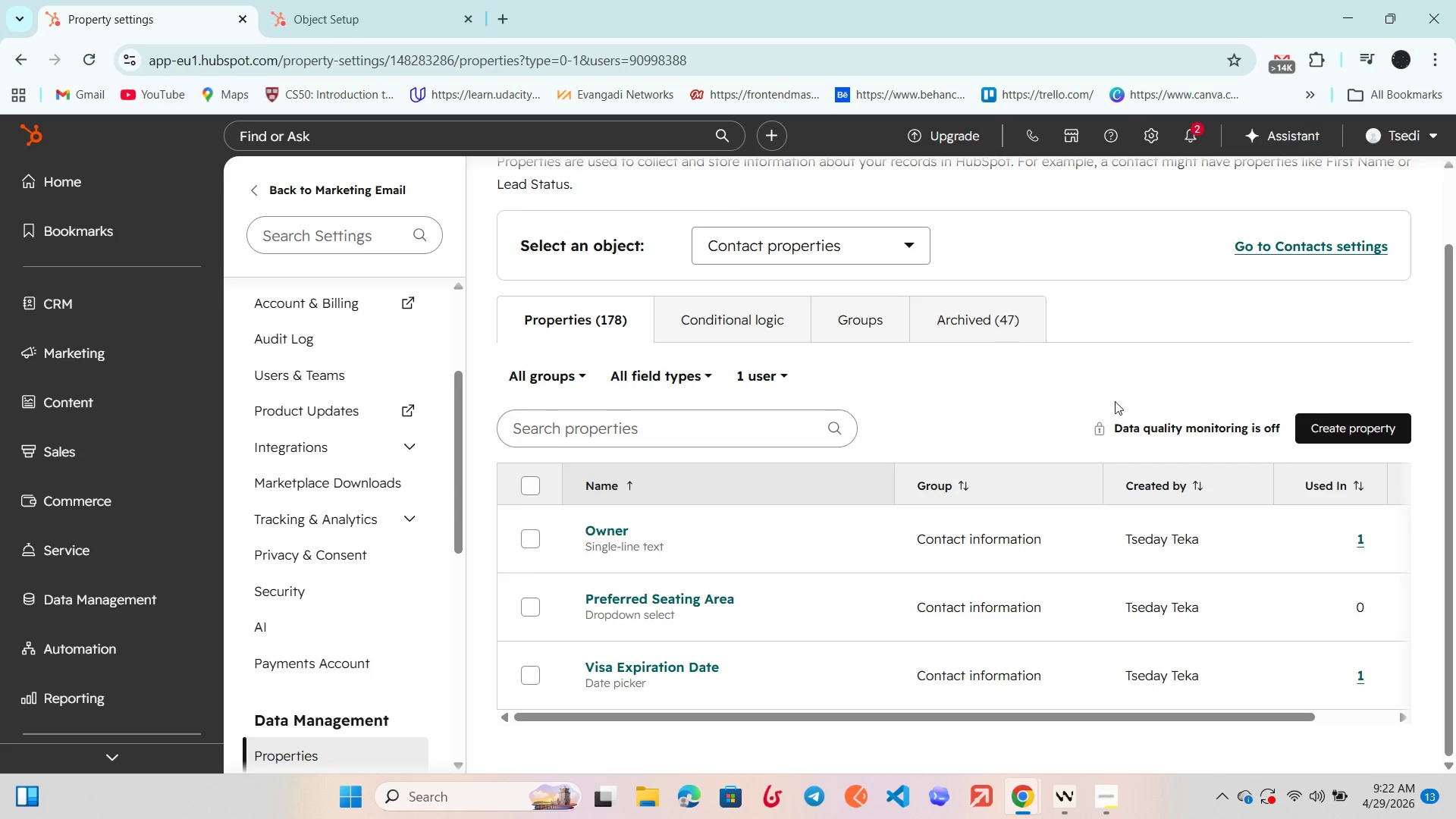 
left_click([1361, 420])
 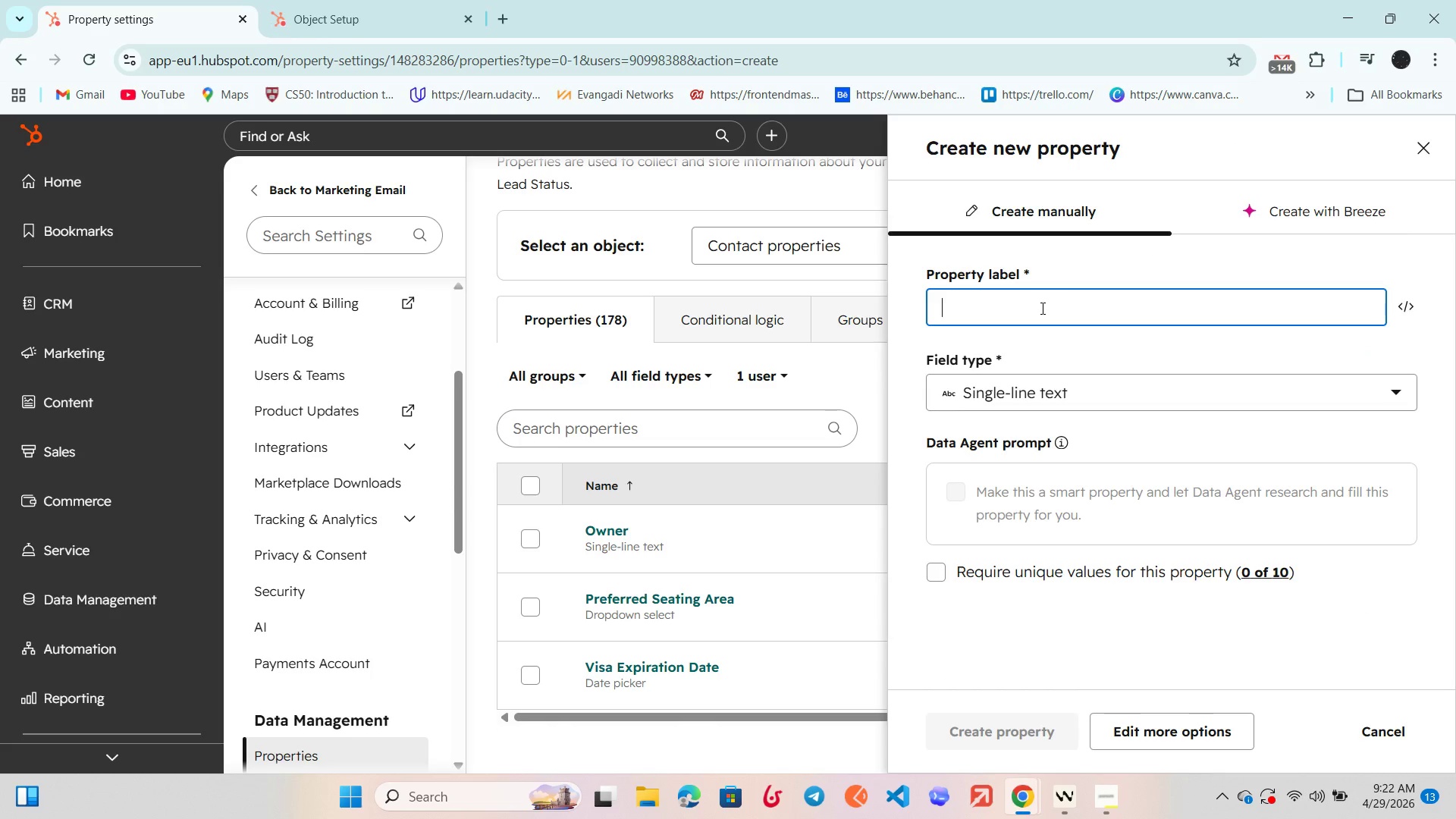 
type(Average Spend per Visist)
 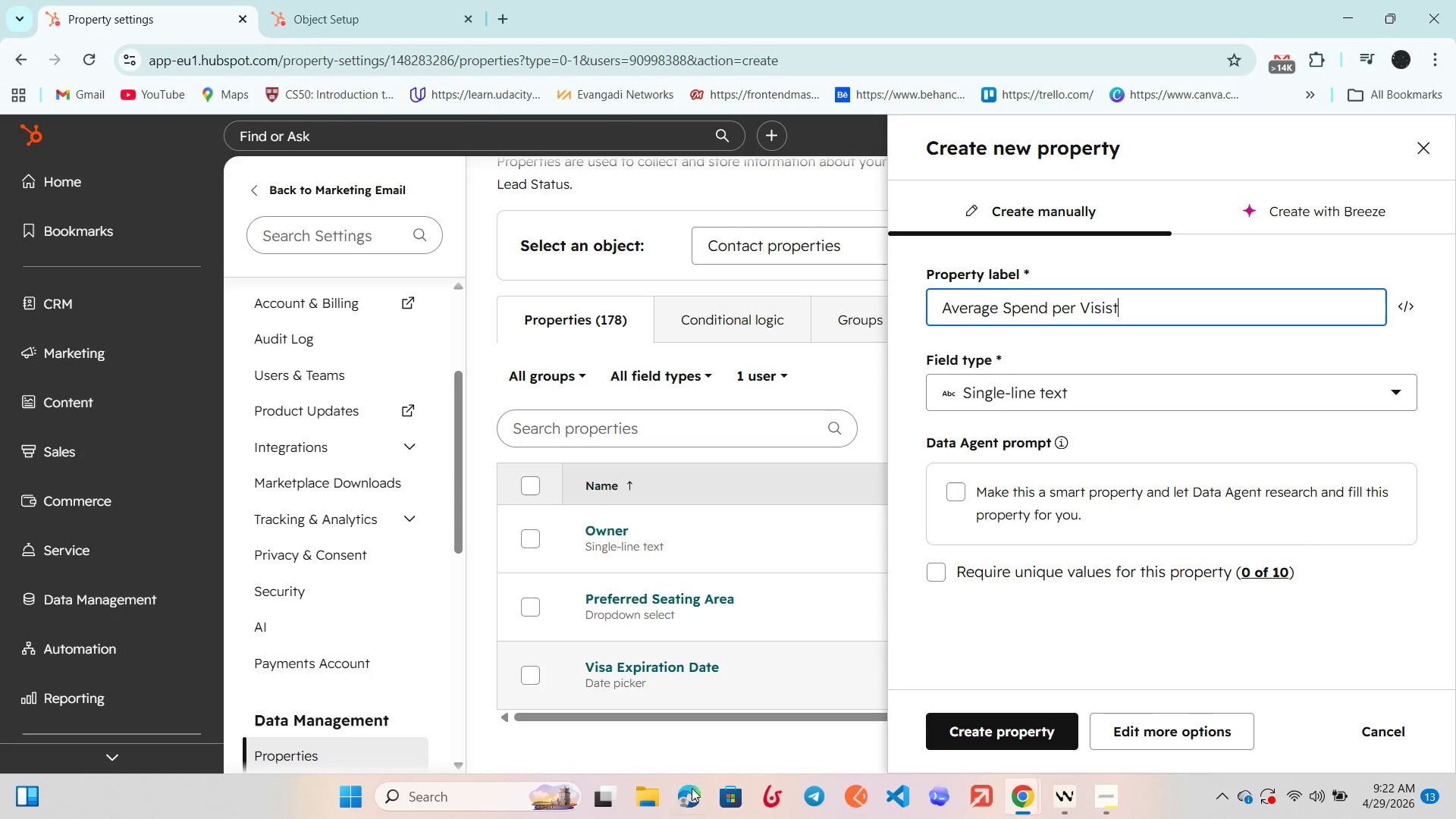 
left_click([639, 816])
 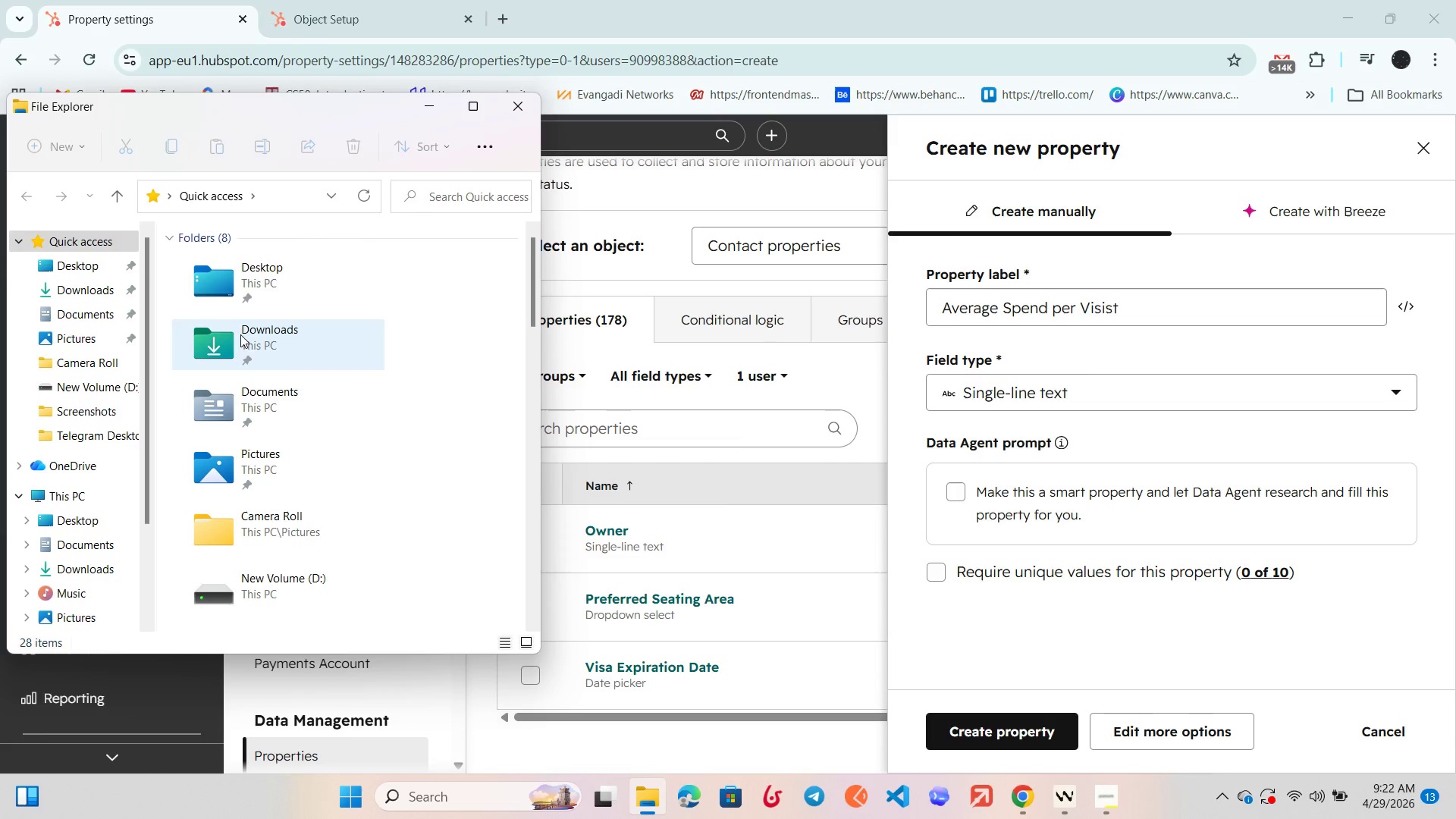 
left_click([99, 294])
 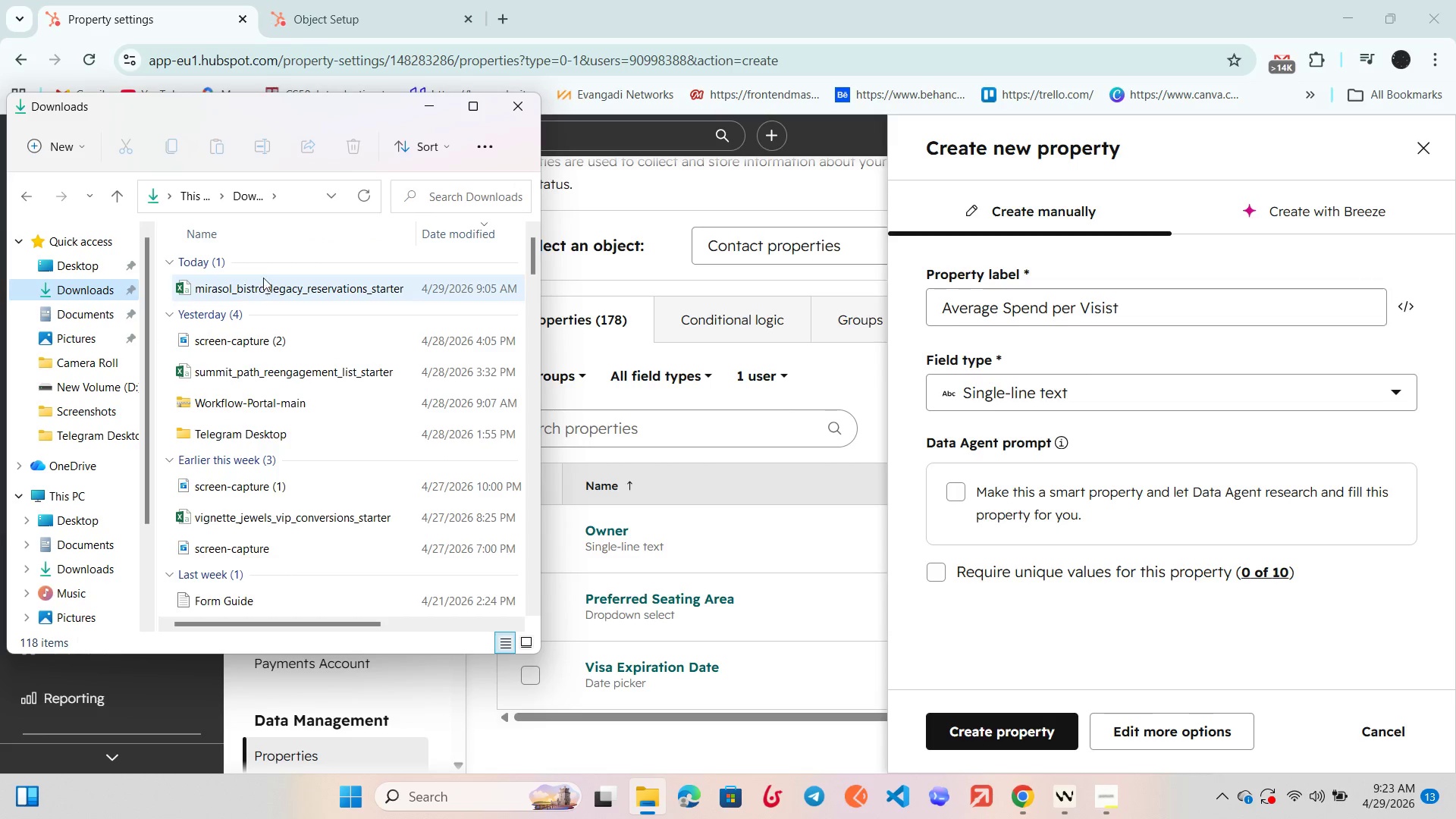 
left_click([265, 287])
 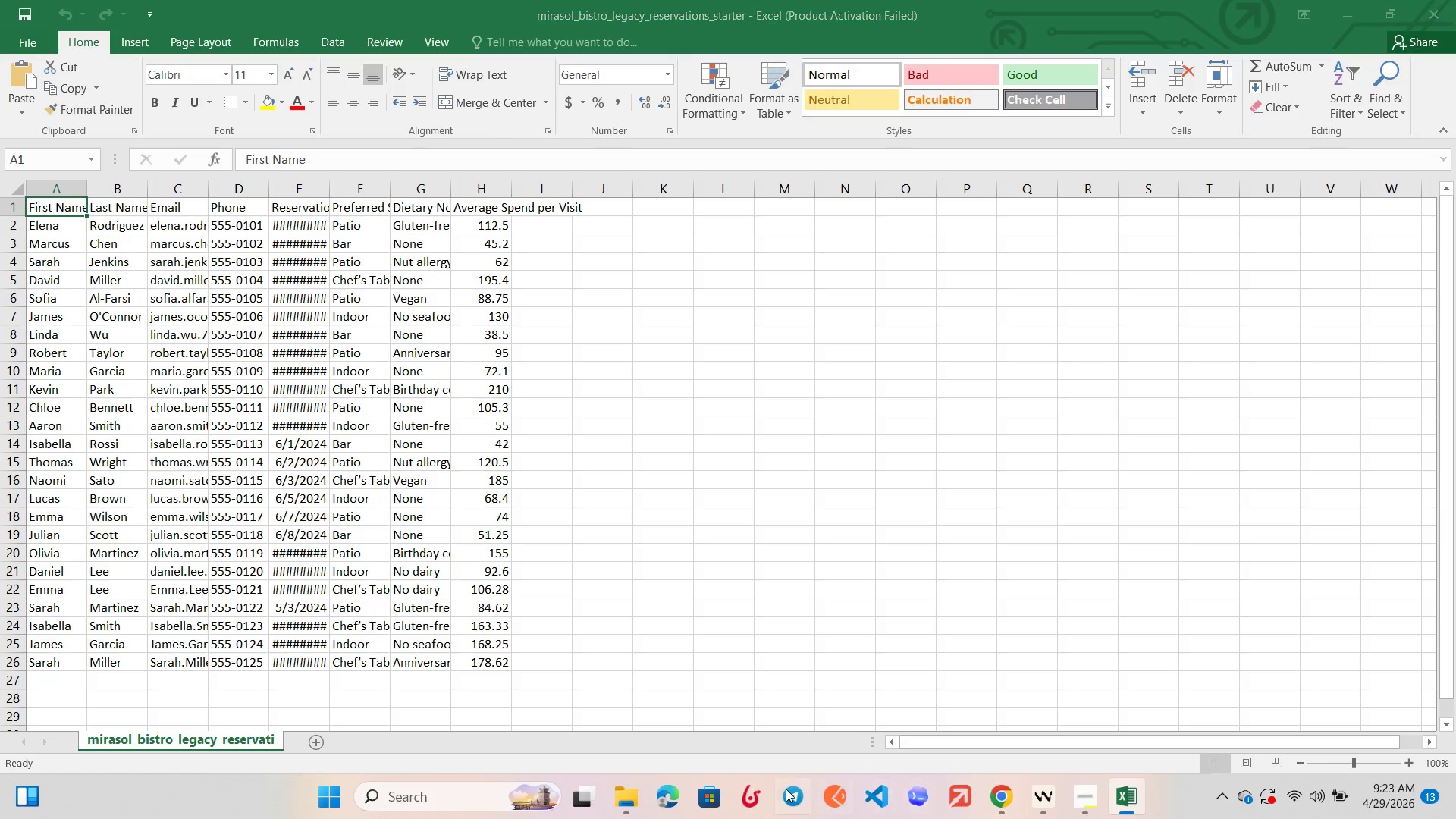 
wait(5.45)
 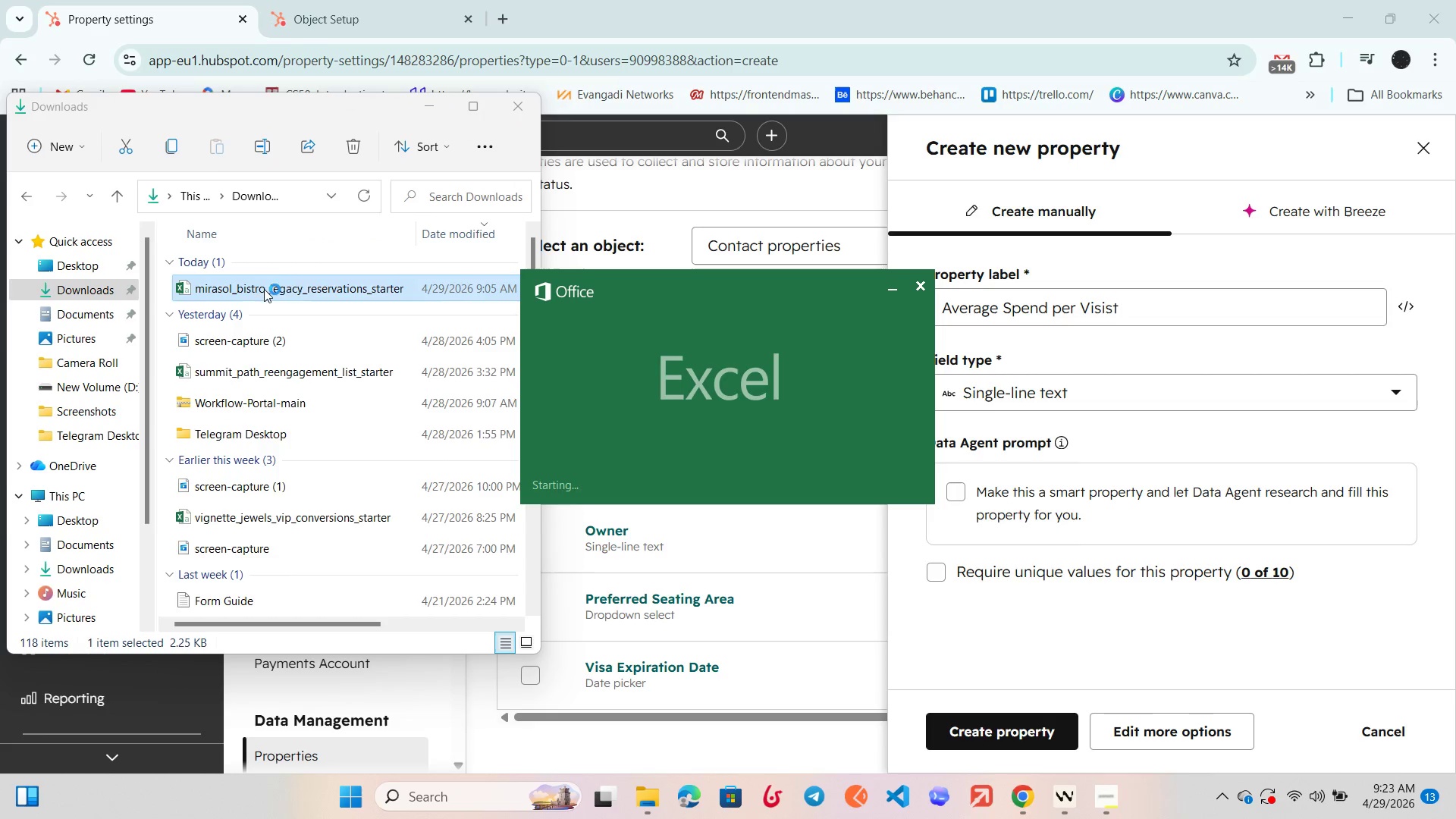 
left_click([911, 577])
 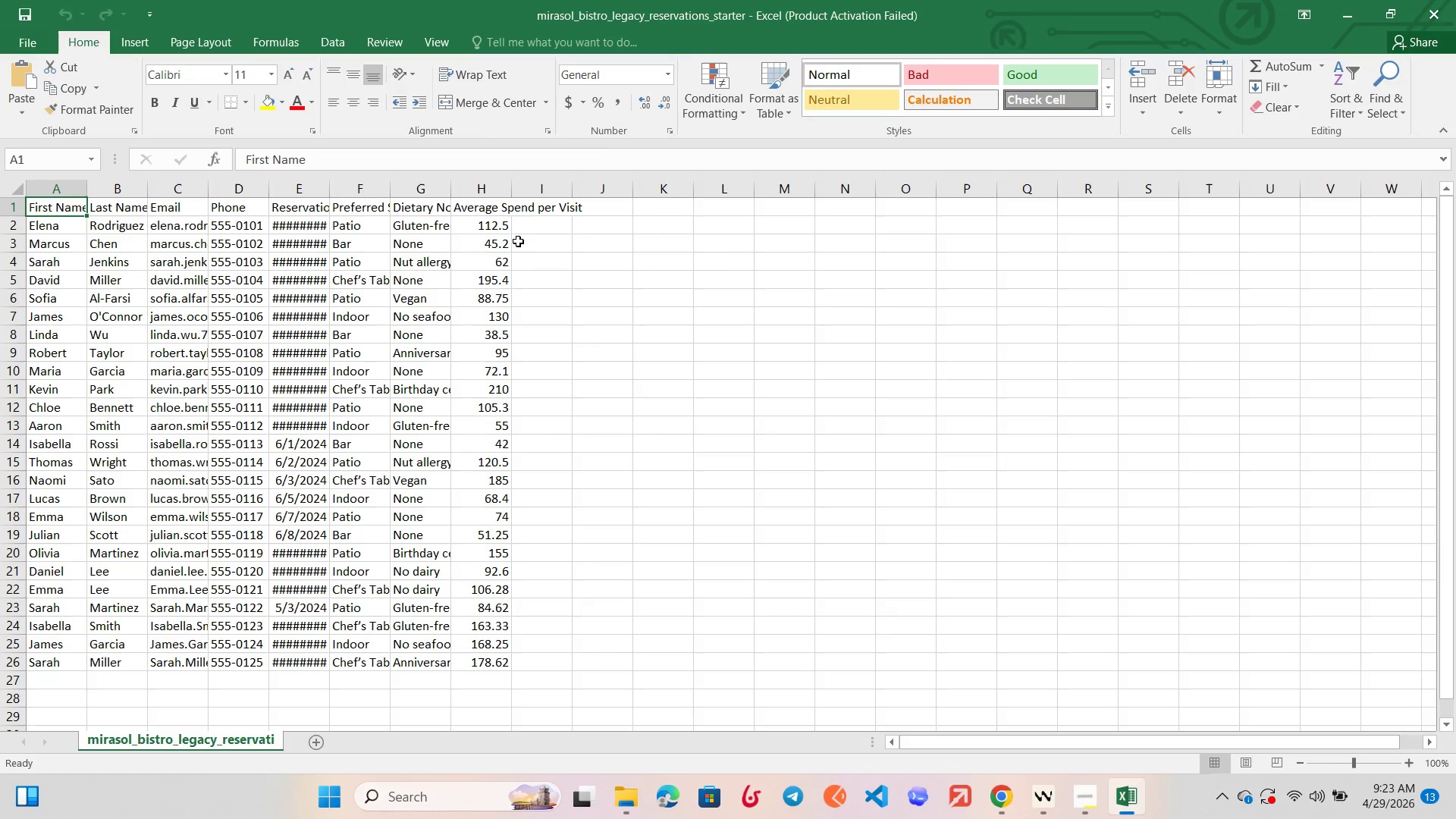 
left_click([536, 209])
 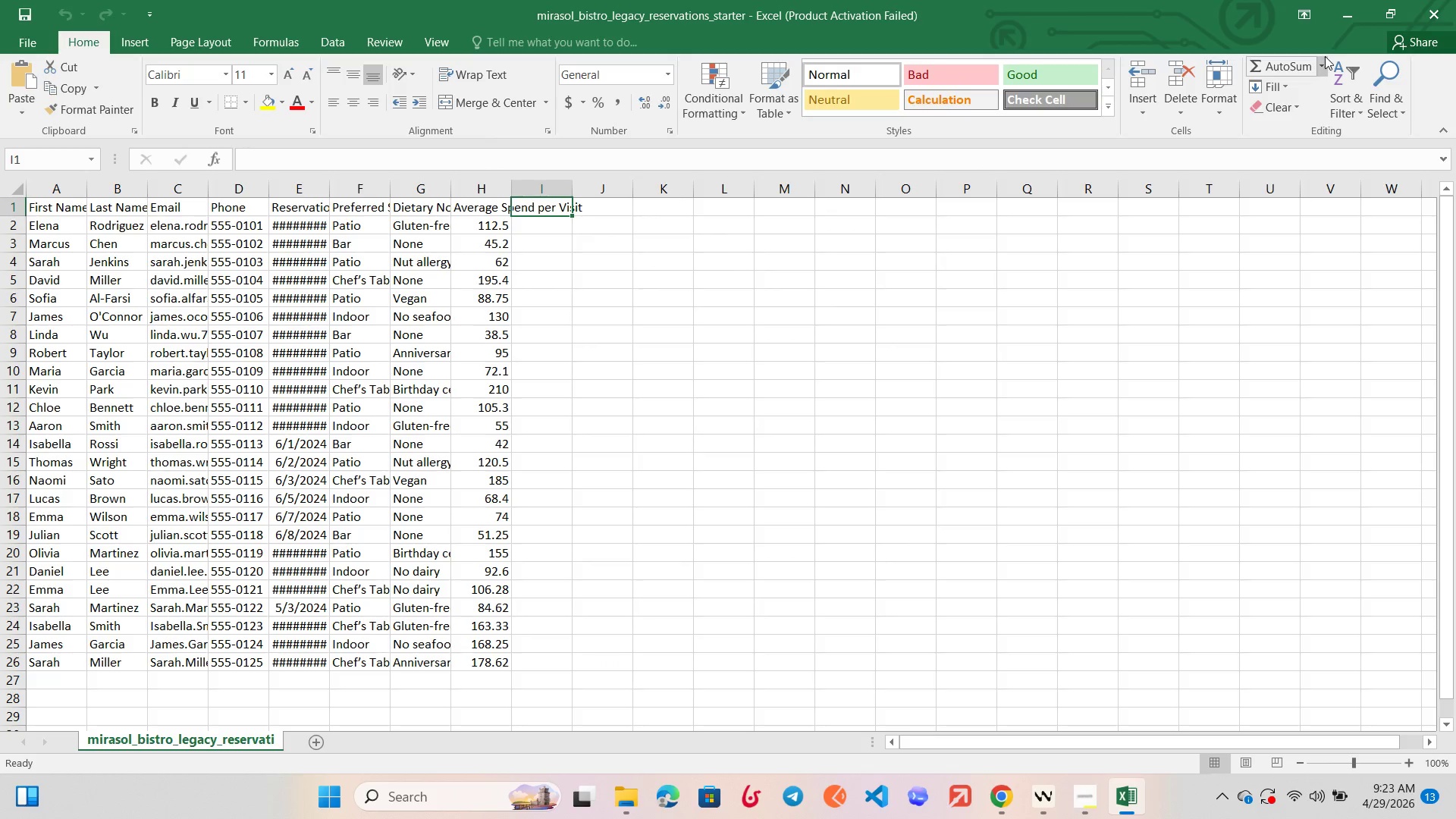 
left_click([1337, 13])
 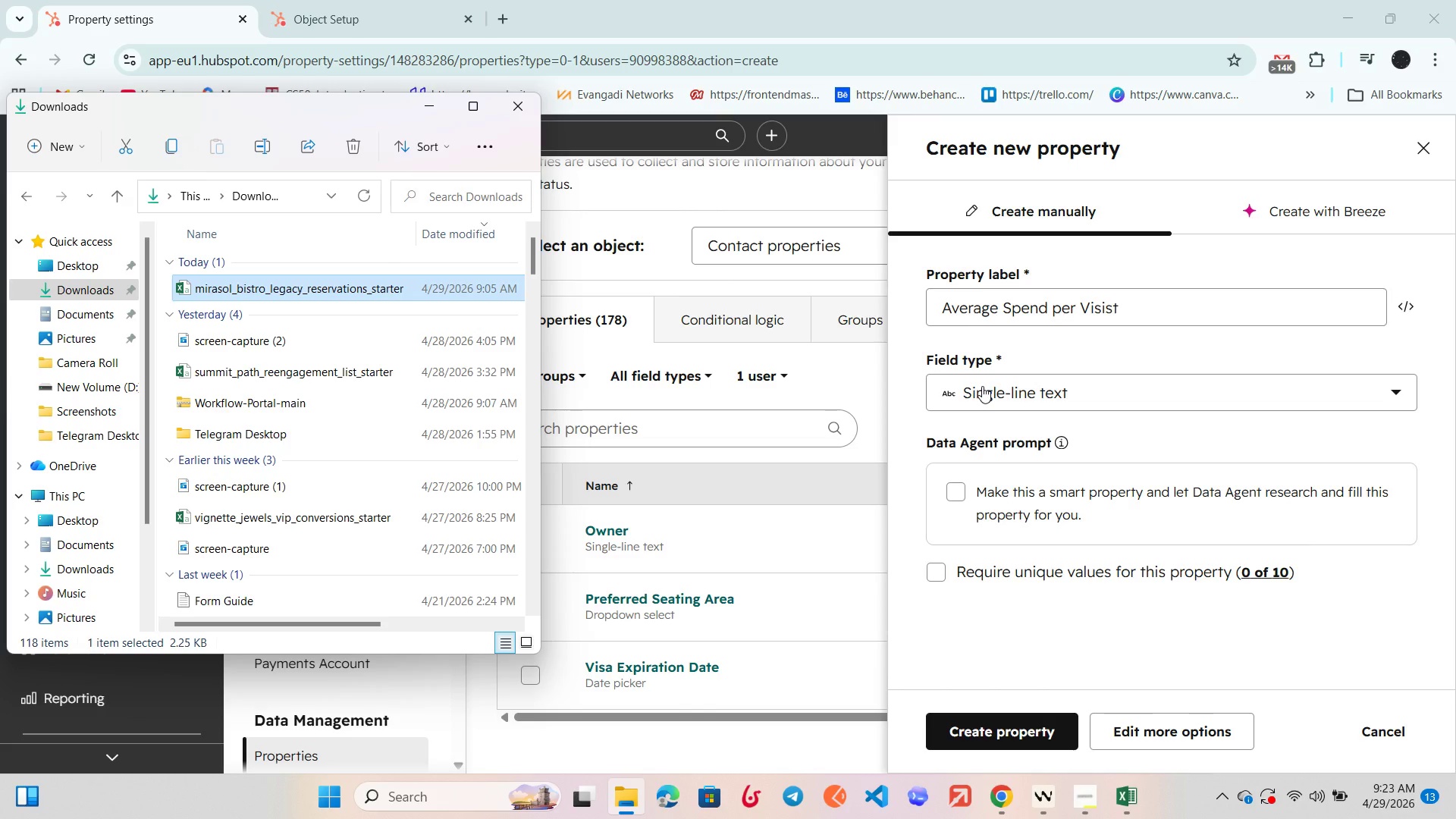 
wait(5.17)
 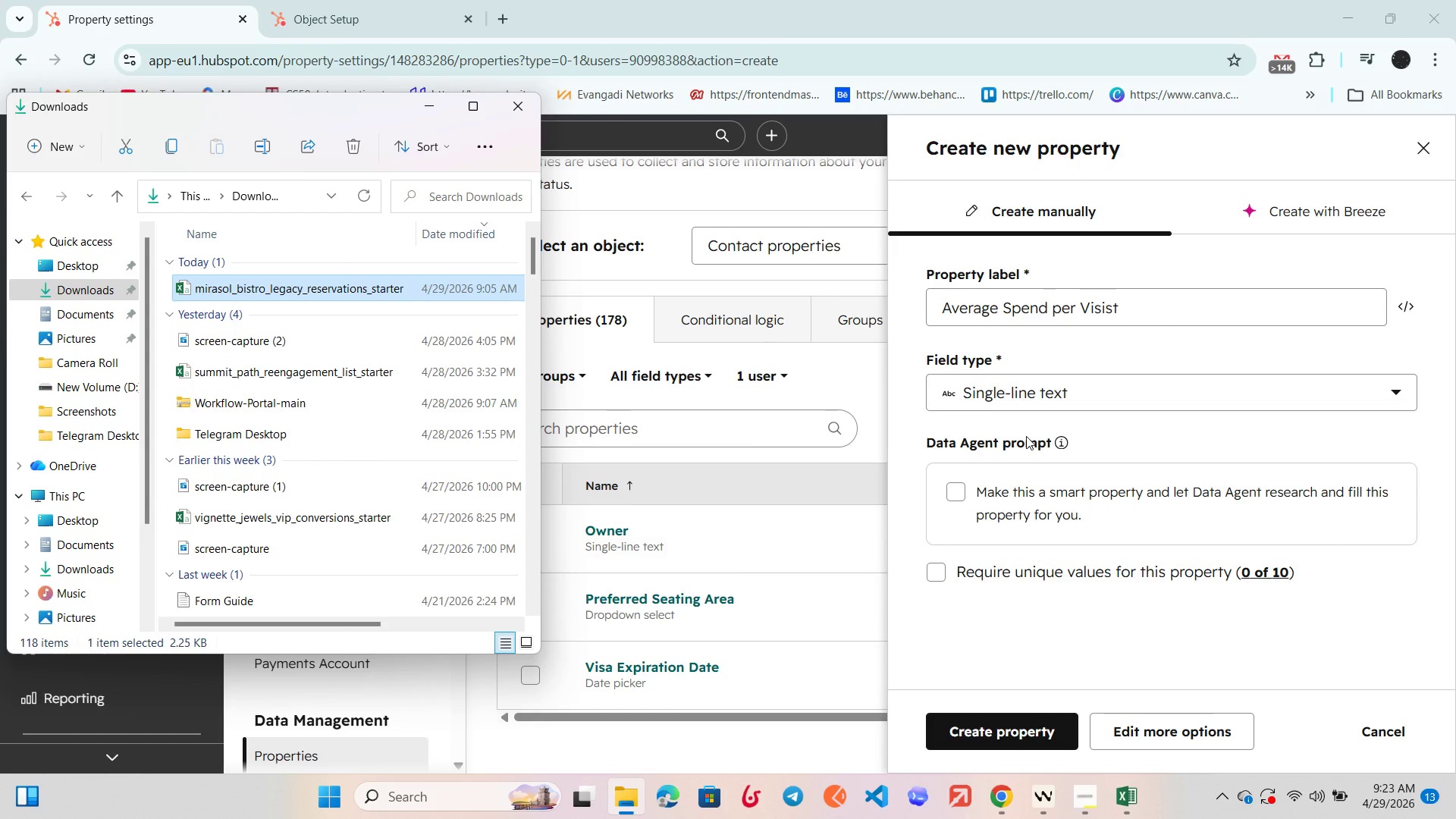 
left_click([437, 111])
 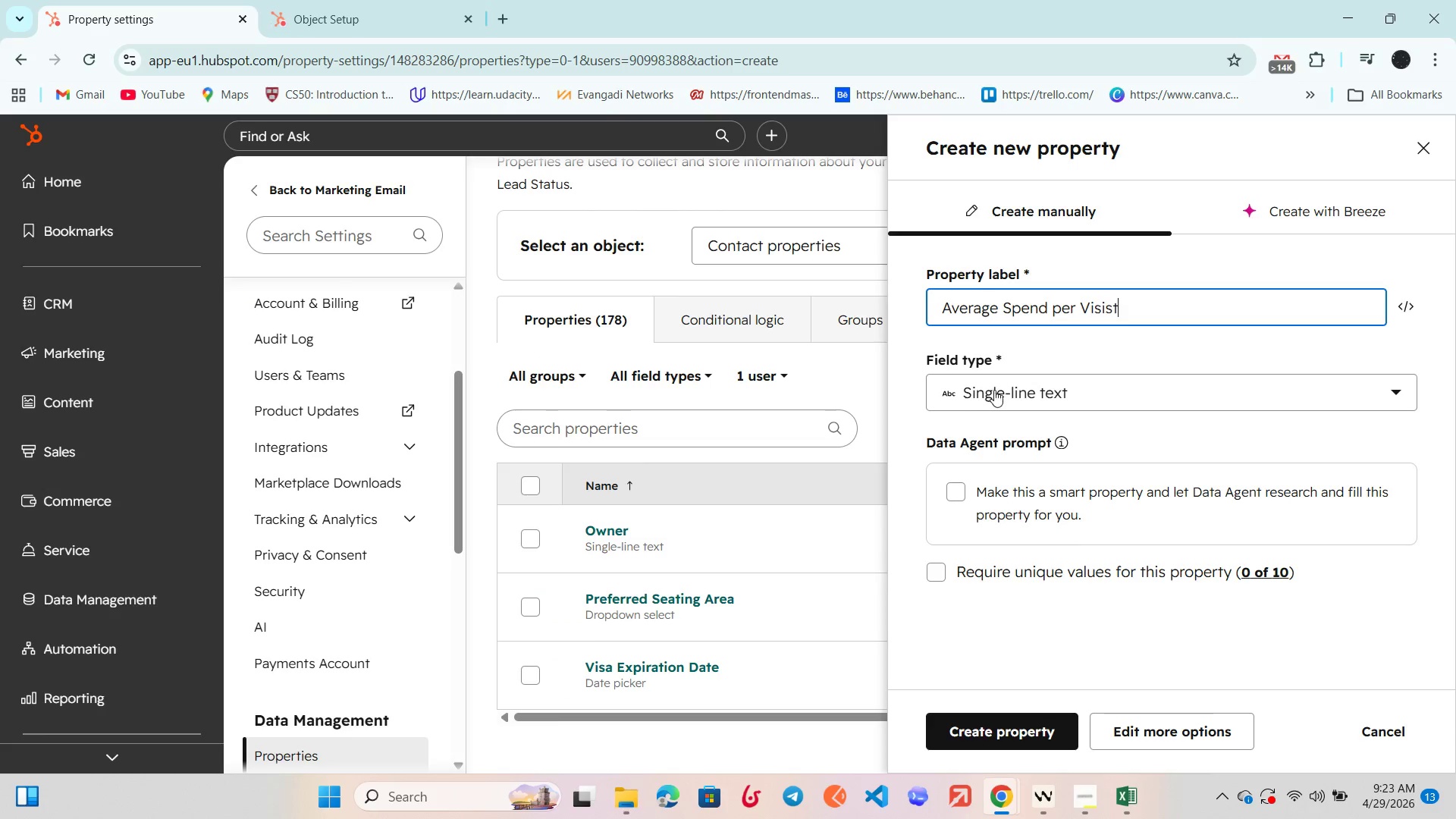 
left_click([999, 390])
 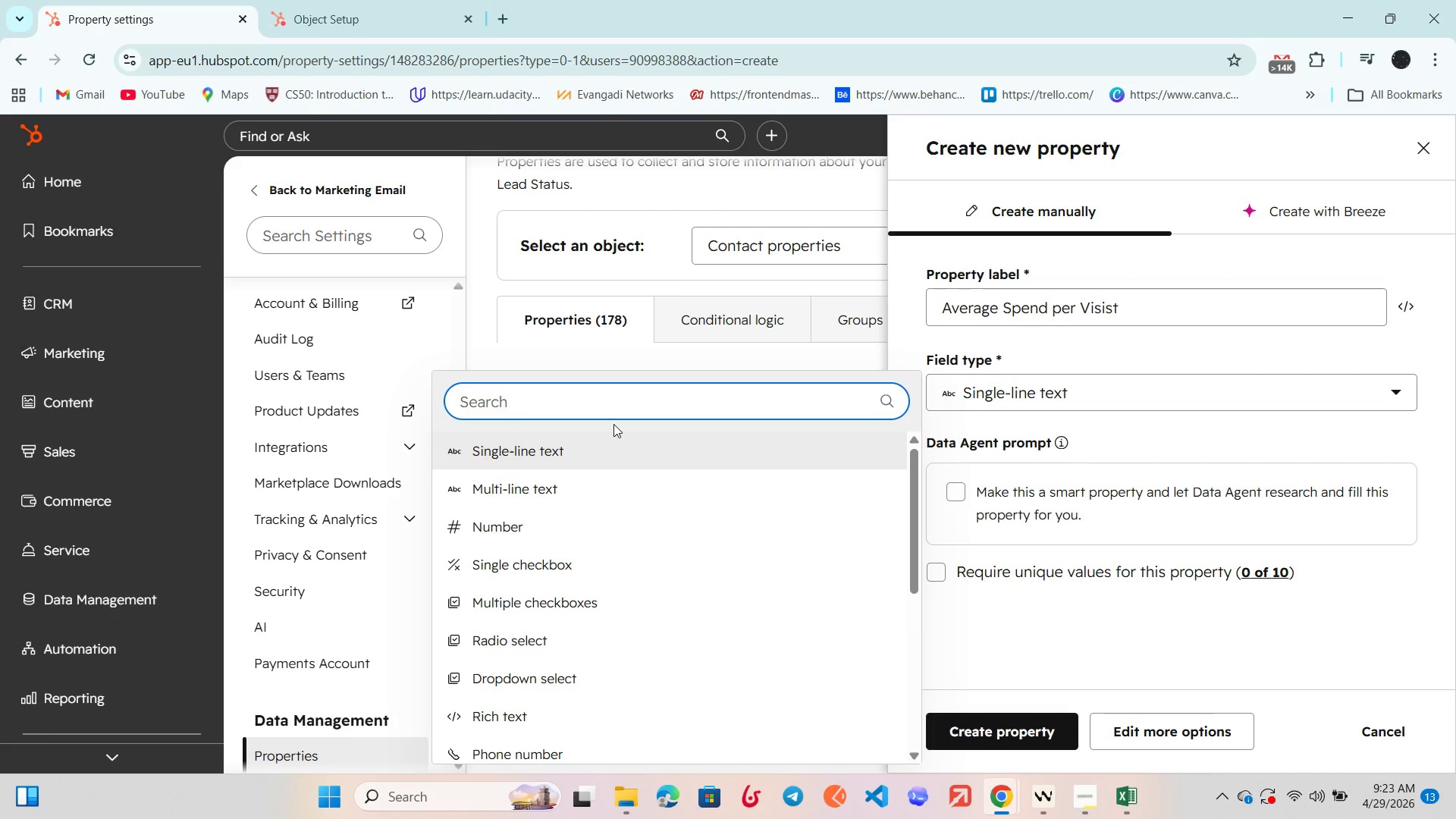 
type(curr)
 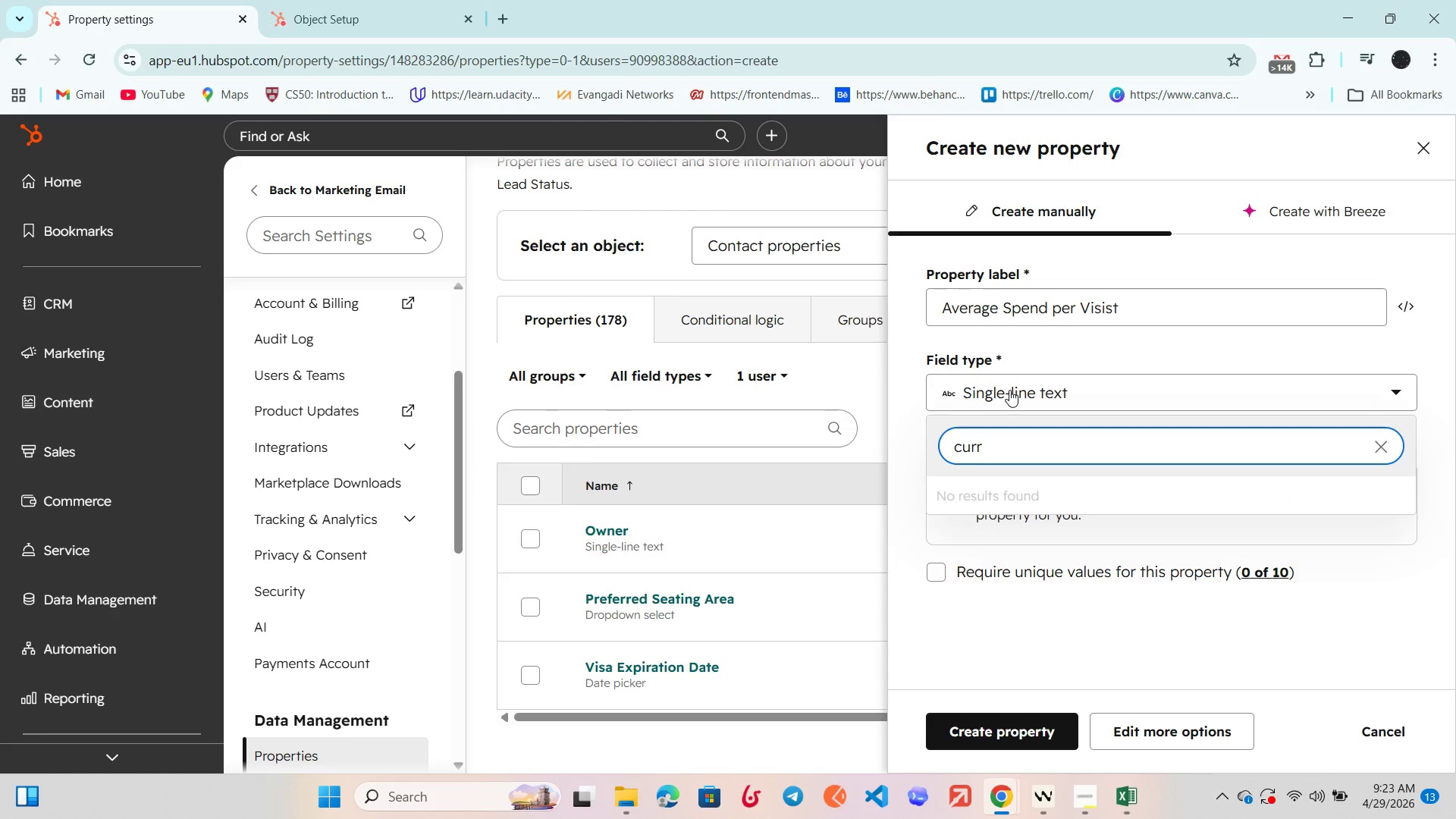 
key(Backspace)
 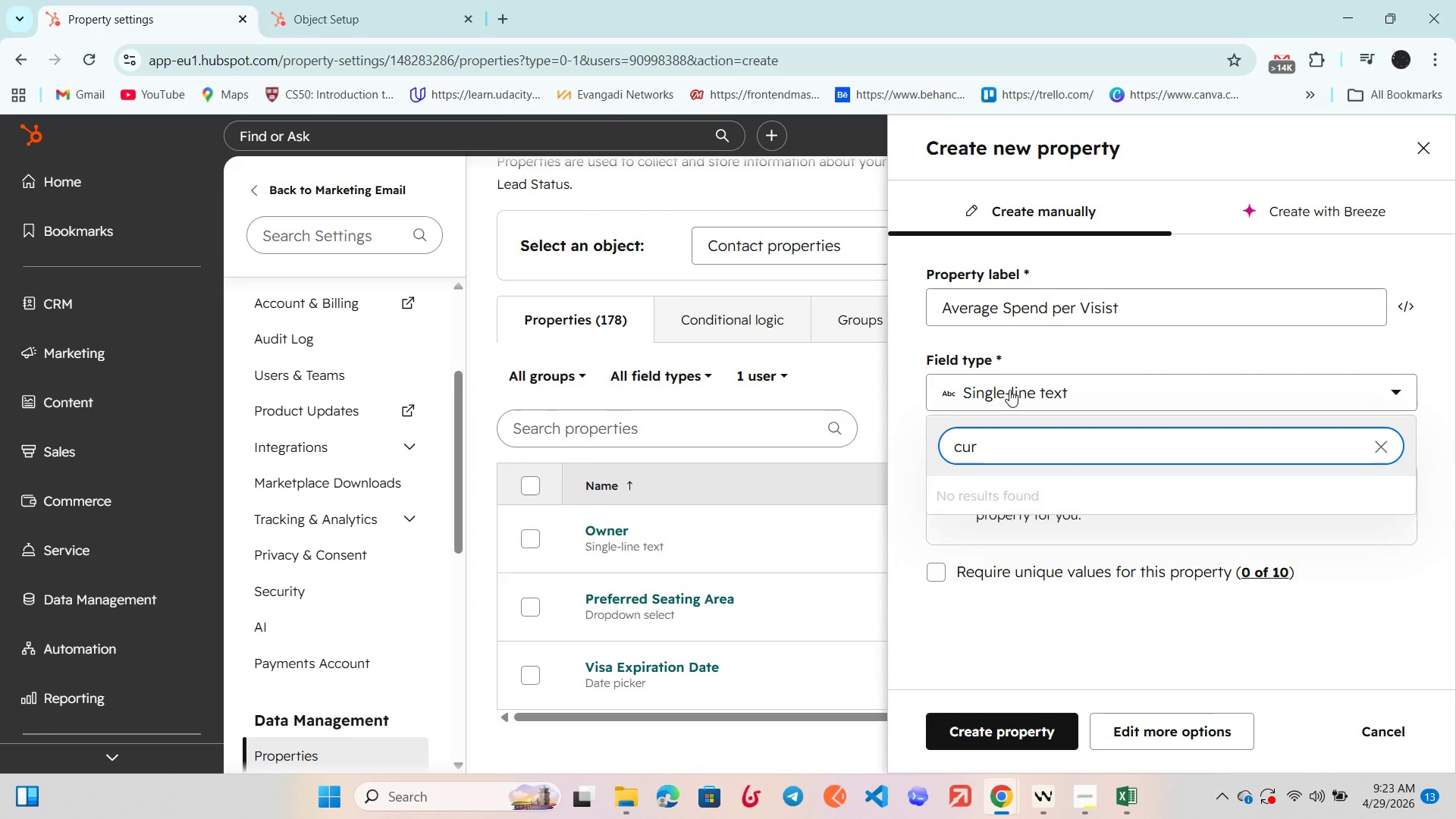 
key(Backspace)
 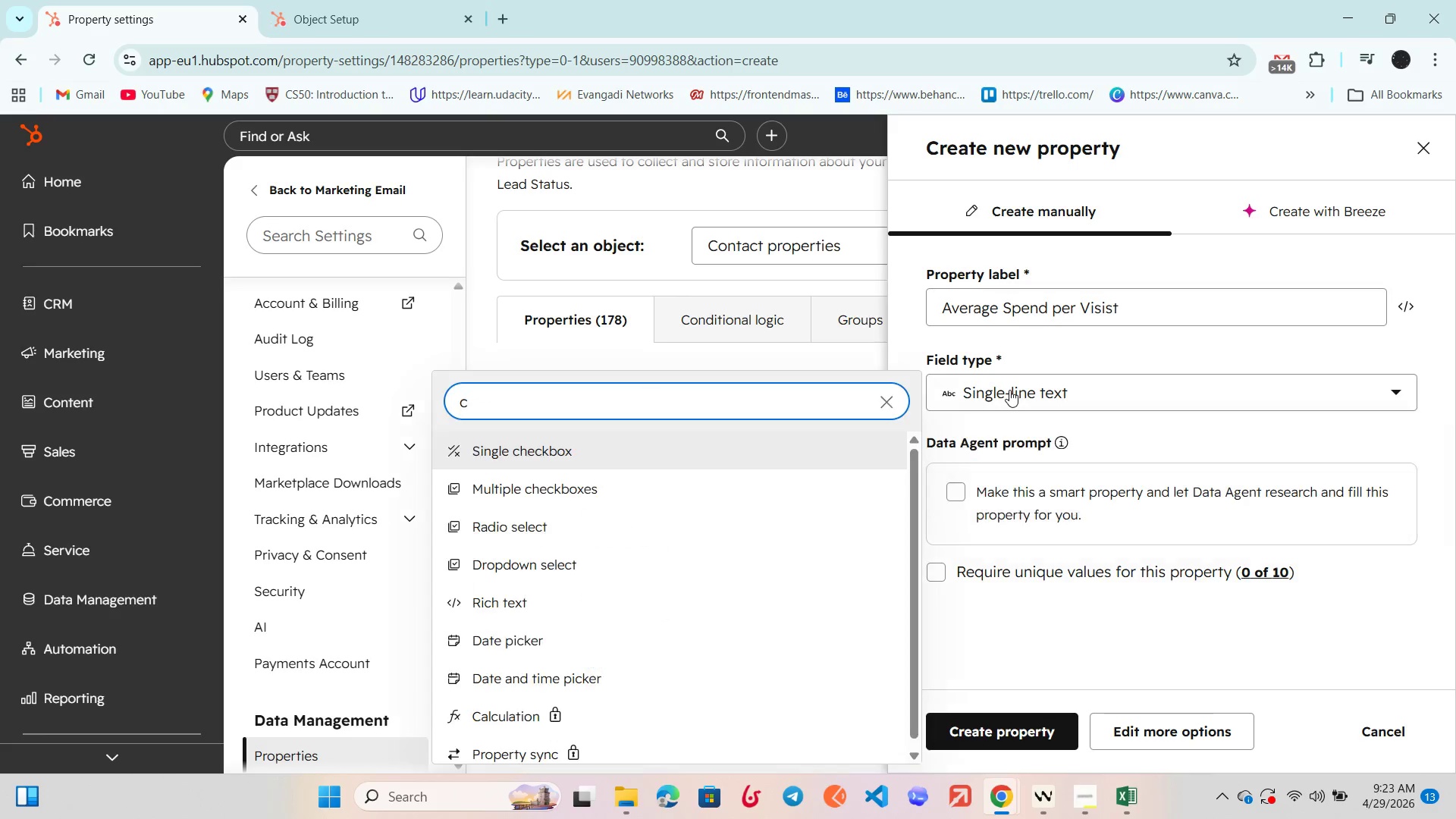 
key(Backspace)
 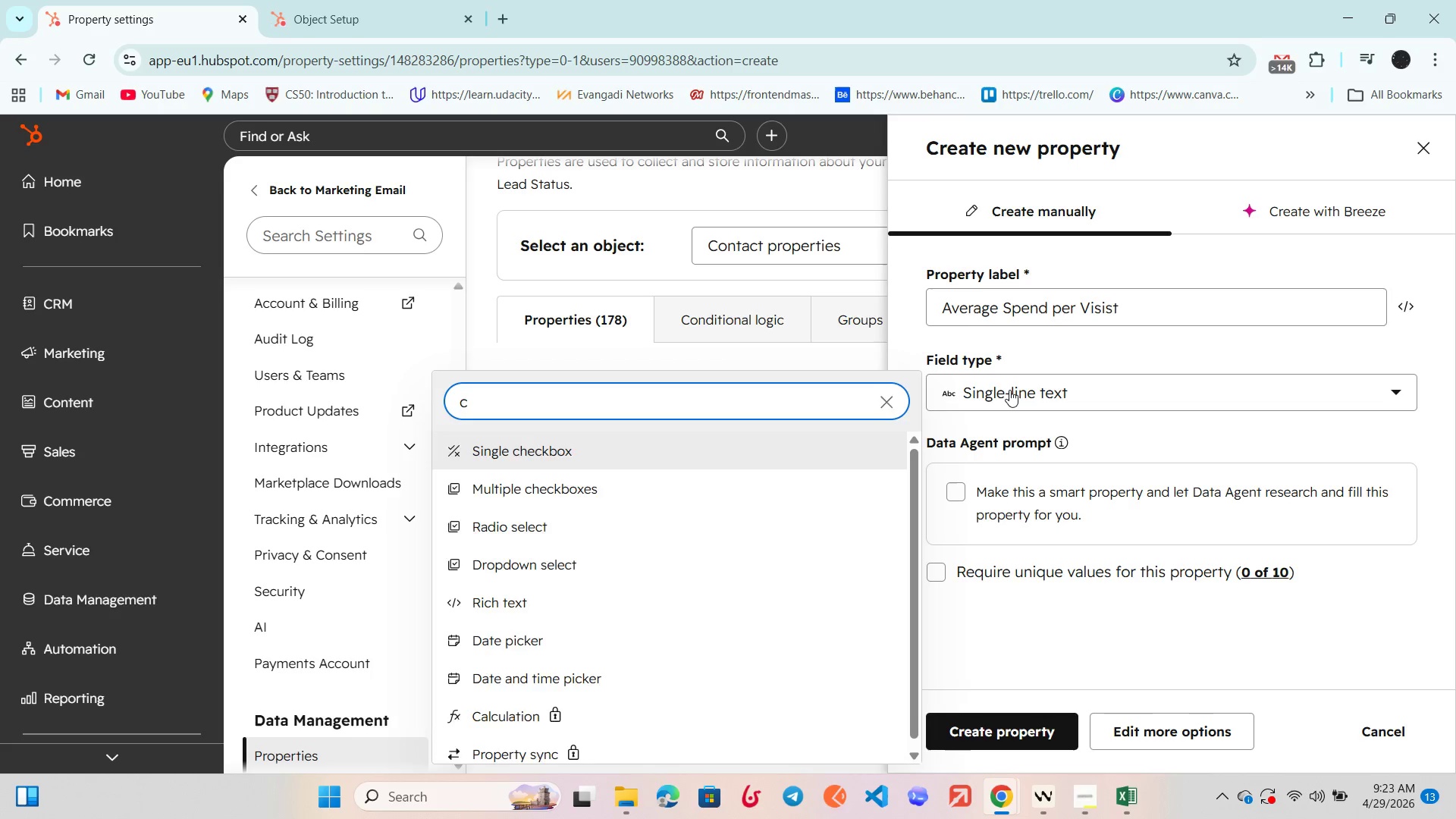 
key(Backspace)
 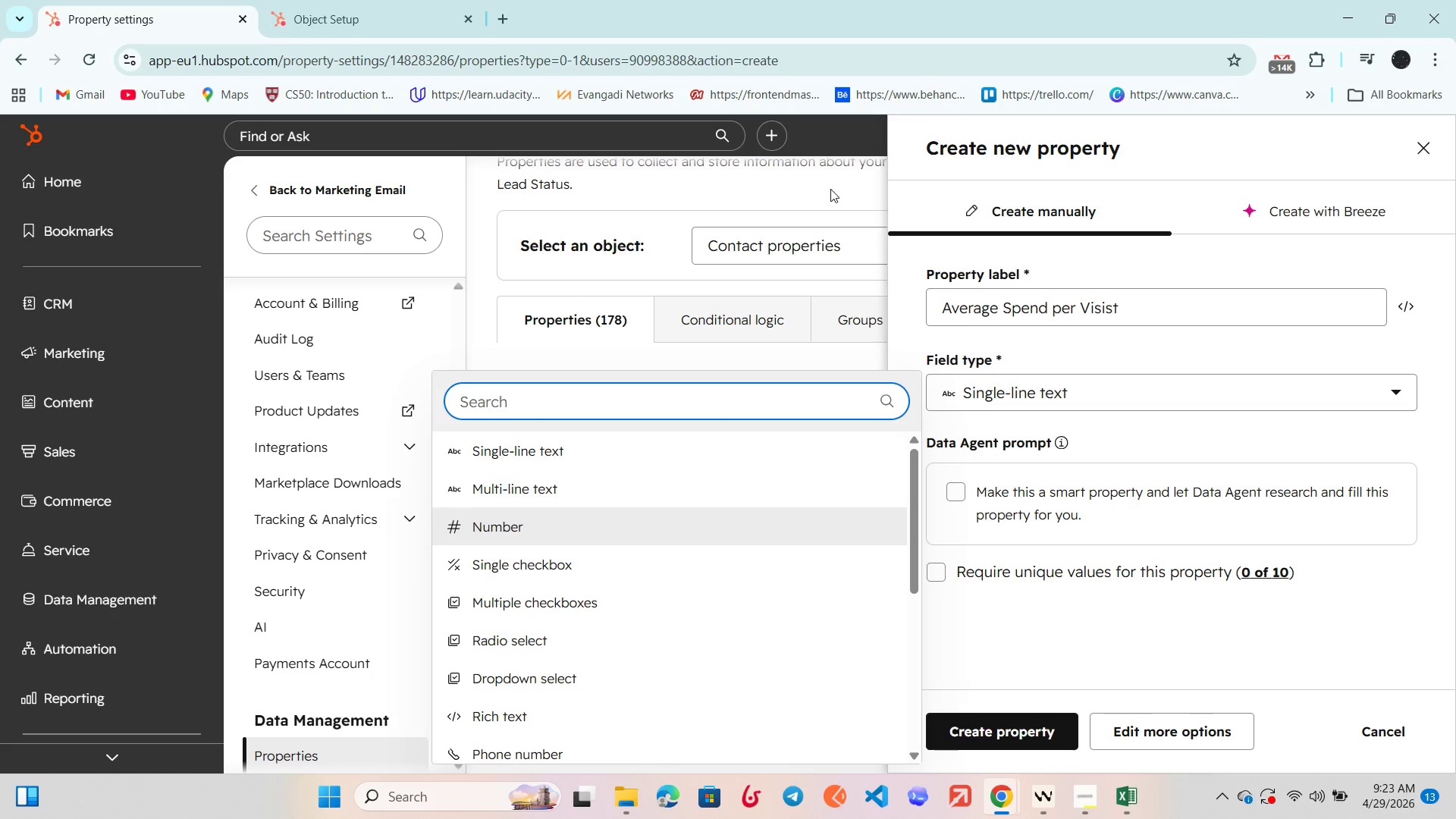 
scroll: coordinate [697, 547], scroll_direction: down, amount: 6.0
 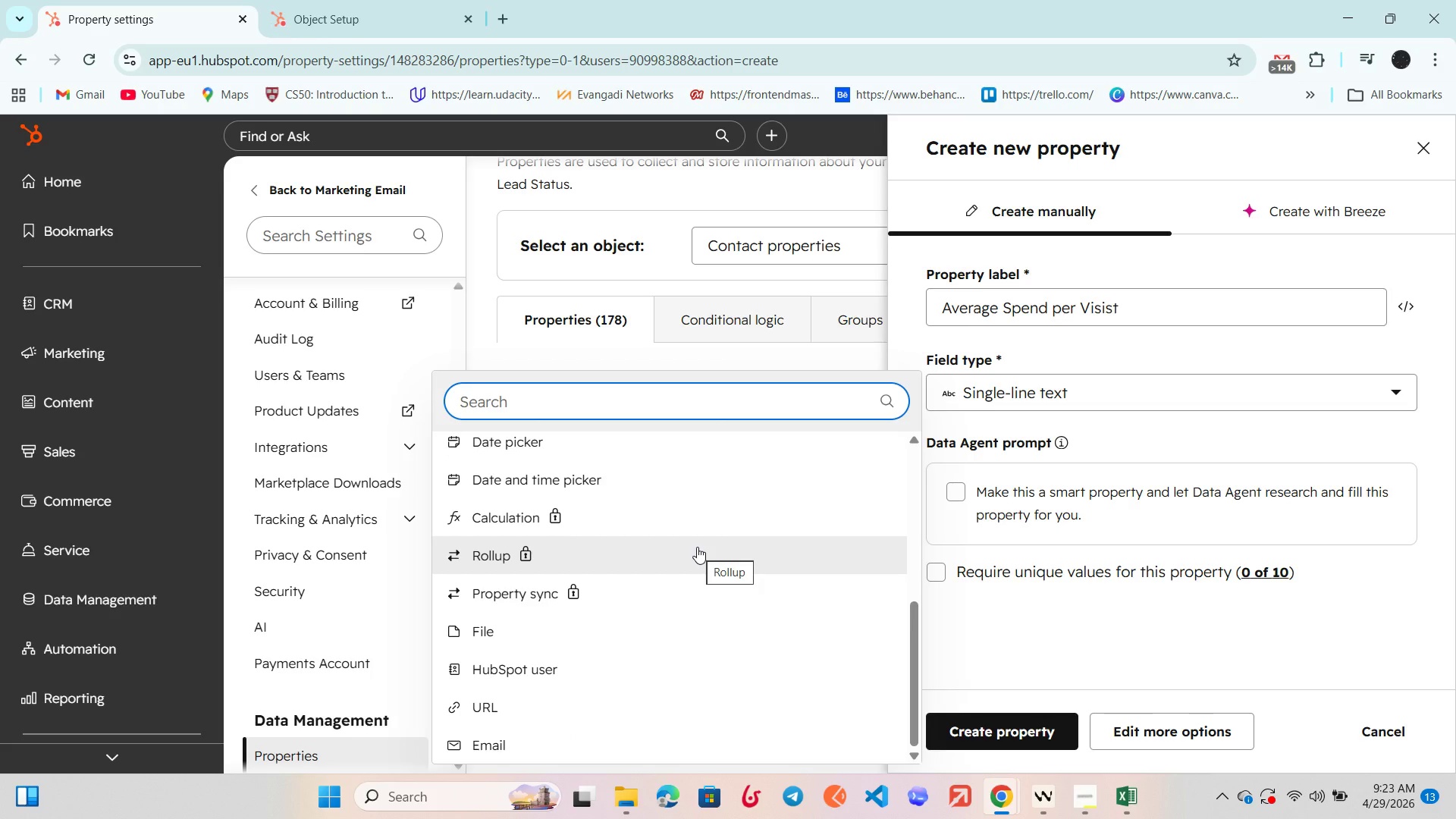 
scroll: coordinate [697, 544], scroll_direction: up, amount: 4.0
 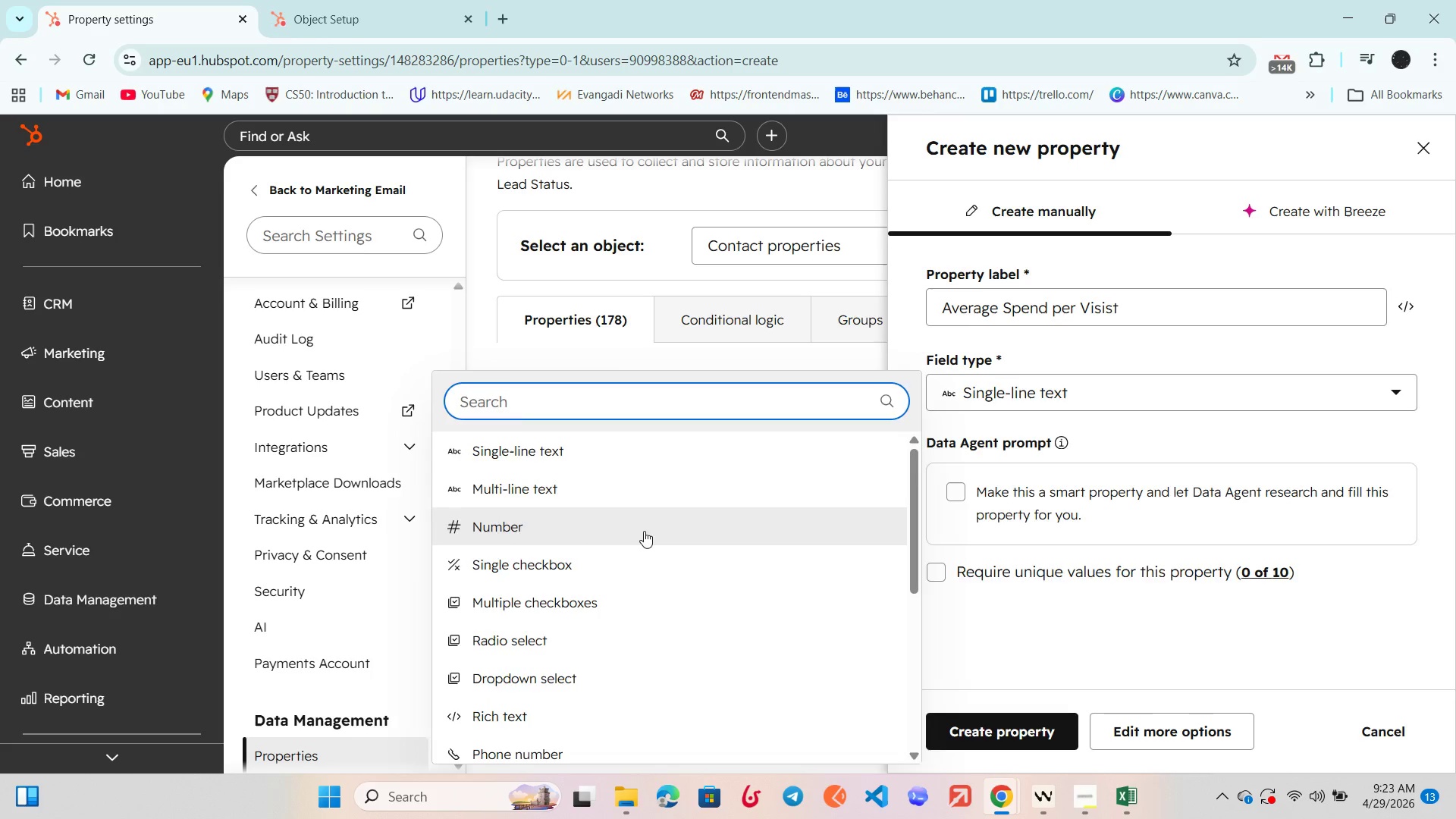 
left_click([635, 531])
 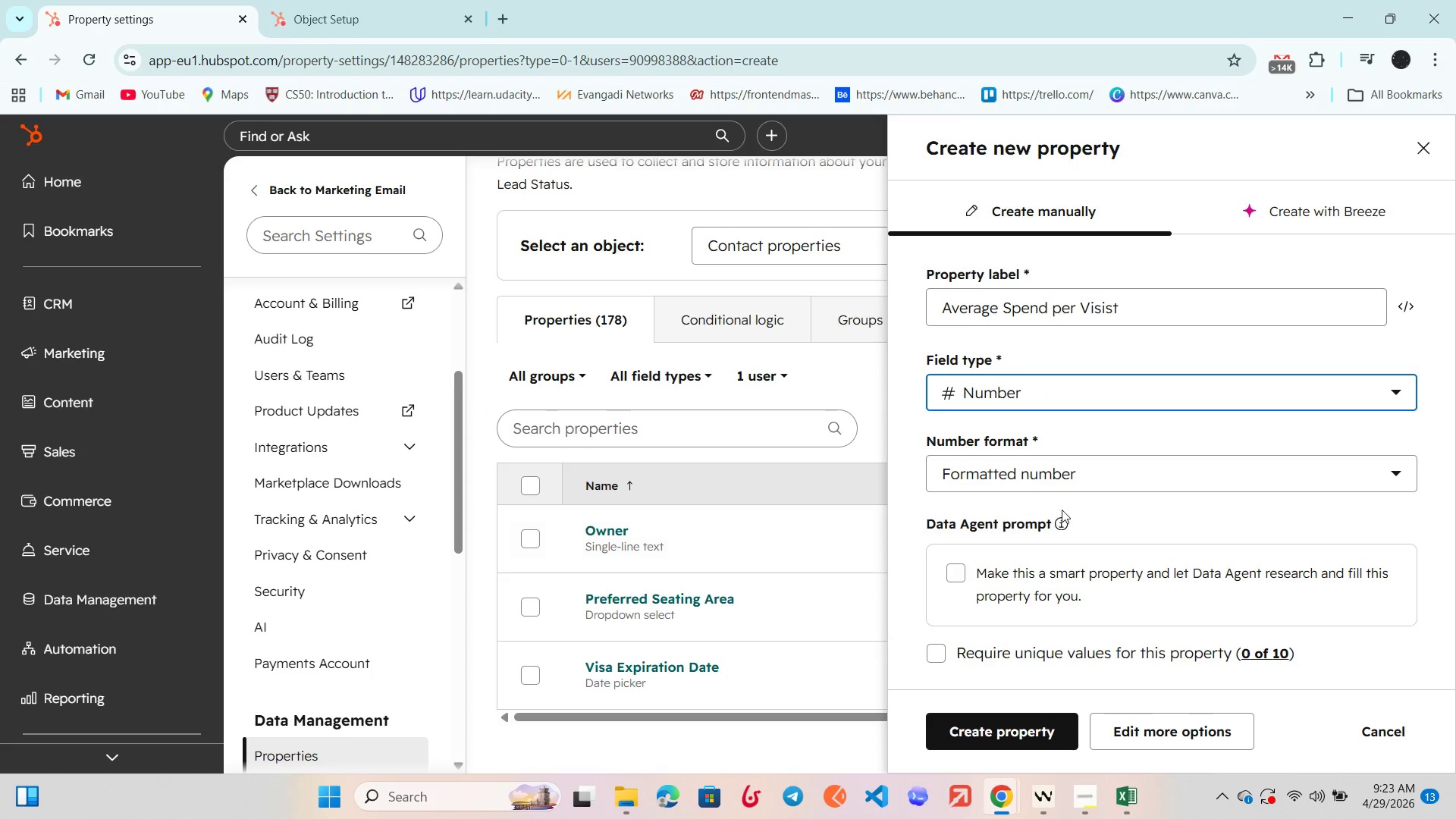 
scroll: coordinate [1062, 508], scroll_direction: down, amount: 6.0
 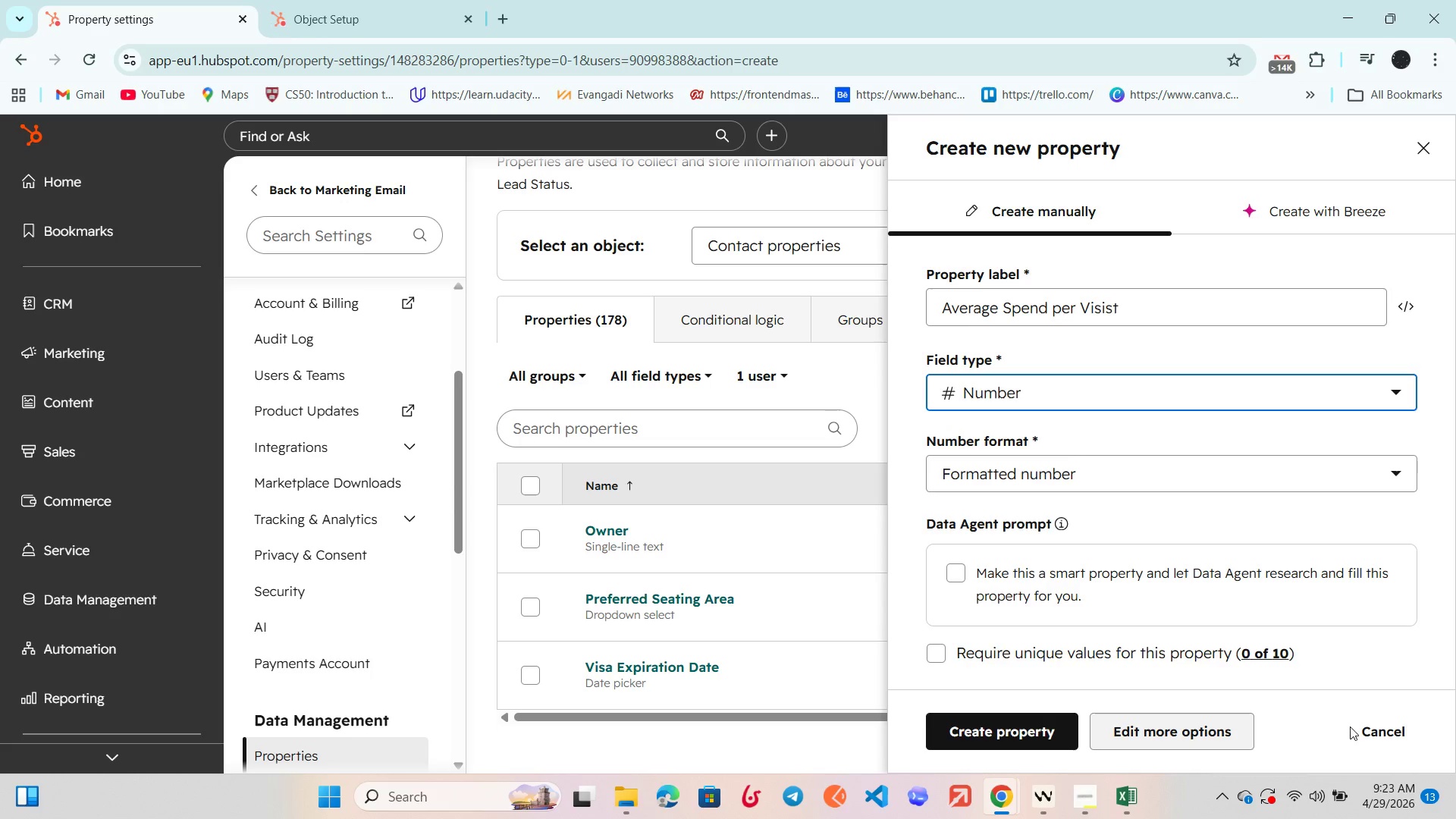 
left_click([1402, 732])
 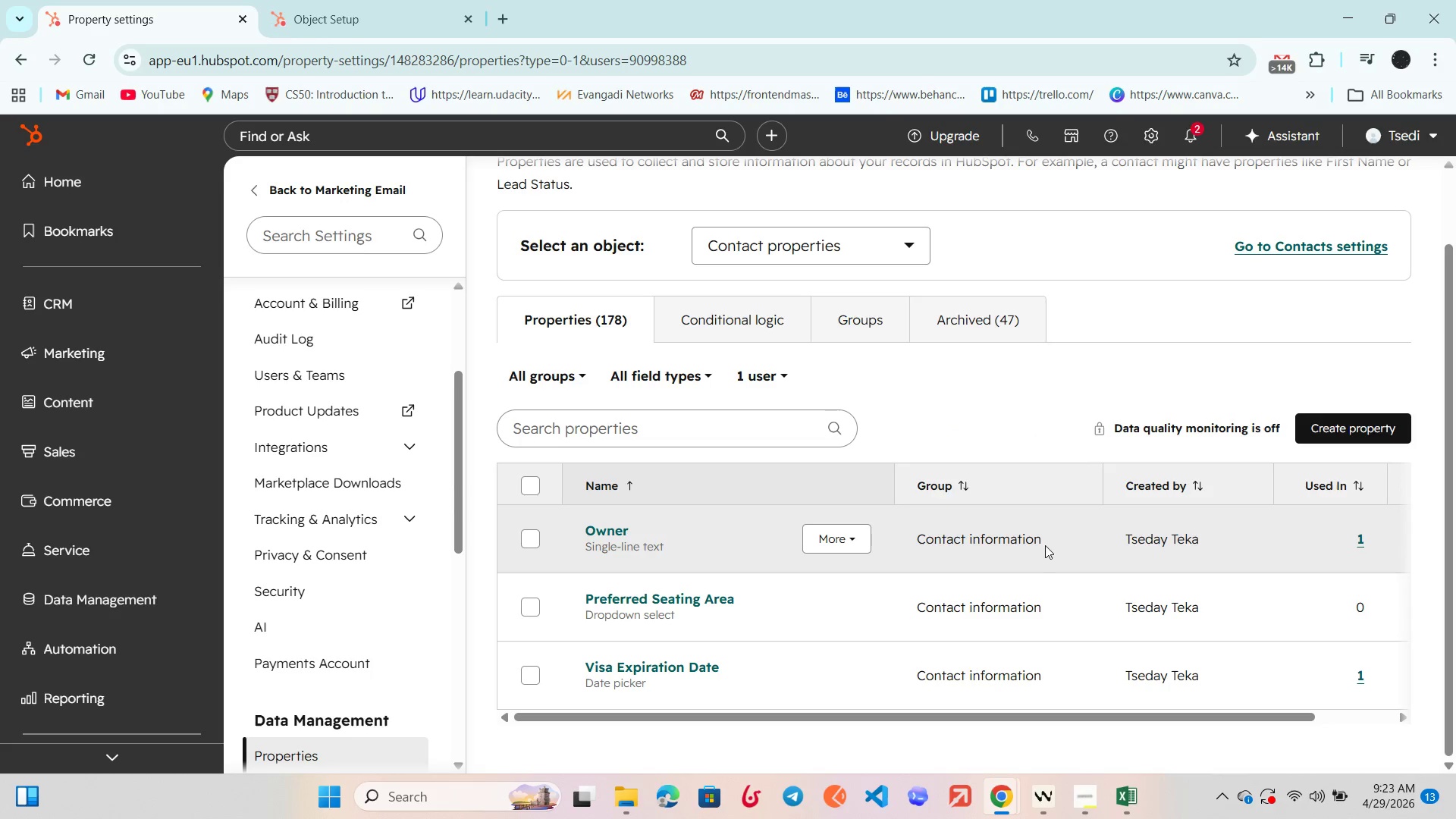 
scroll: coordinate [1034, 518], scroll_direction: down, amount: 3.0
 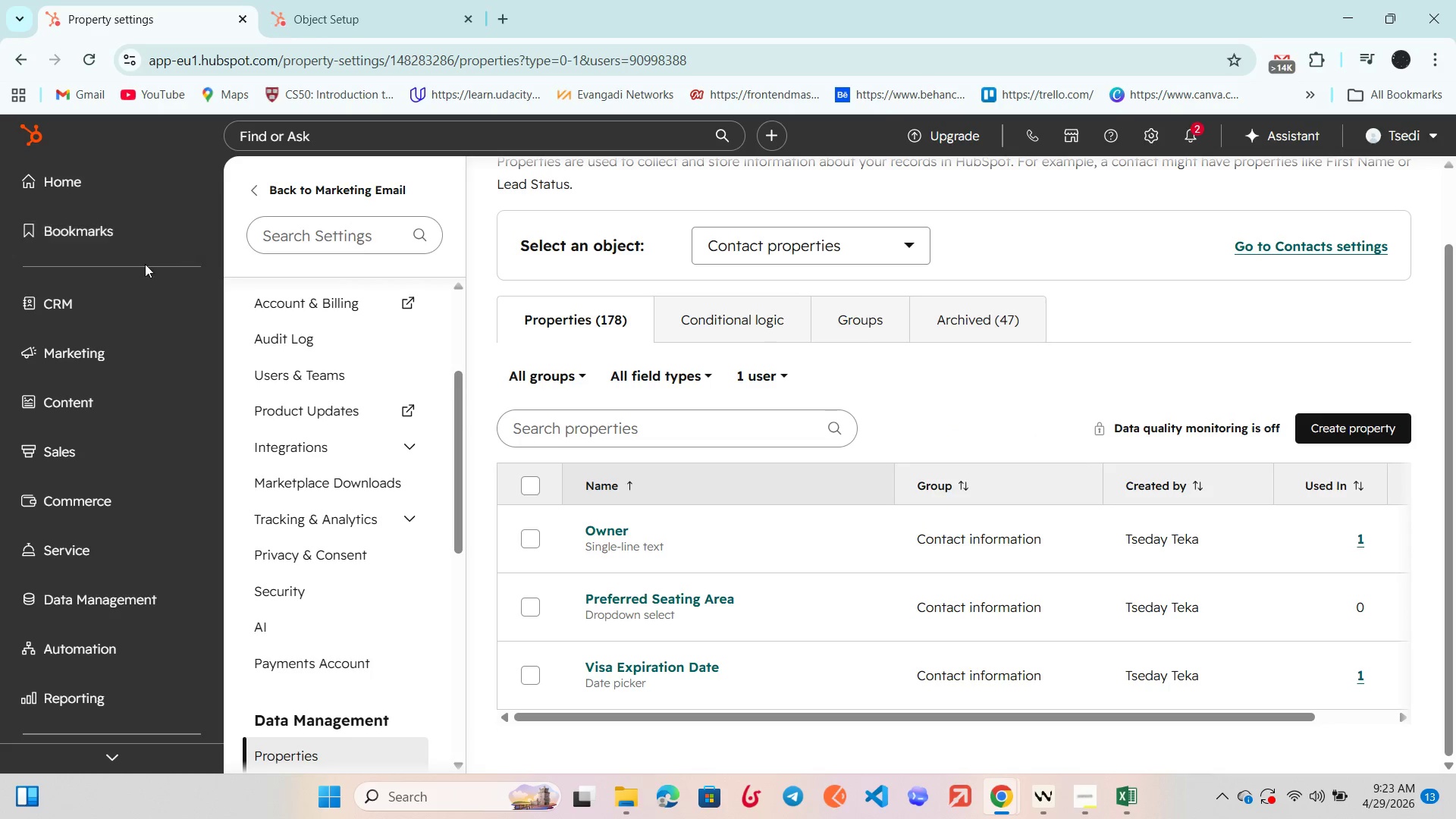 
scroll: coordinate [144, 264], scroll_direction: up, amount: 1.0
 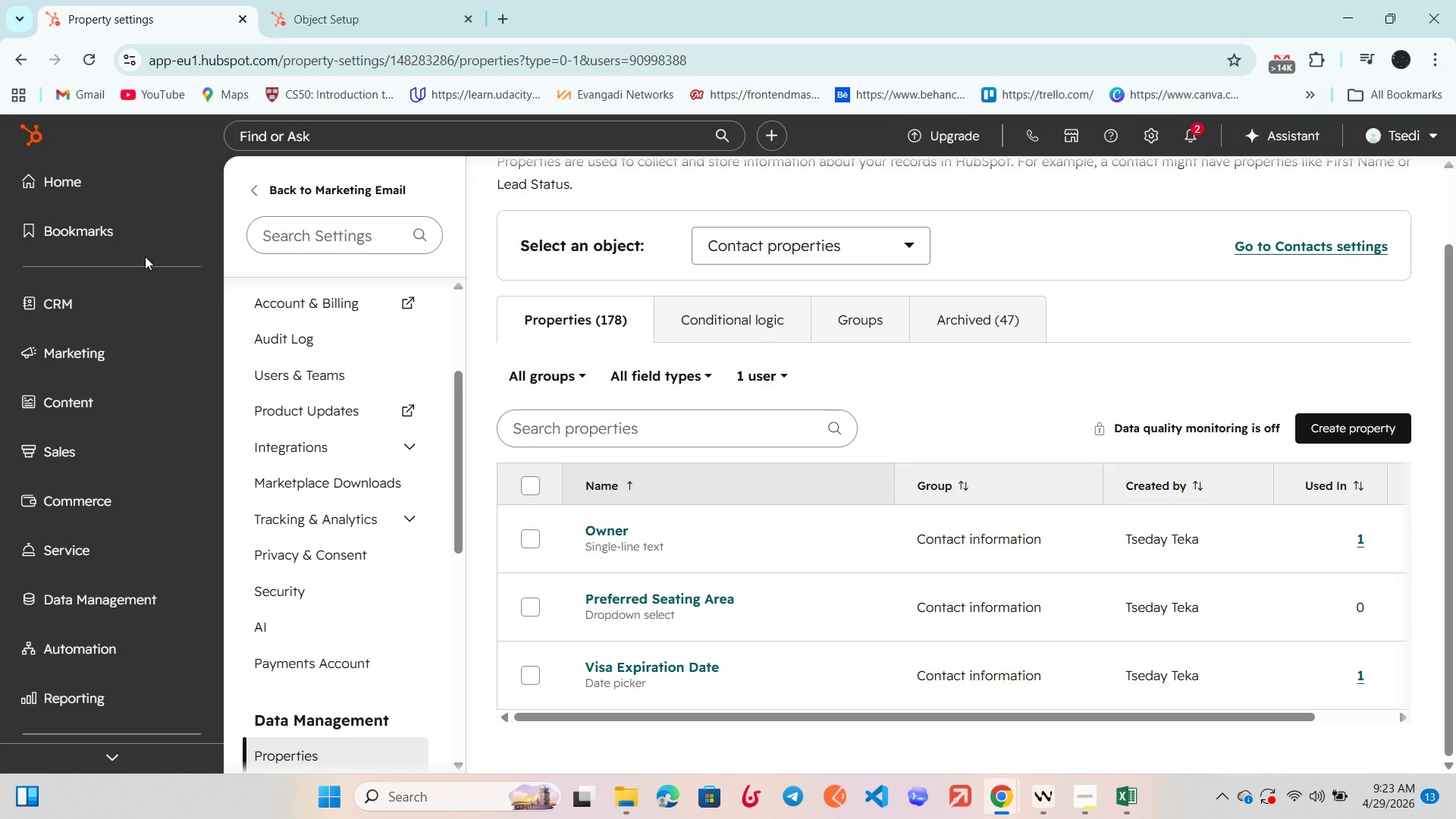 
left_click([111, 315])
 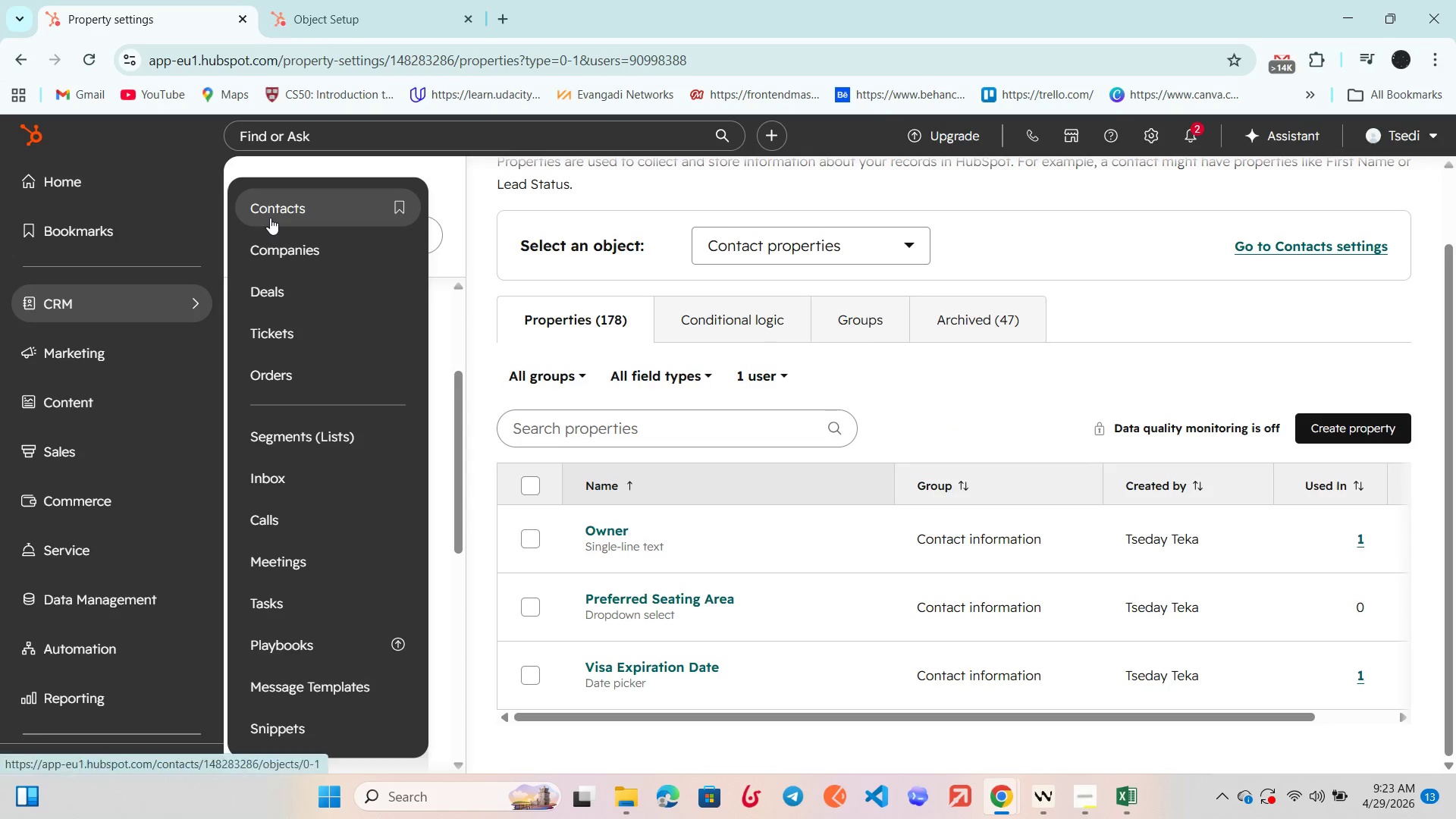 
left_click([270, 218])
 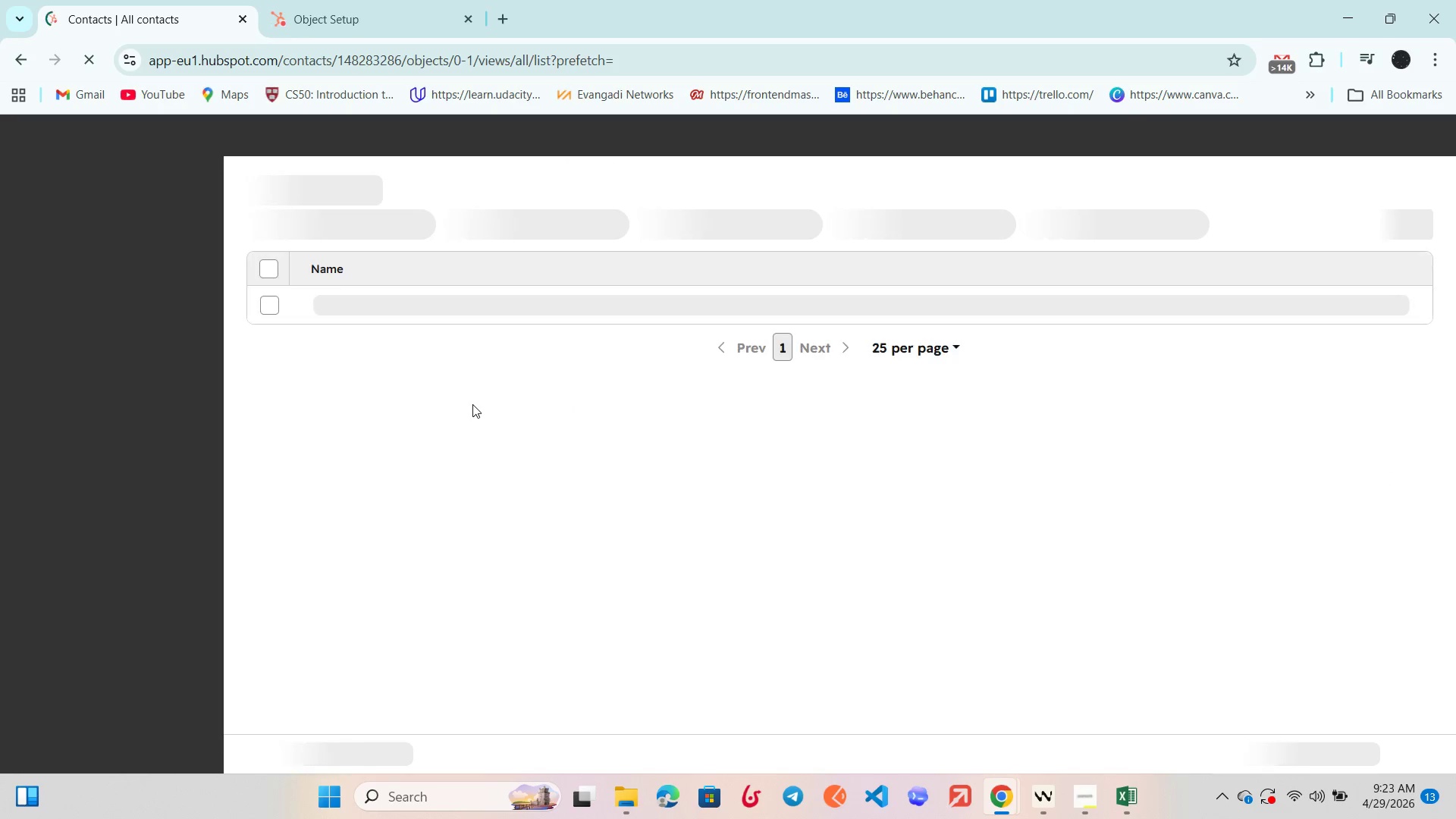 
wait(10.72)
 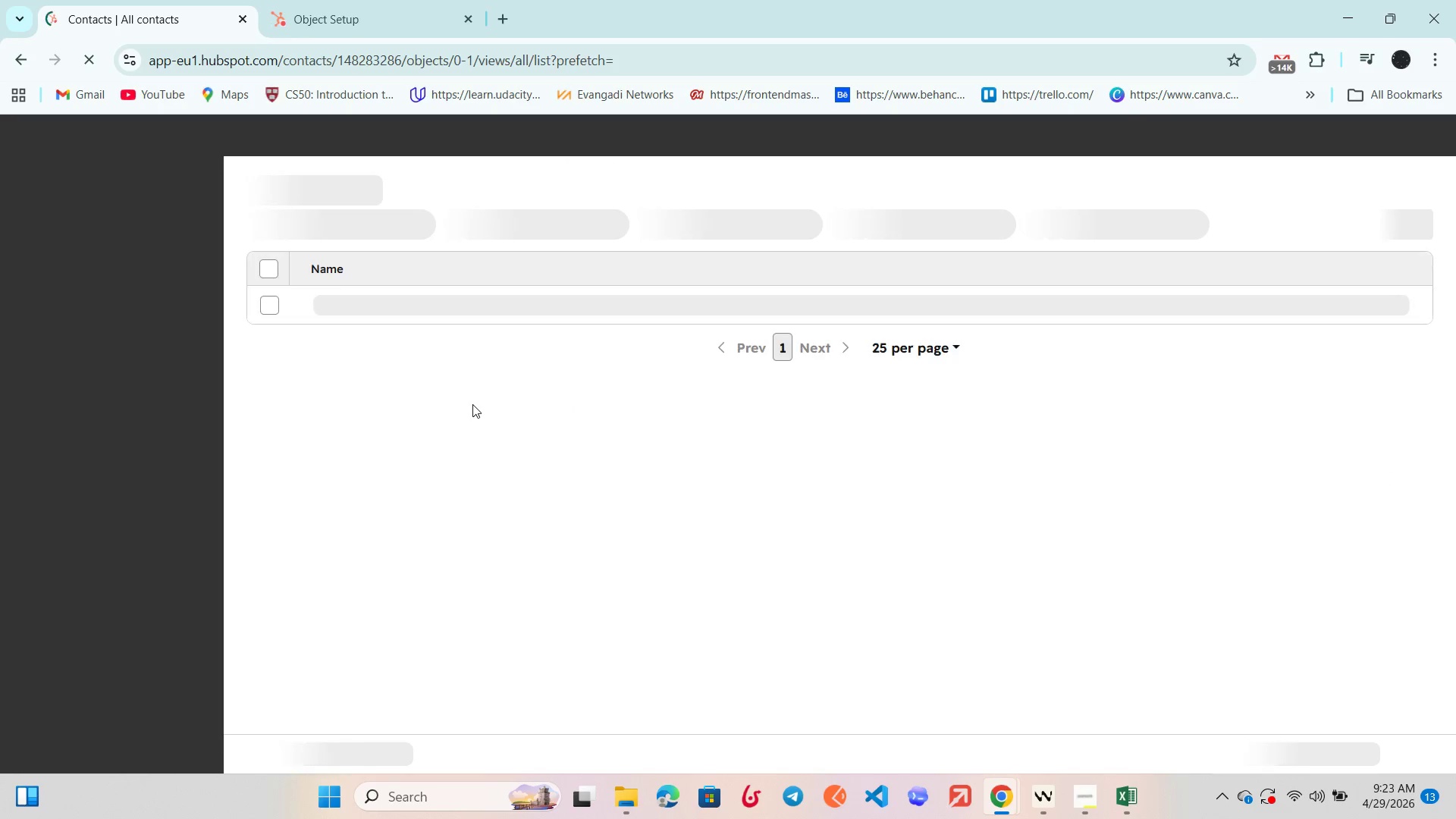 
key(Mute)
 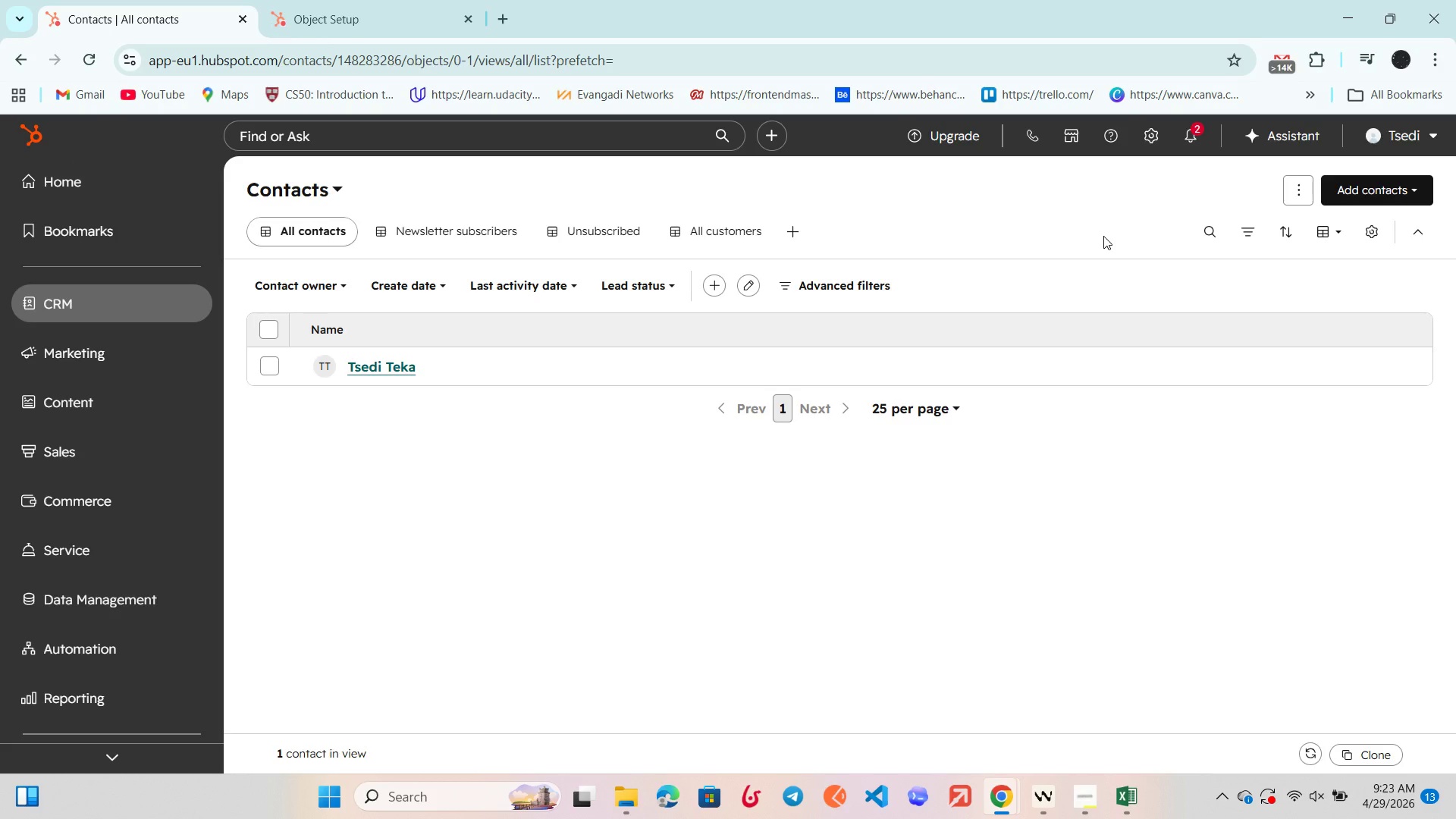 
wait(8.31)
 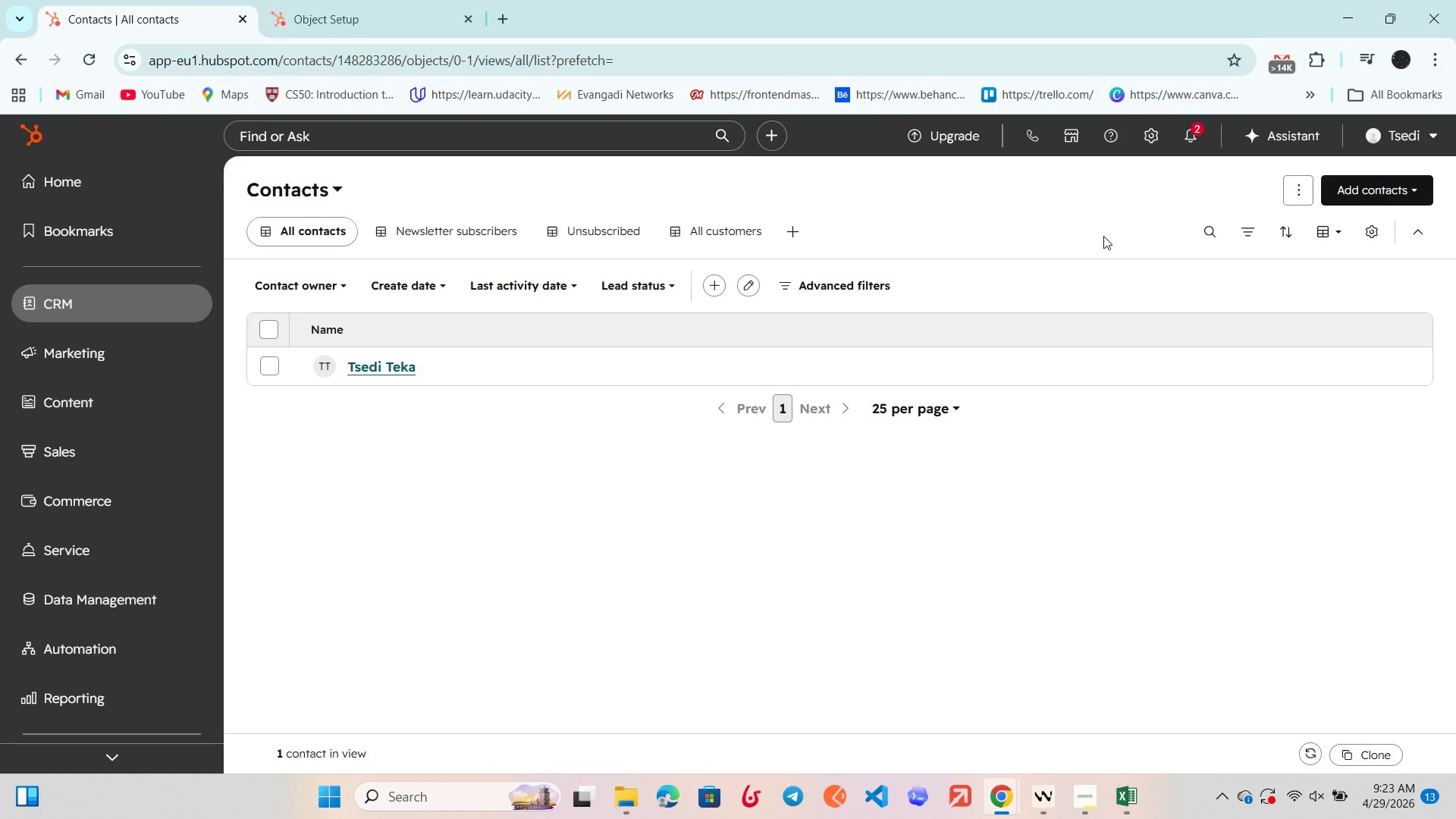 
left_click([1379, 202])
 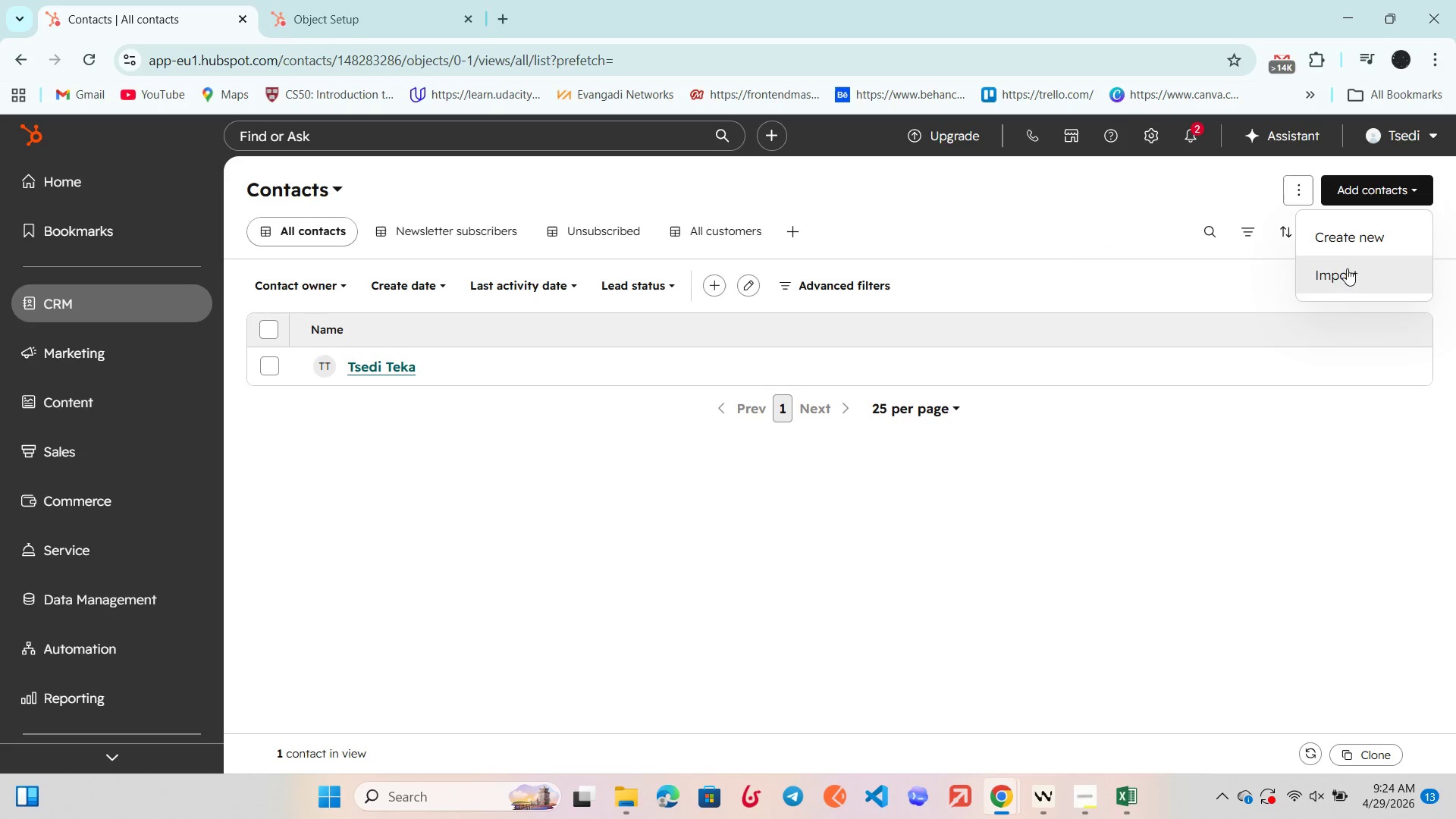 
left_click([1347, 269])
 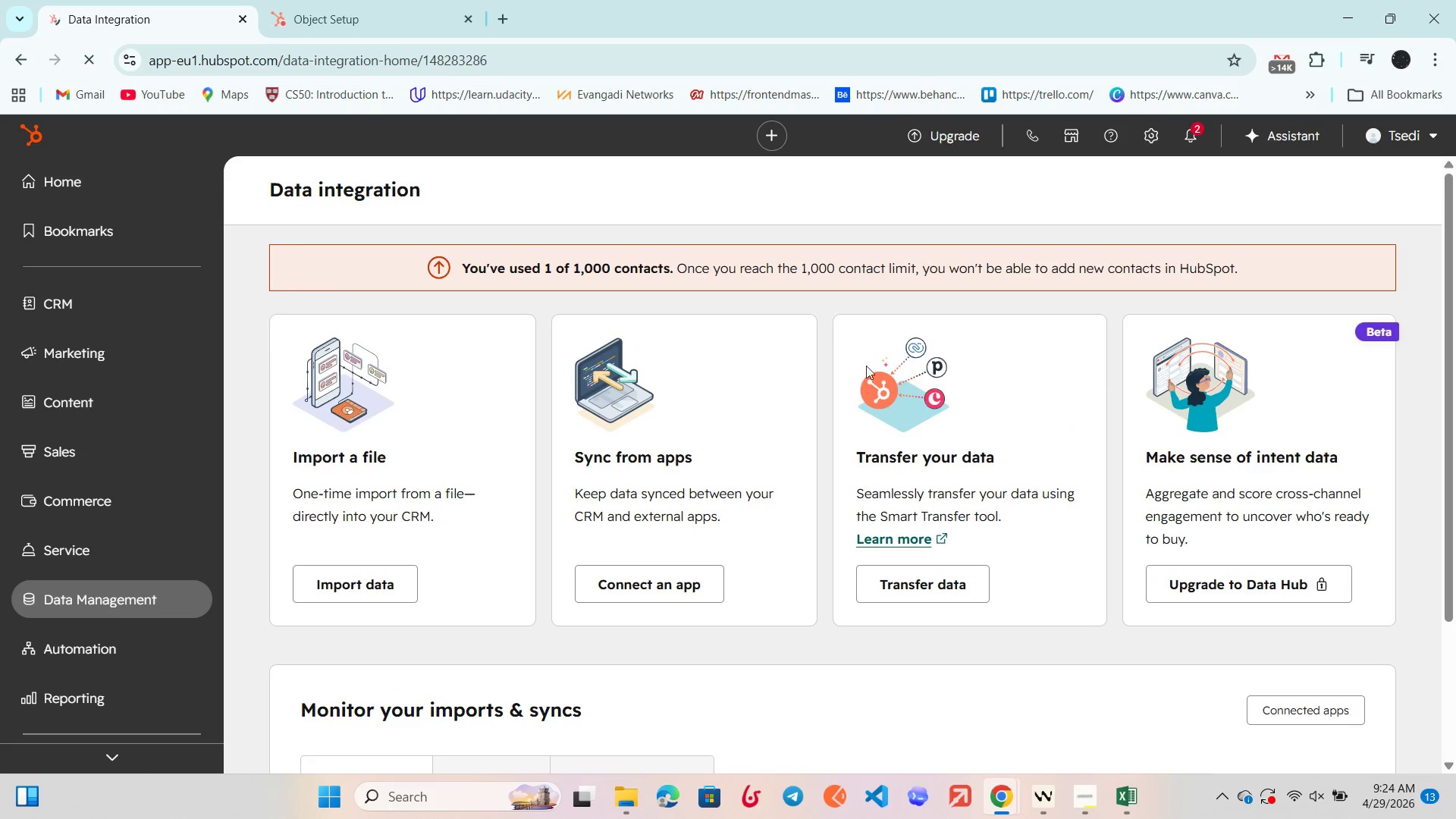 
left_click([361, 589])
 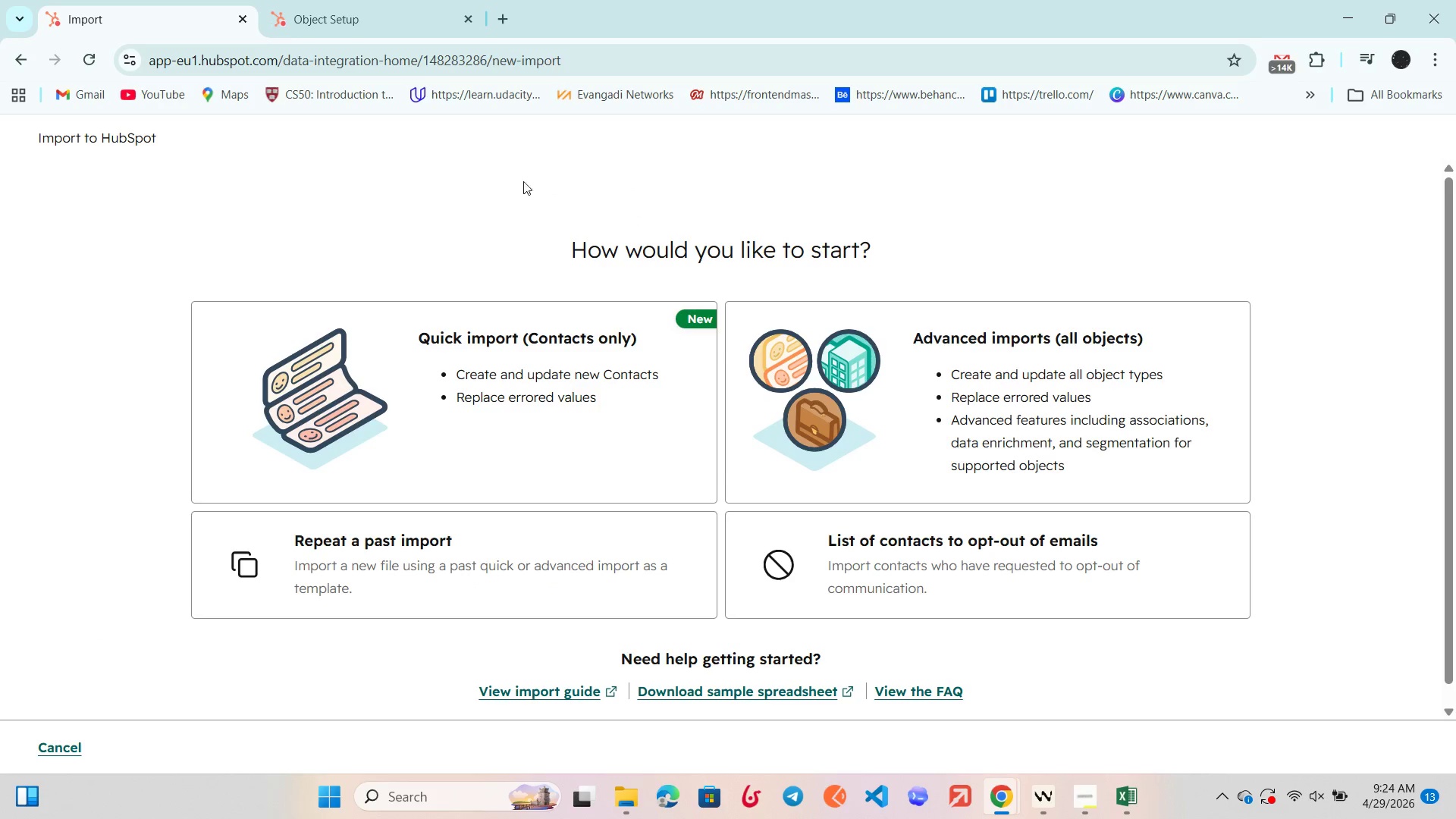 
left_click([429, 391])
 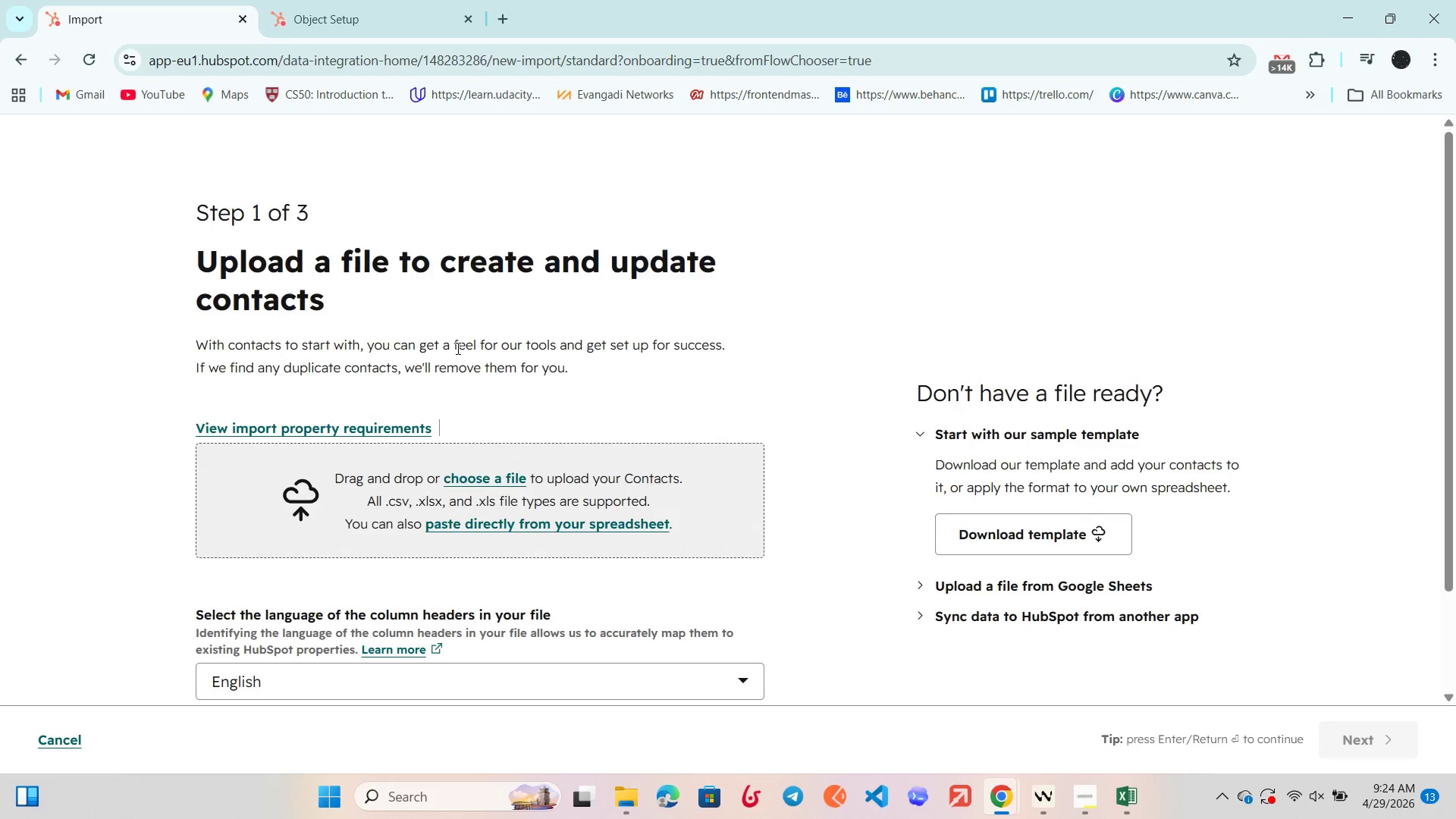 
scroll: coordinate [457, 348], scroll_direction: down, amount: 1.0
 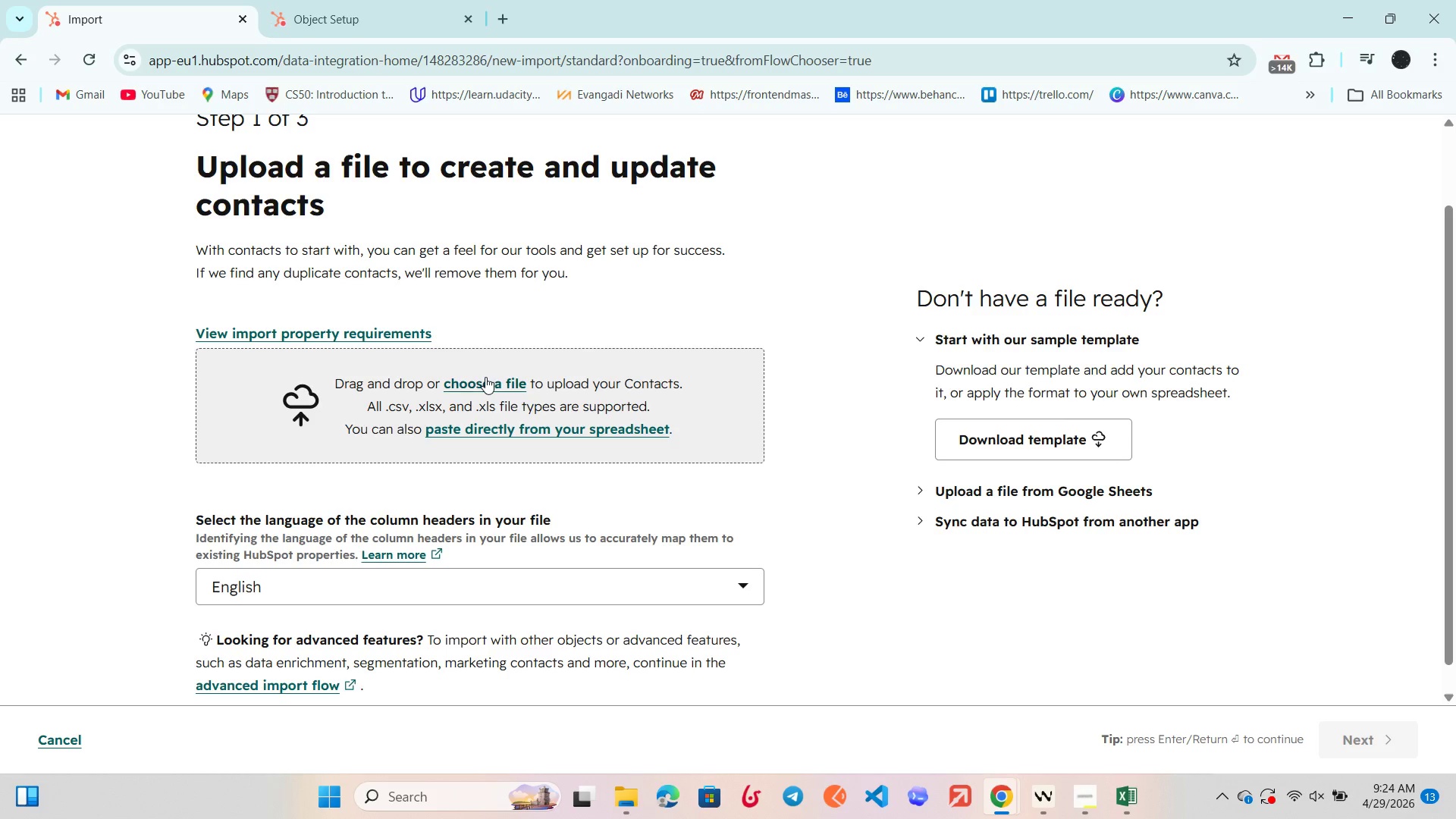 
left_click([485, 384])
 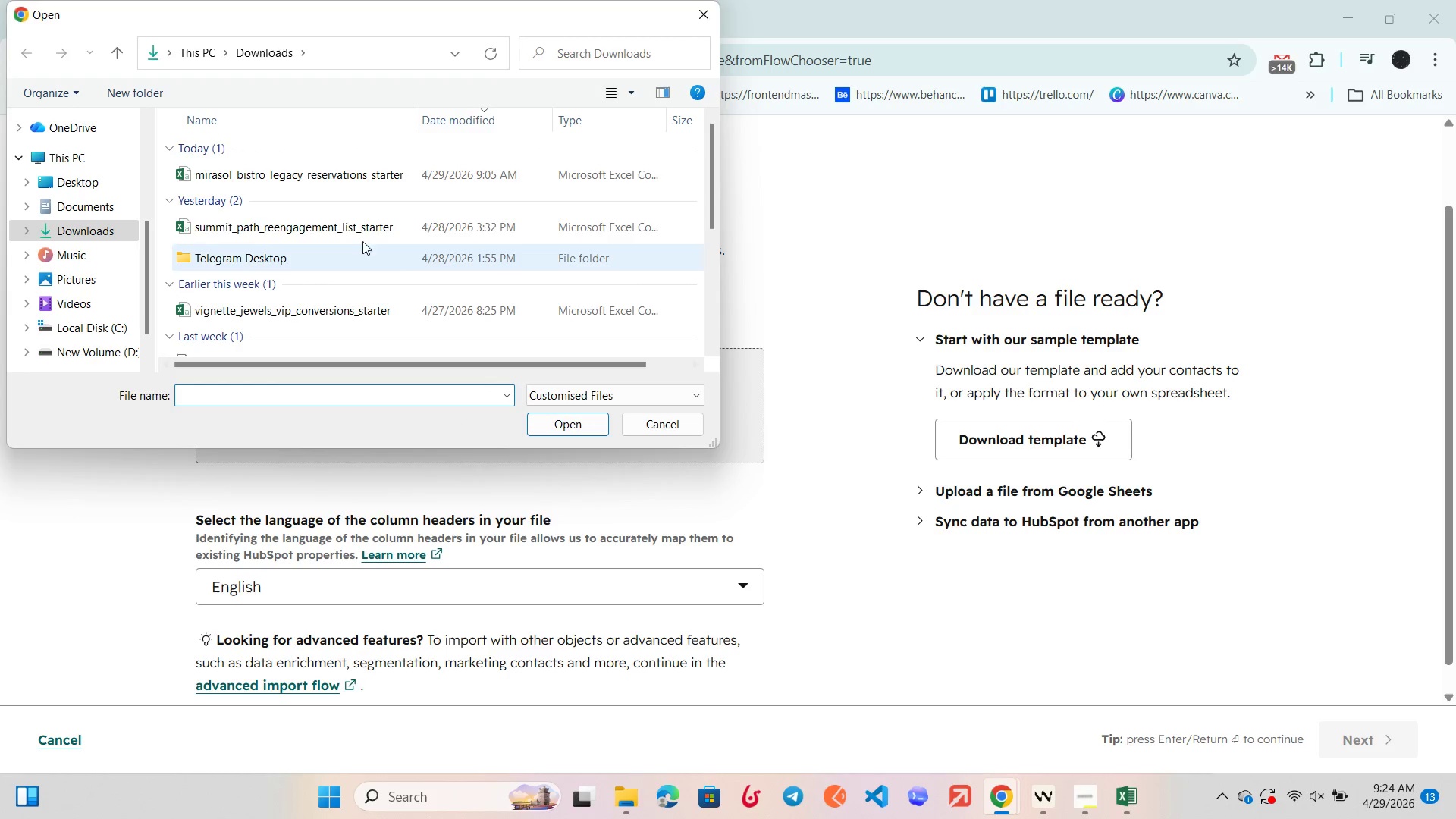 
left_click([341, 180])
 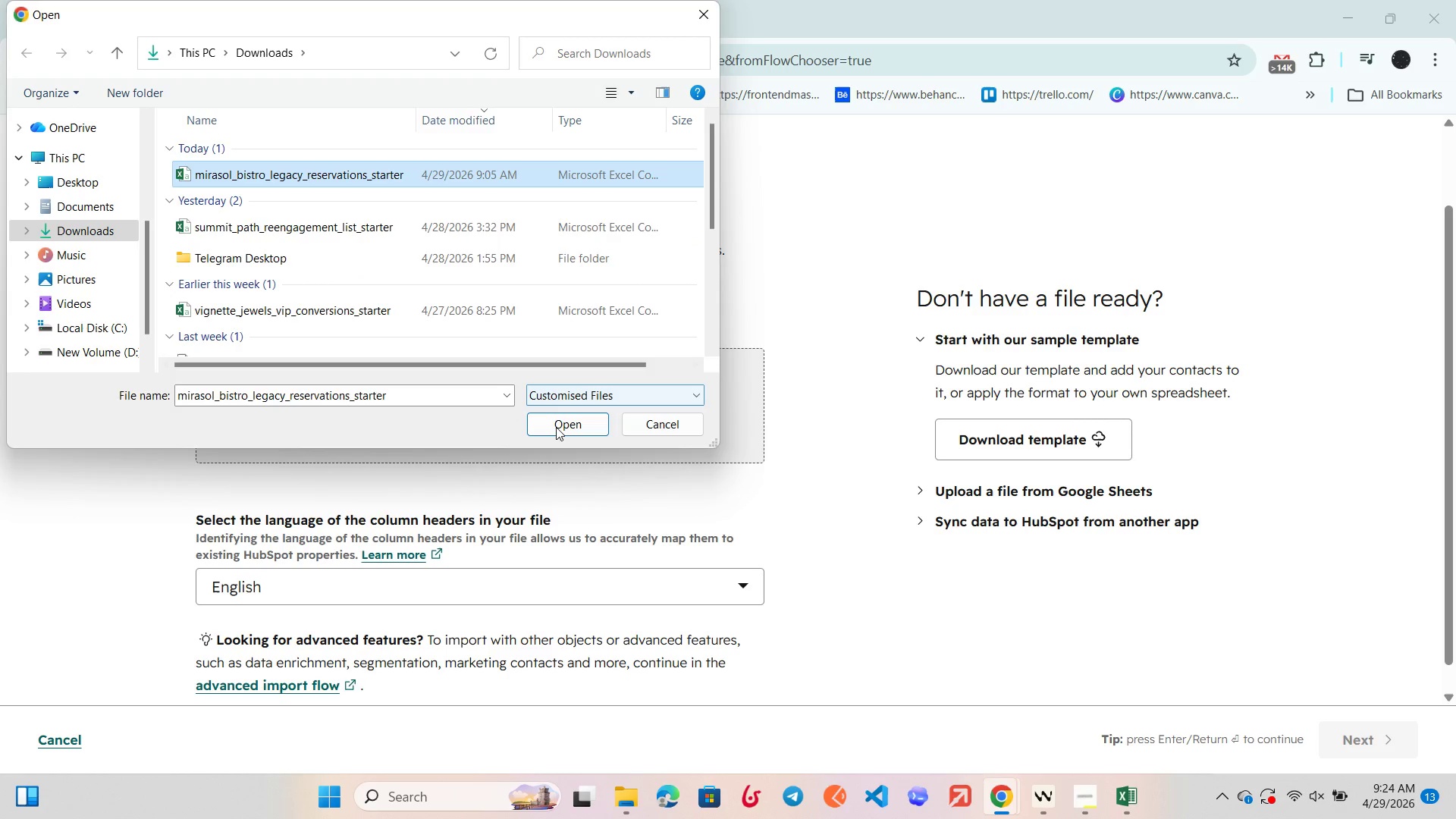 
left_click([556, 427])
 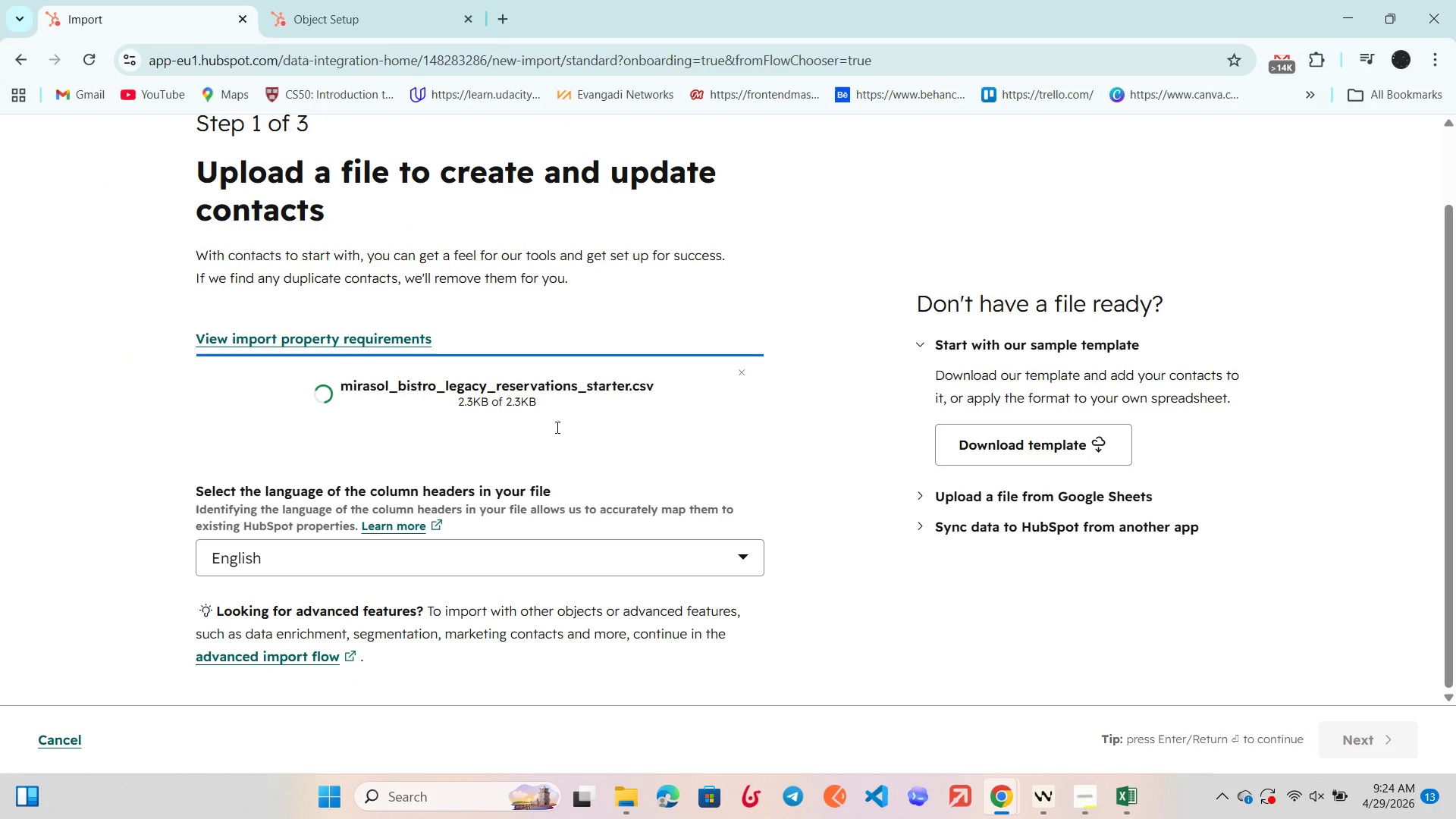 
scroll: coordinate [557, 427], scroll_direction: down, amount: 1.0
 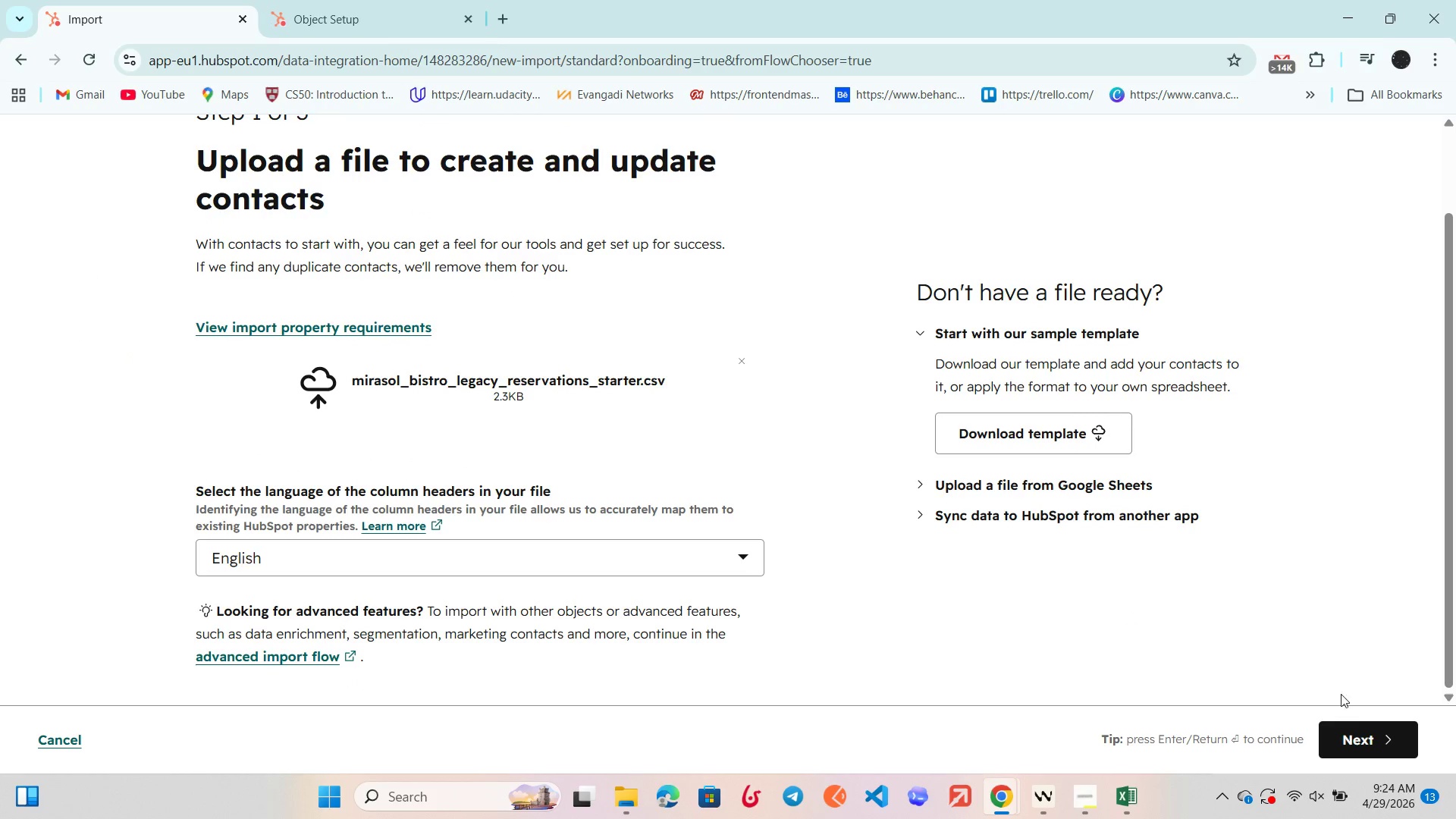 
left_click([1355, 723])
 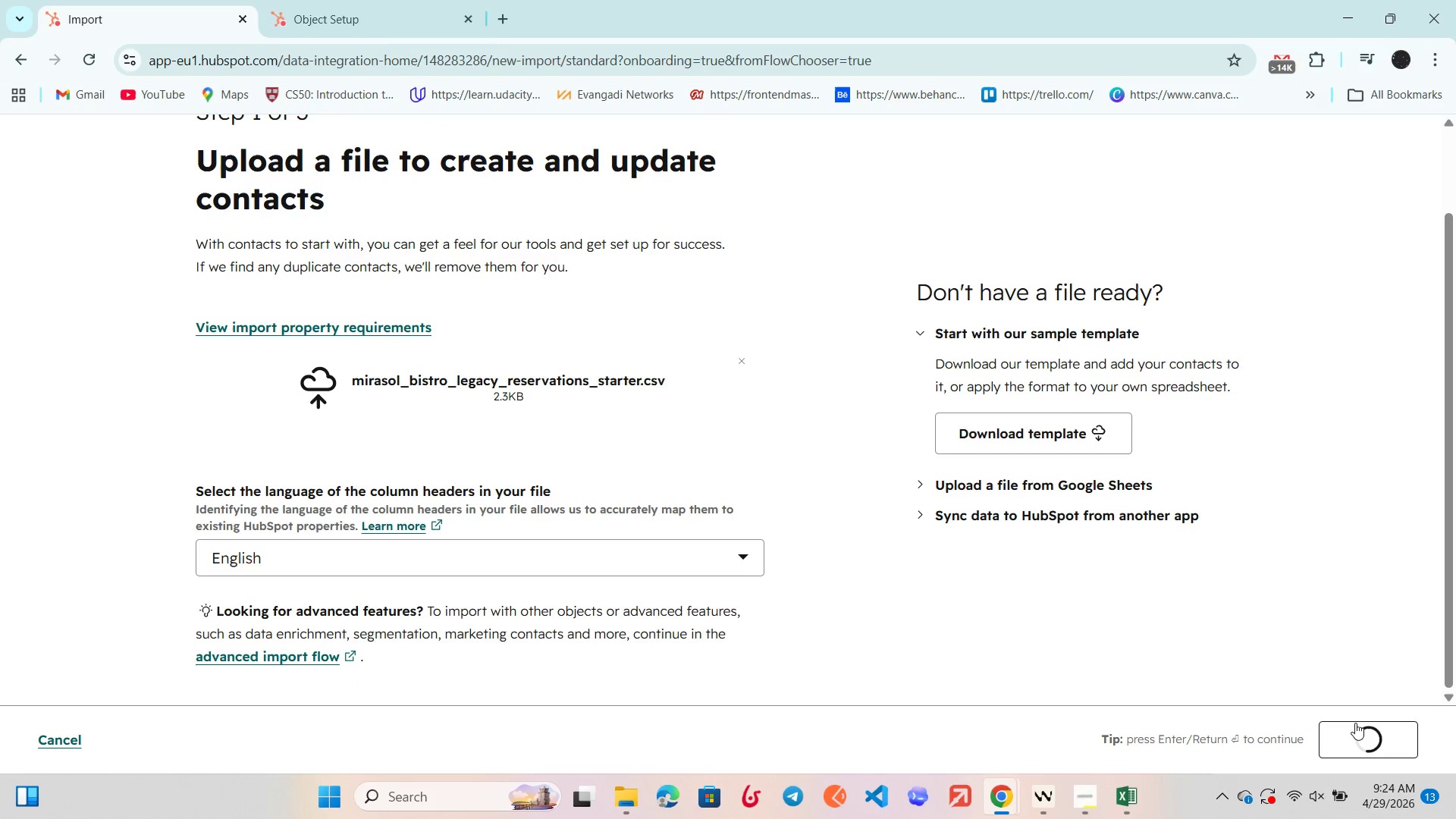 
key(Mute)
 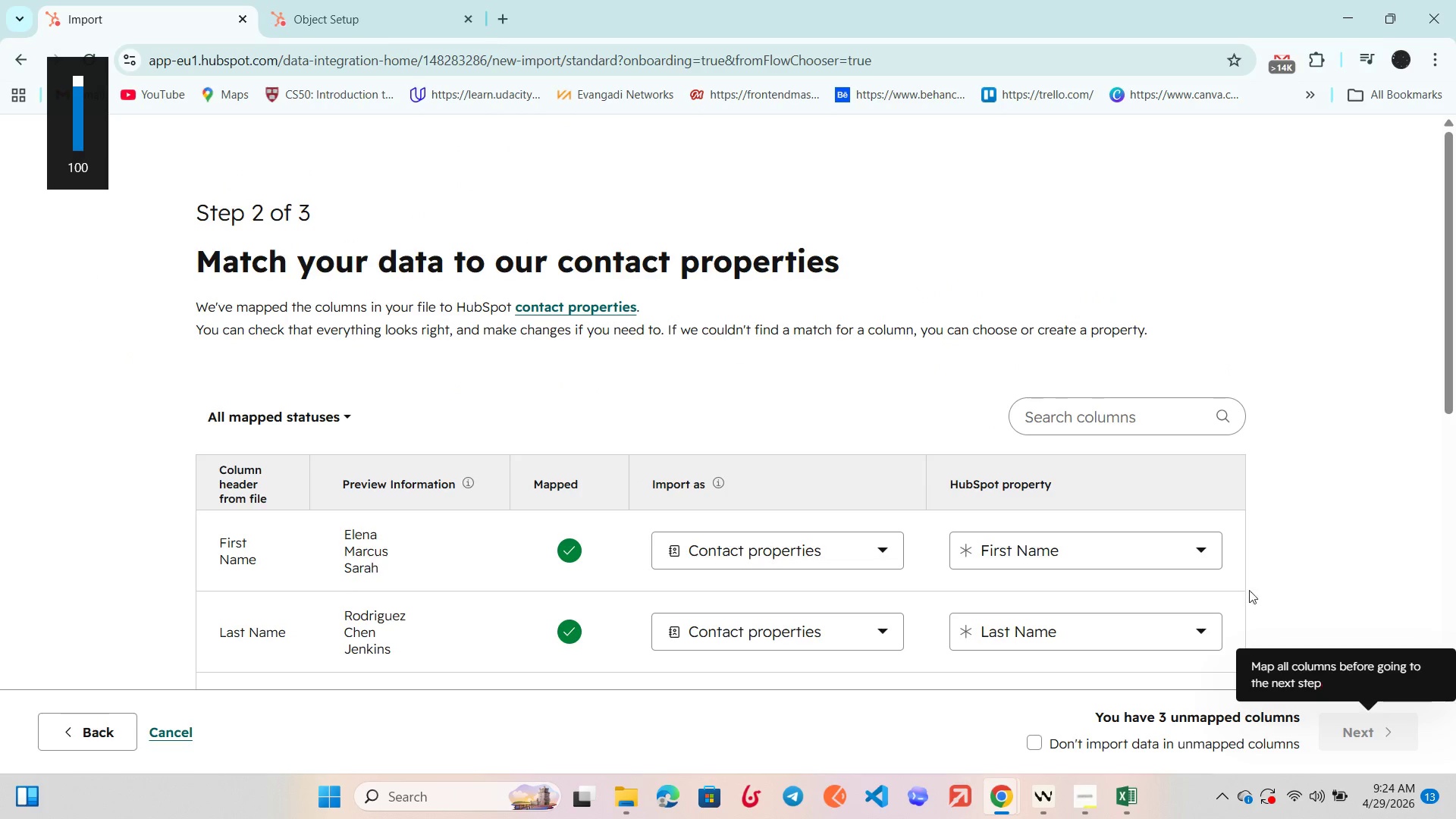 
scroll: coordinate [788, 452], scroll_direction: down, amount: 6.0
 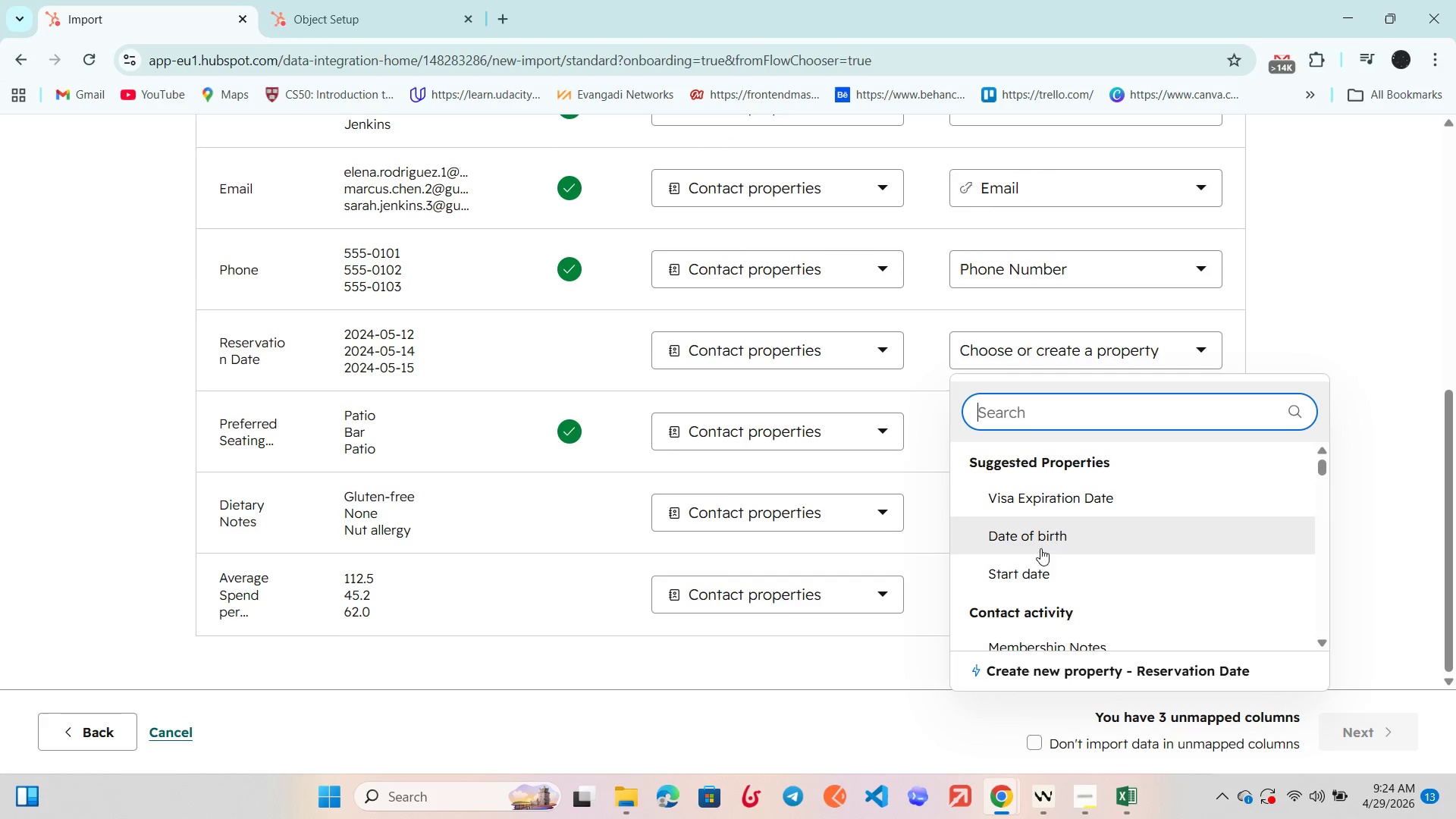 
left_click([1025, 673])
 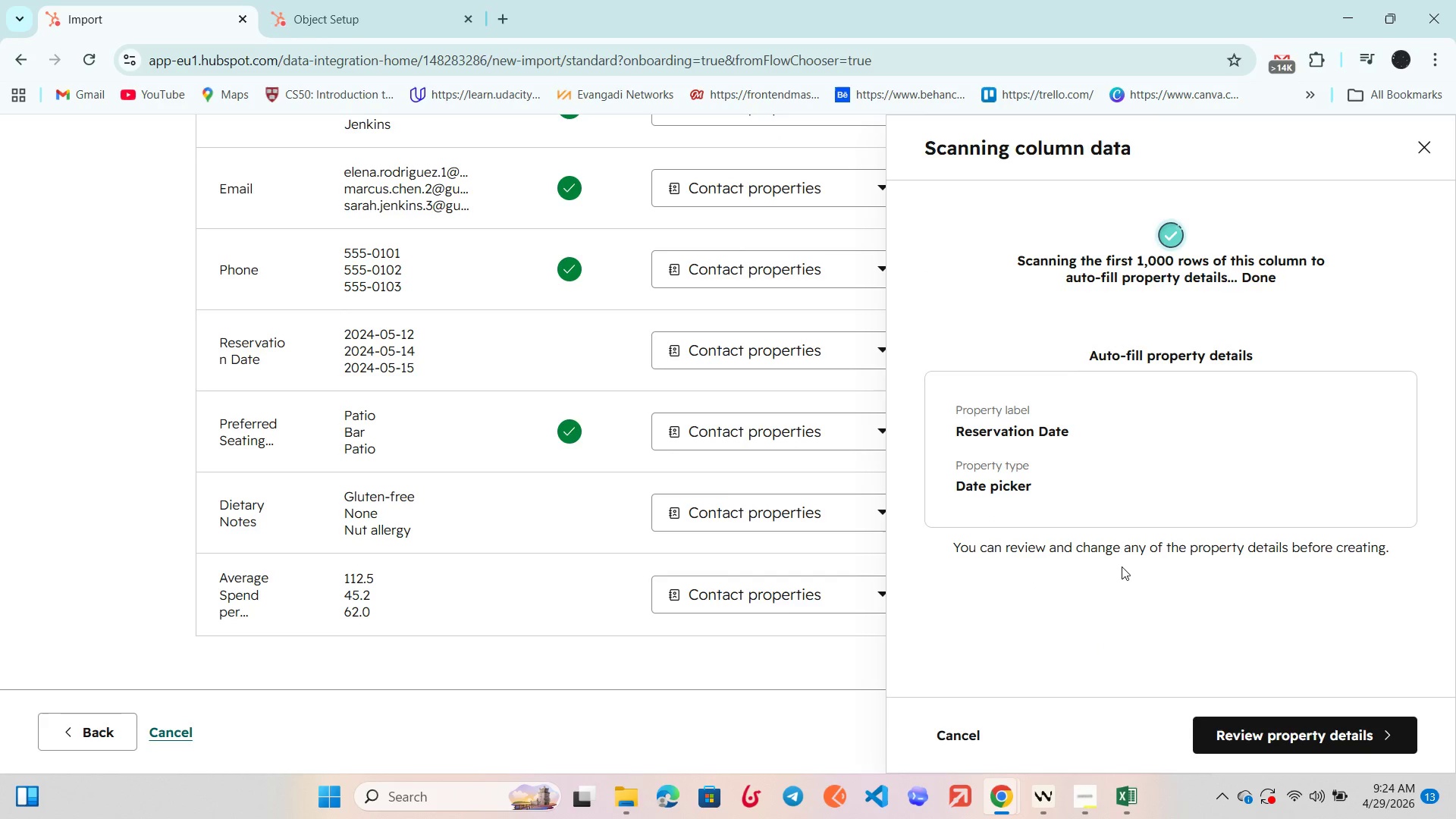 
left_click([1280, 724])
 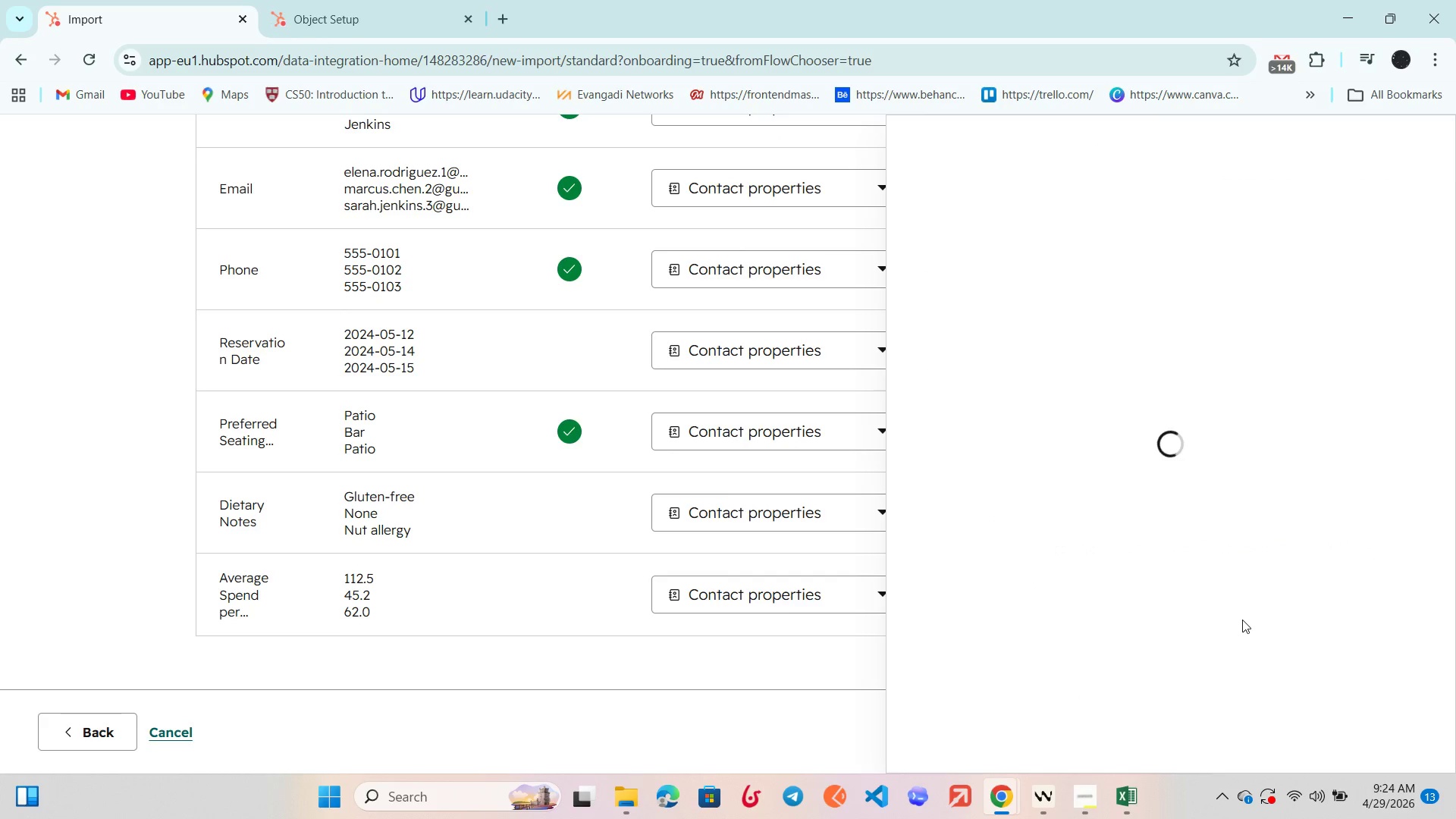 
wait(5.09)
 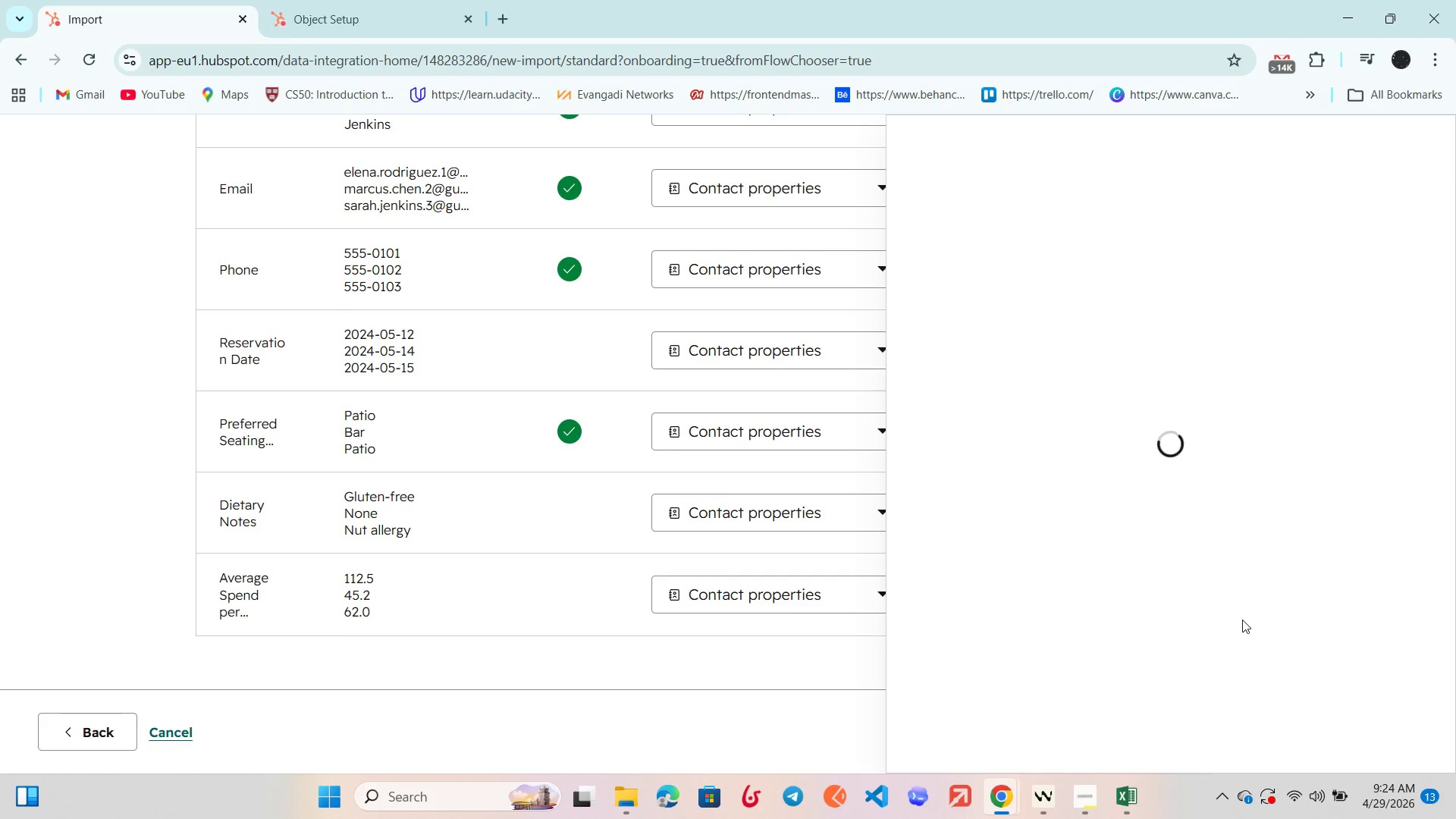 
left_click([1342, 808])
 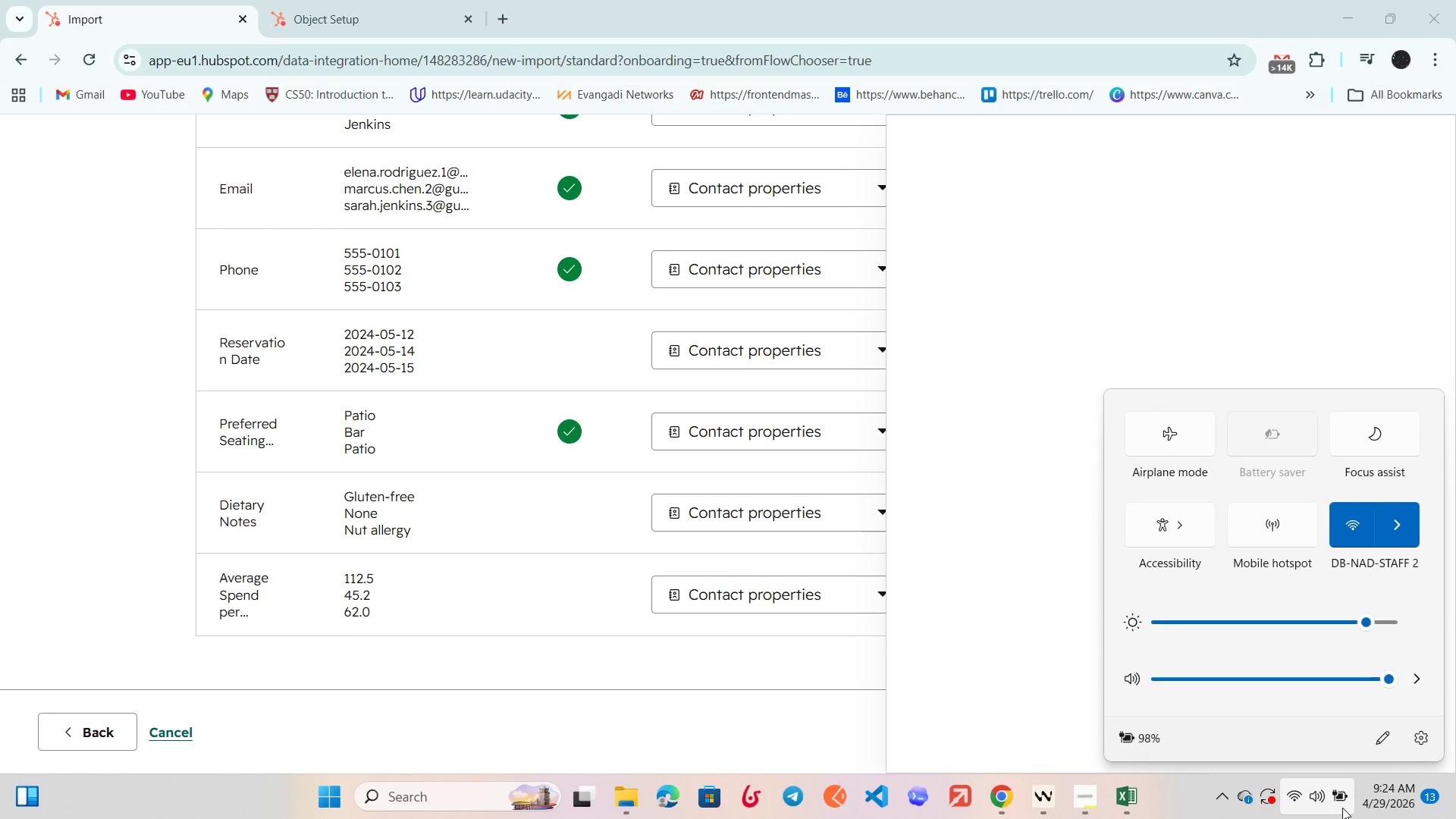 
left_click([1342, 808])
 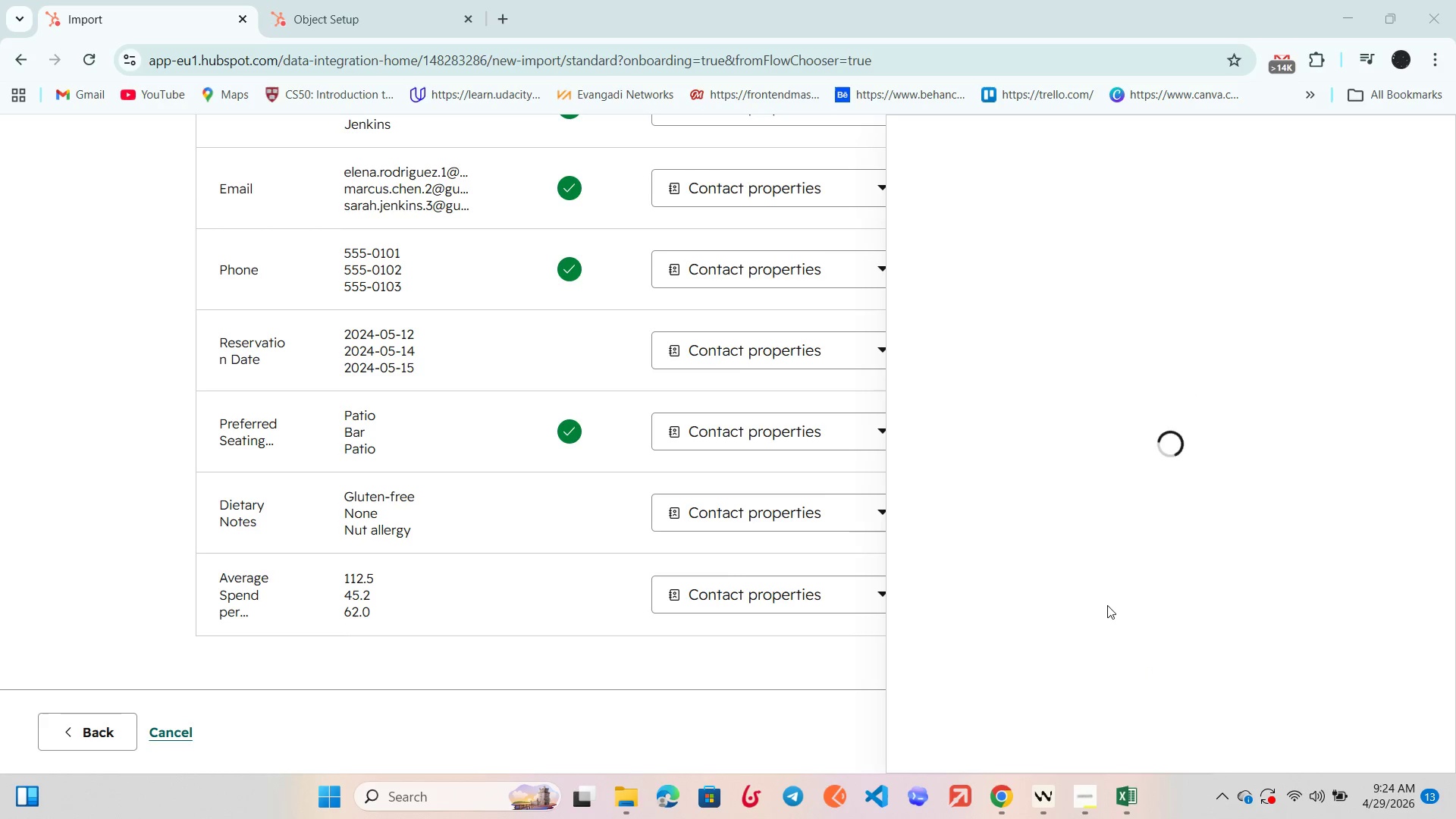 
scroll: coordinate [1107, 605], scroll_direction: down, amount: 2.0
 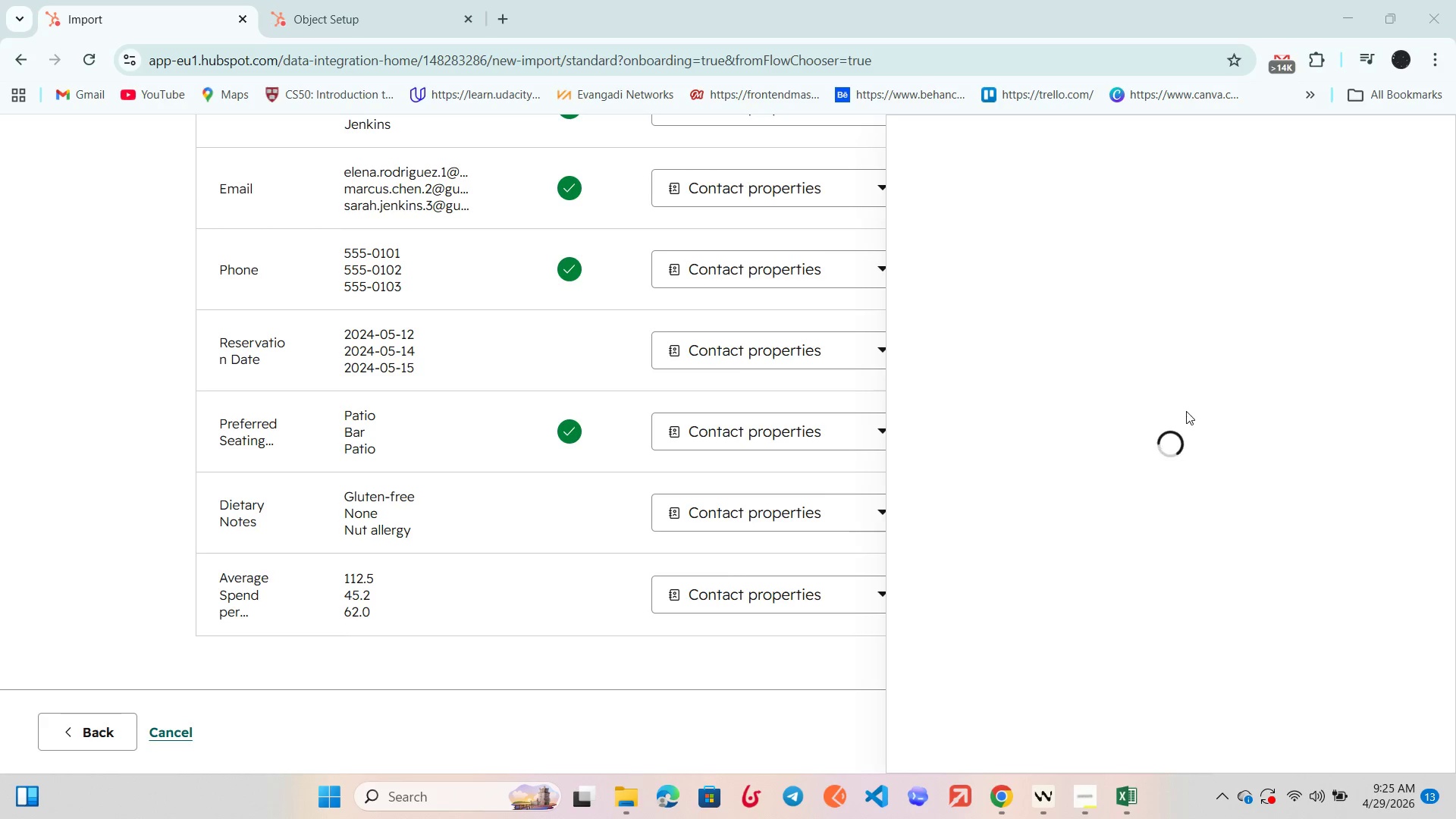 
wait(39.96)
 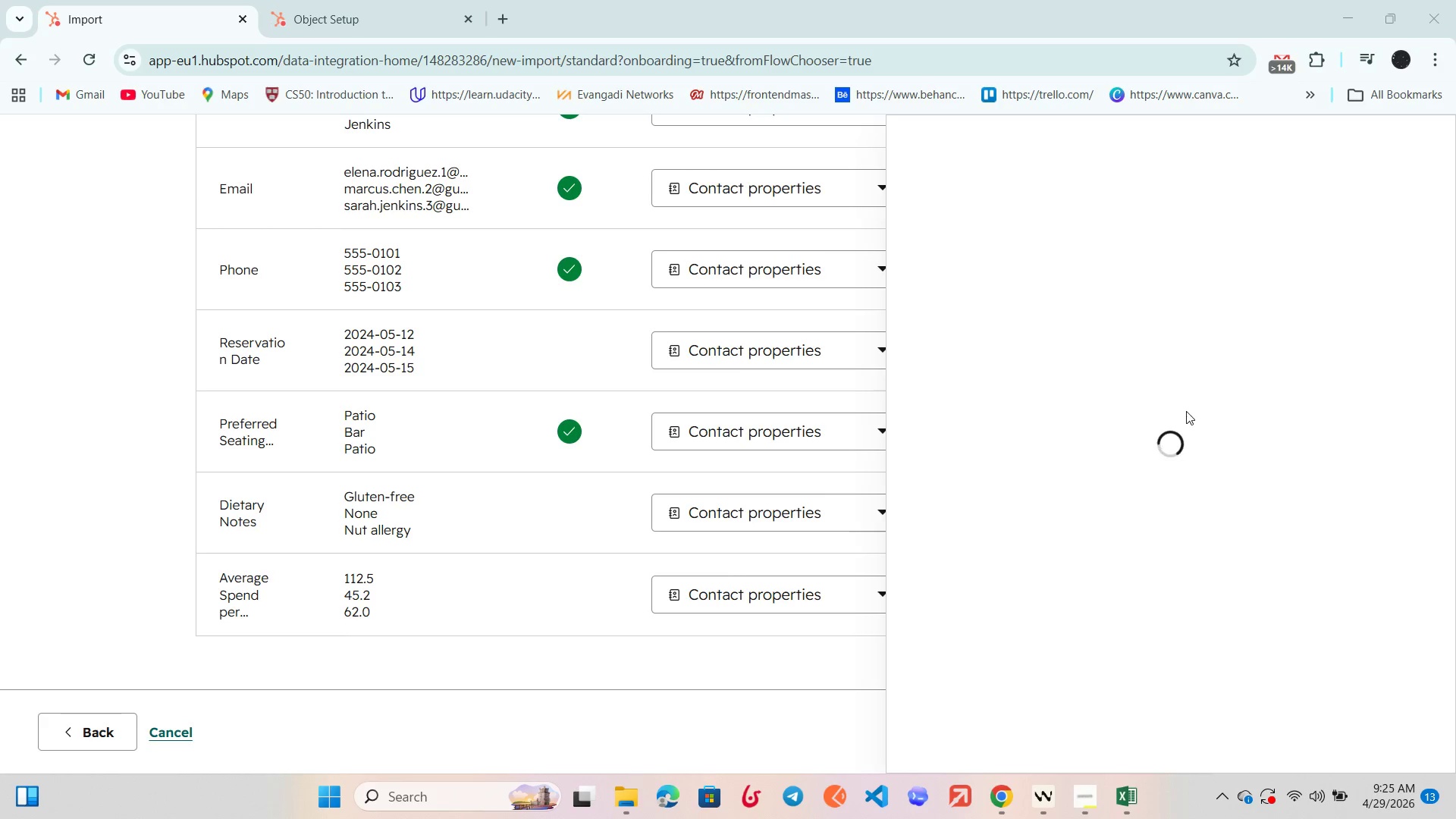 
scroll: coordinate [1186, 411], scroll_direction: none, amount: 0.0
 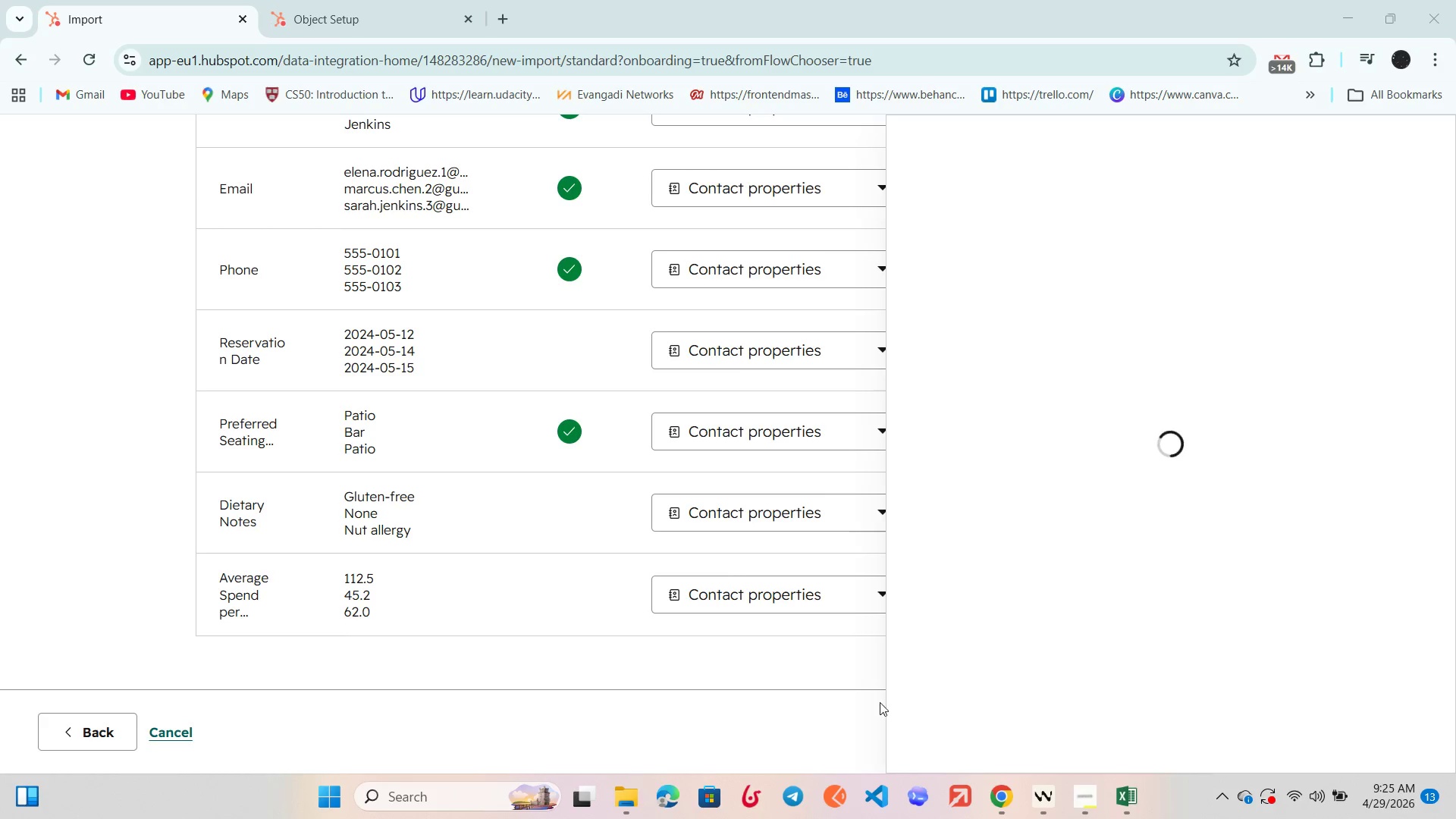 
left_click([868, 705])
 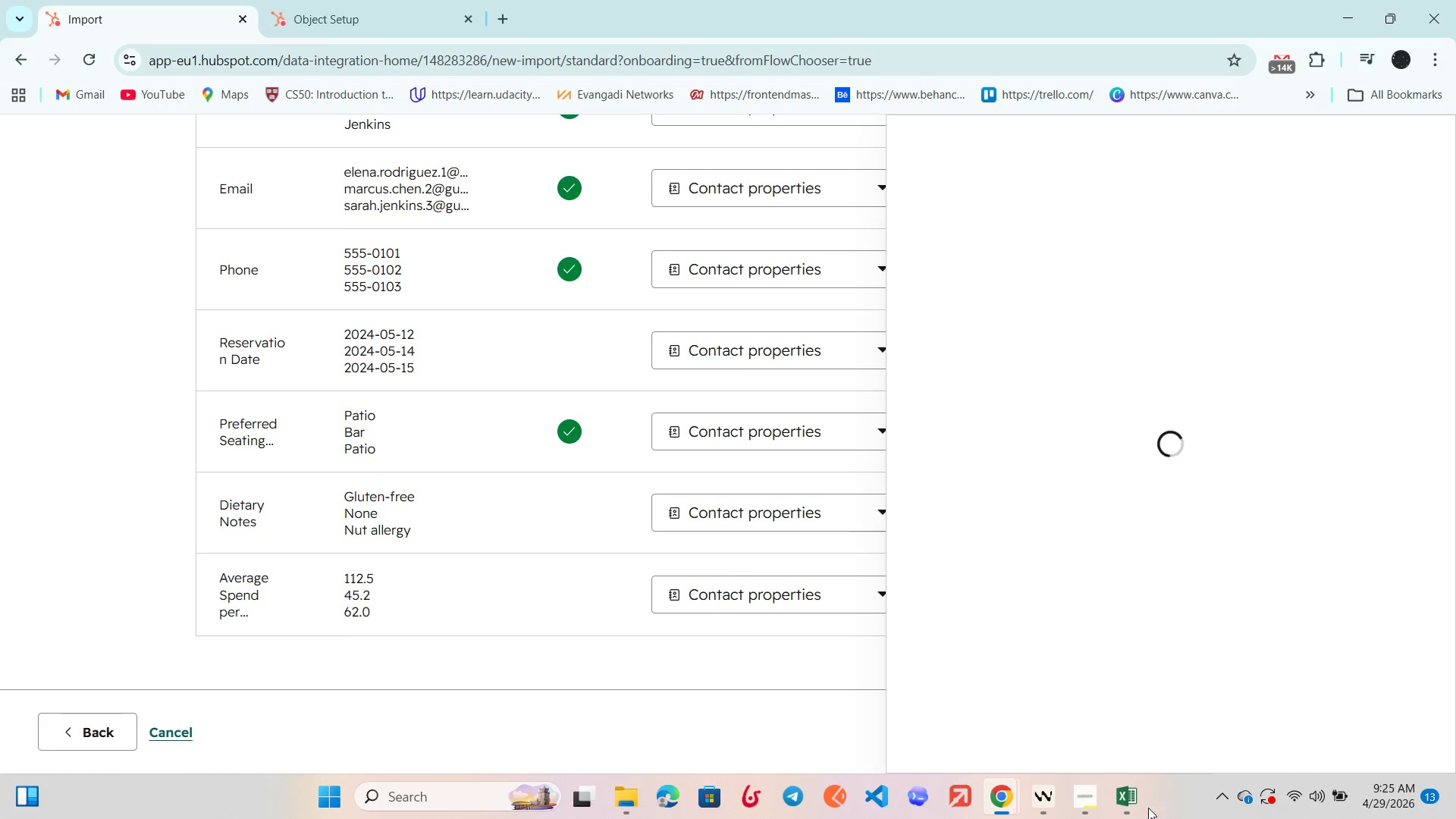 
left_click([1122, 816])
 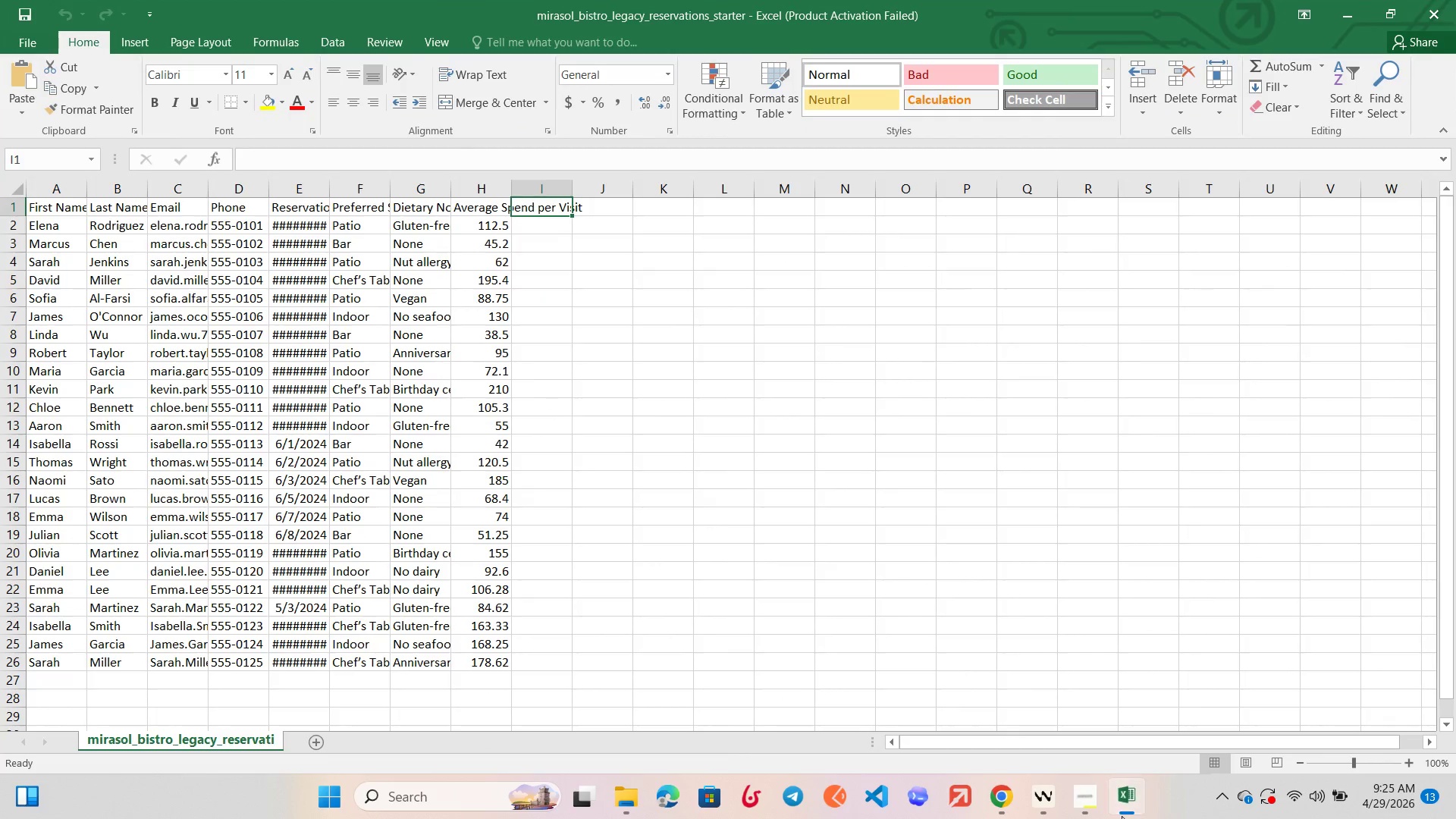 
double_click([1122, 816])
 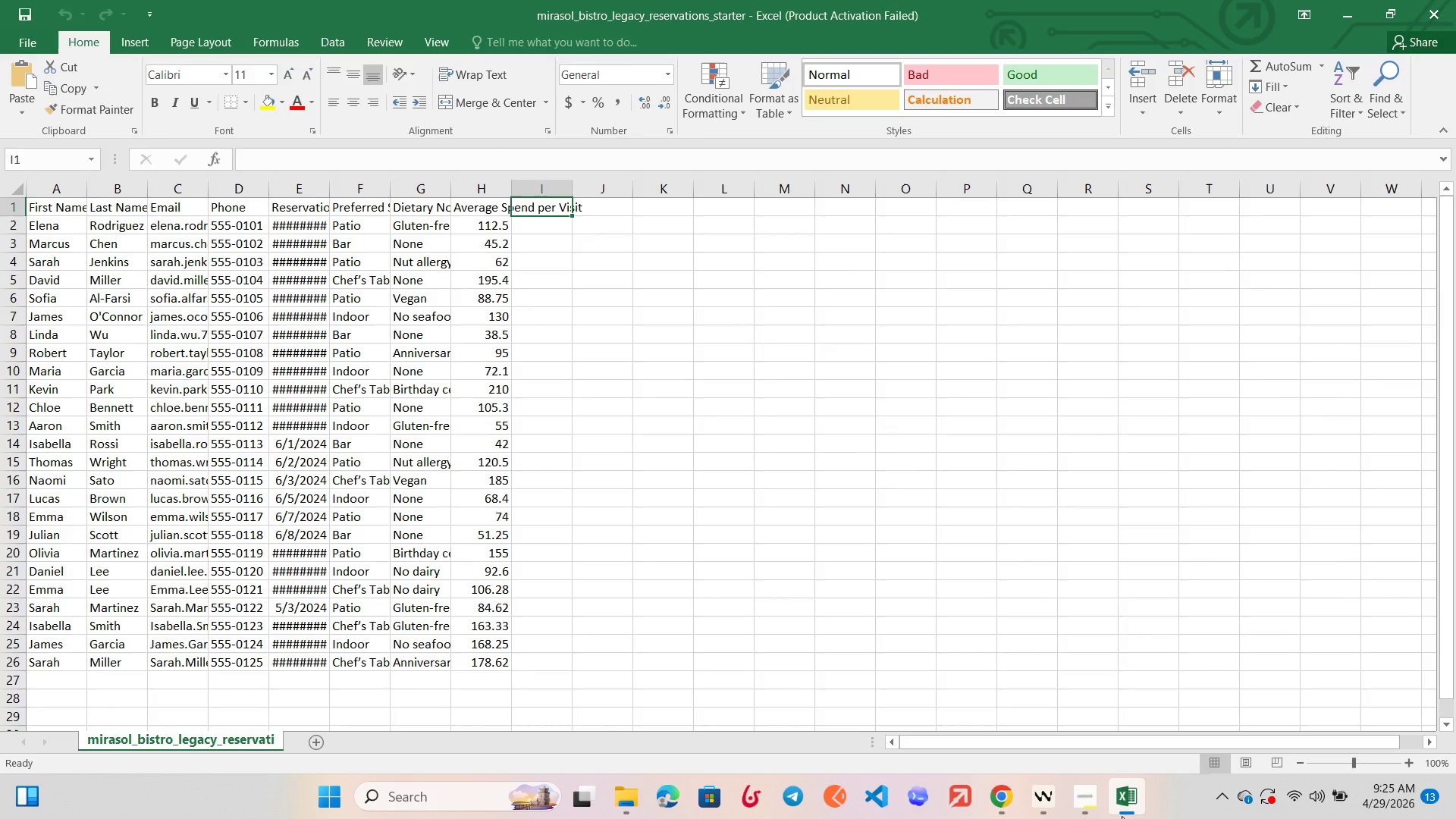 
left_click([1122, 816])
 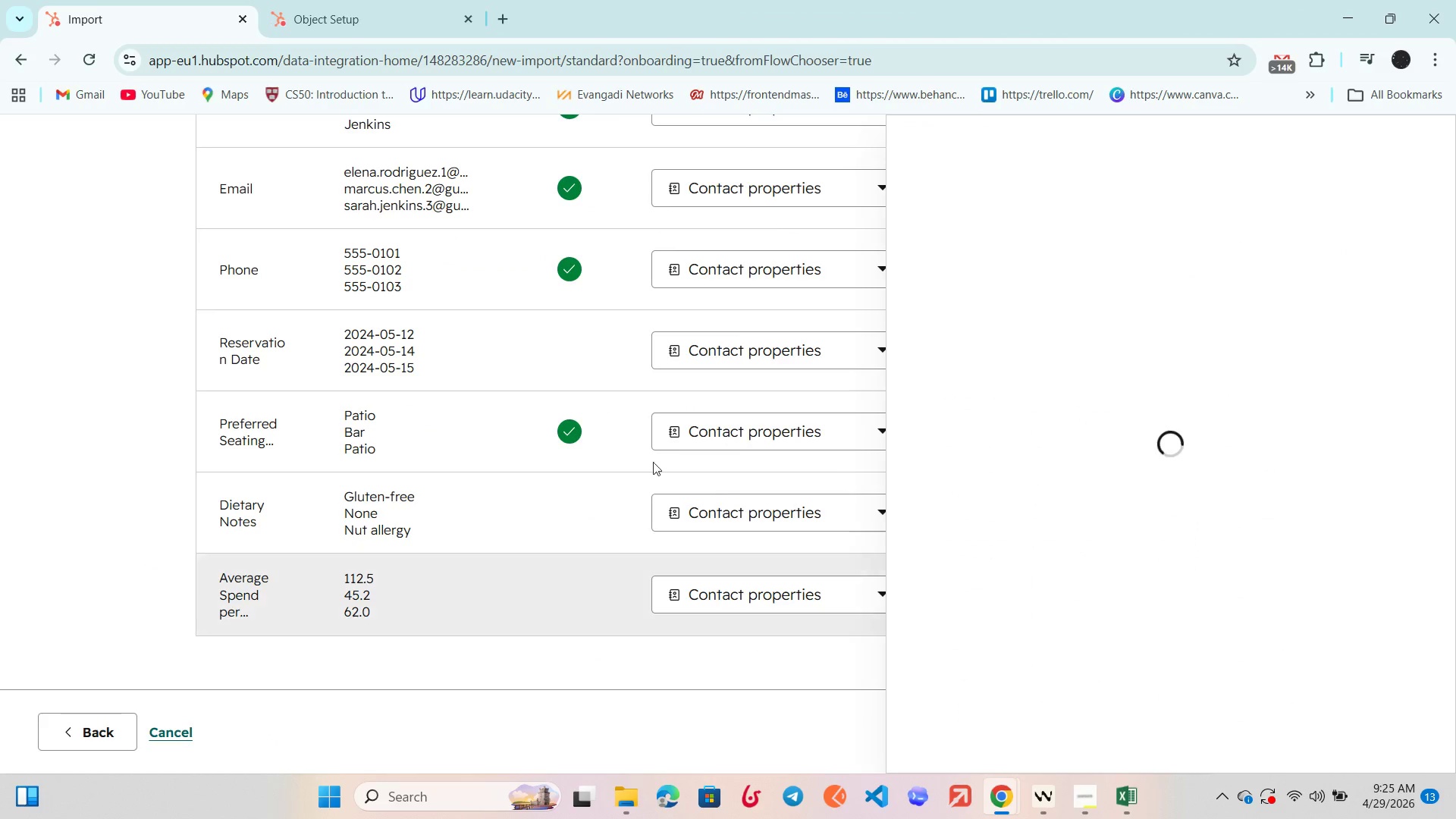 
scroll: coordinate [646, 460], scroll_direction: up, amount: 1.0
 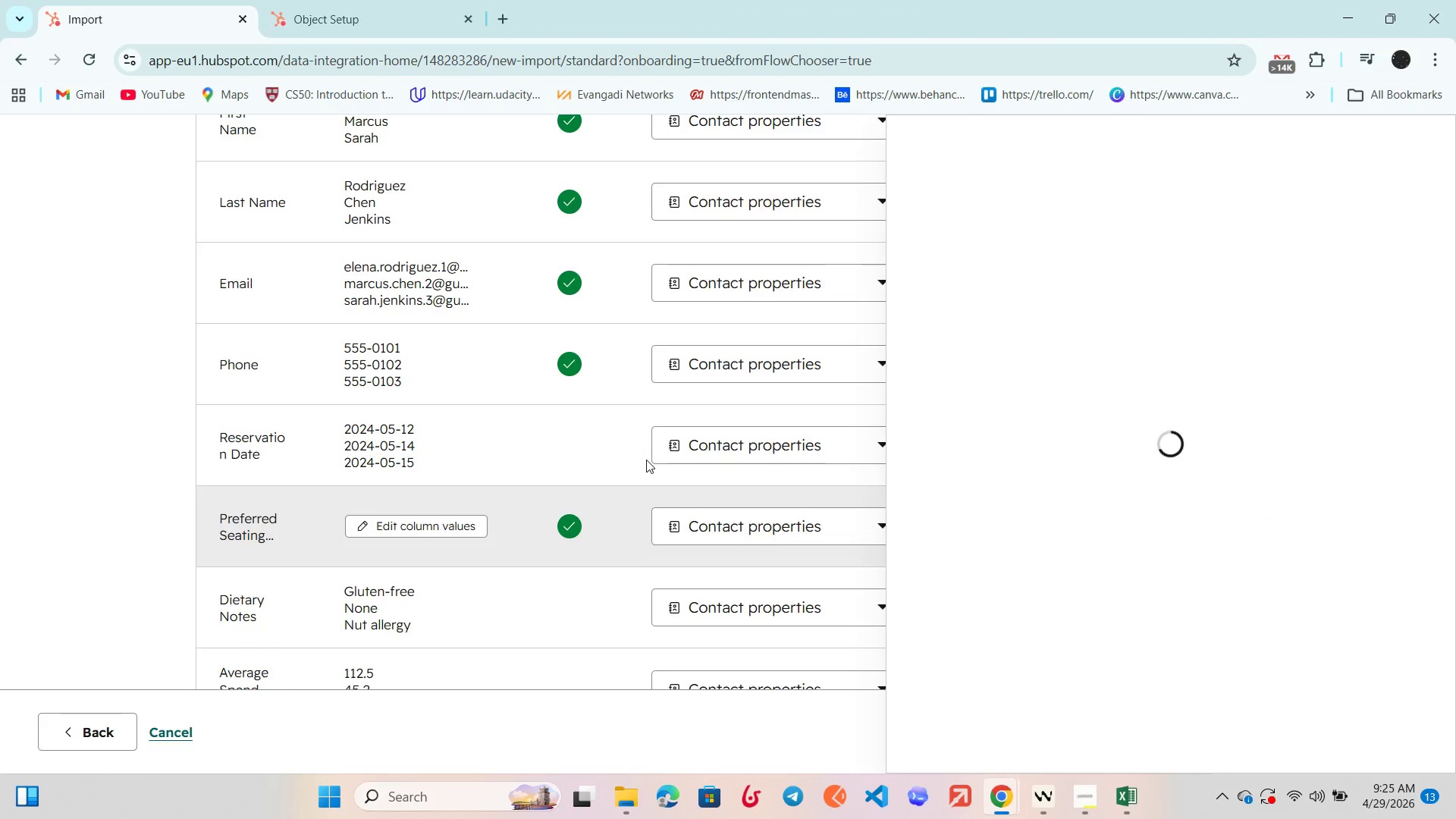 
scroll: coordinate [646, 460], scroll_direction: down, amount: 2.0
 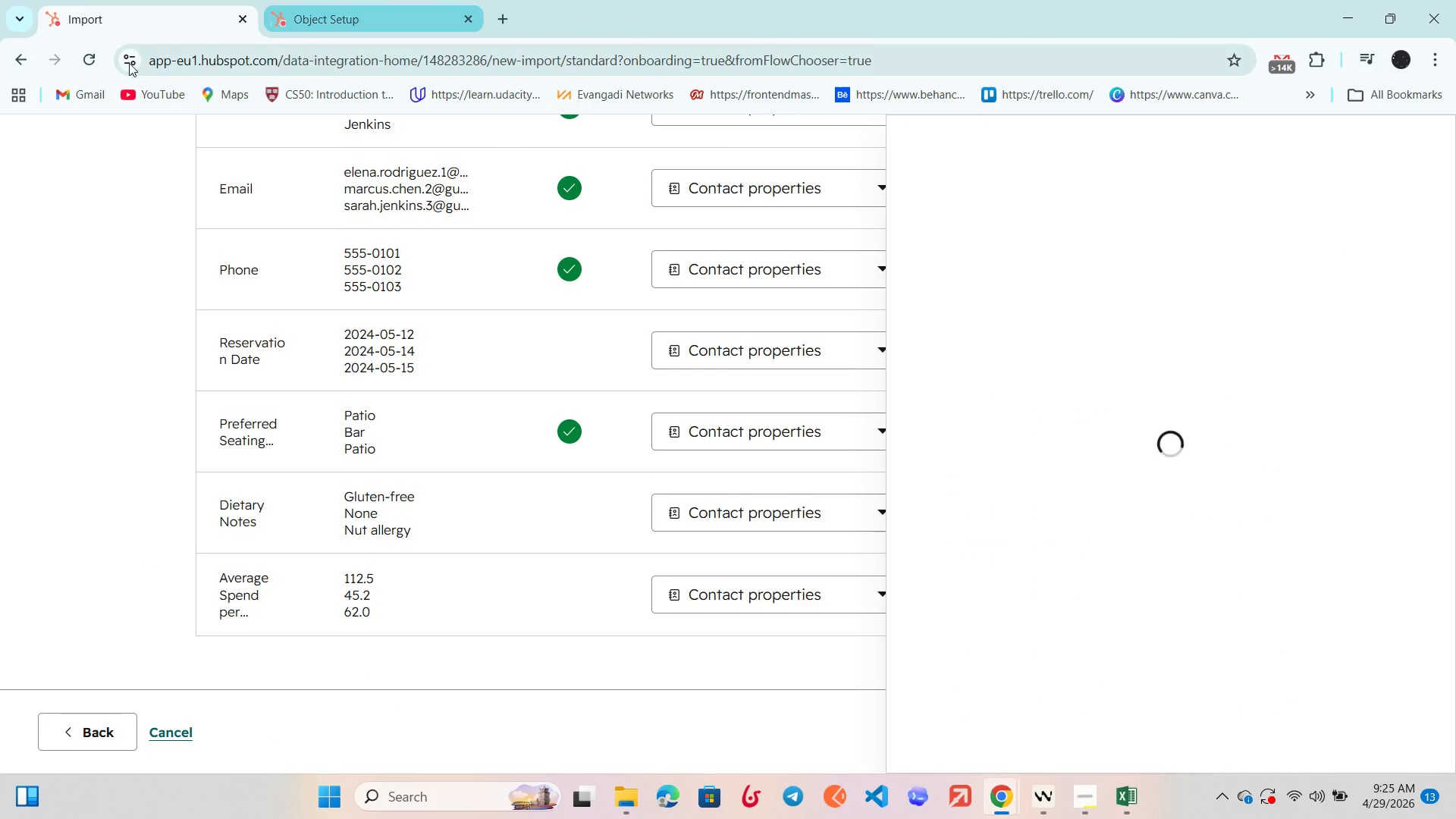 
left_click([98, 62])
 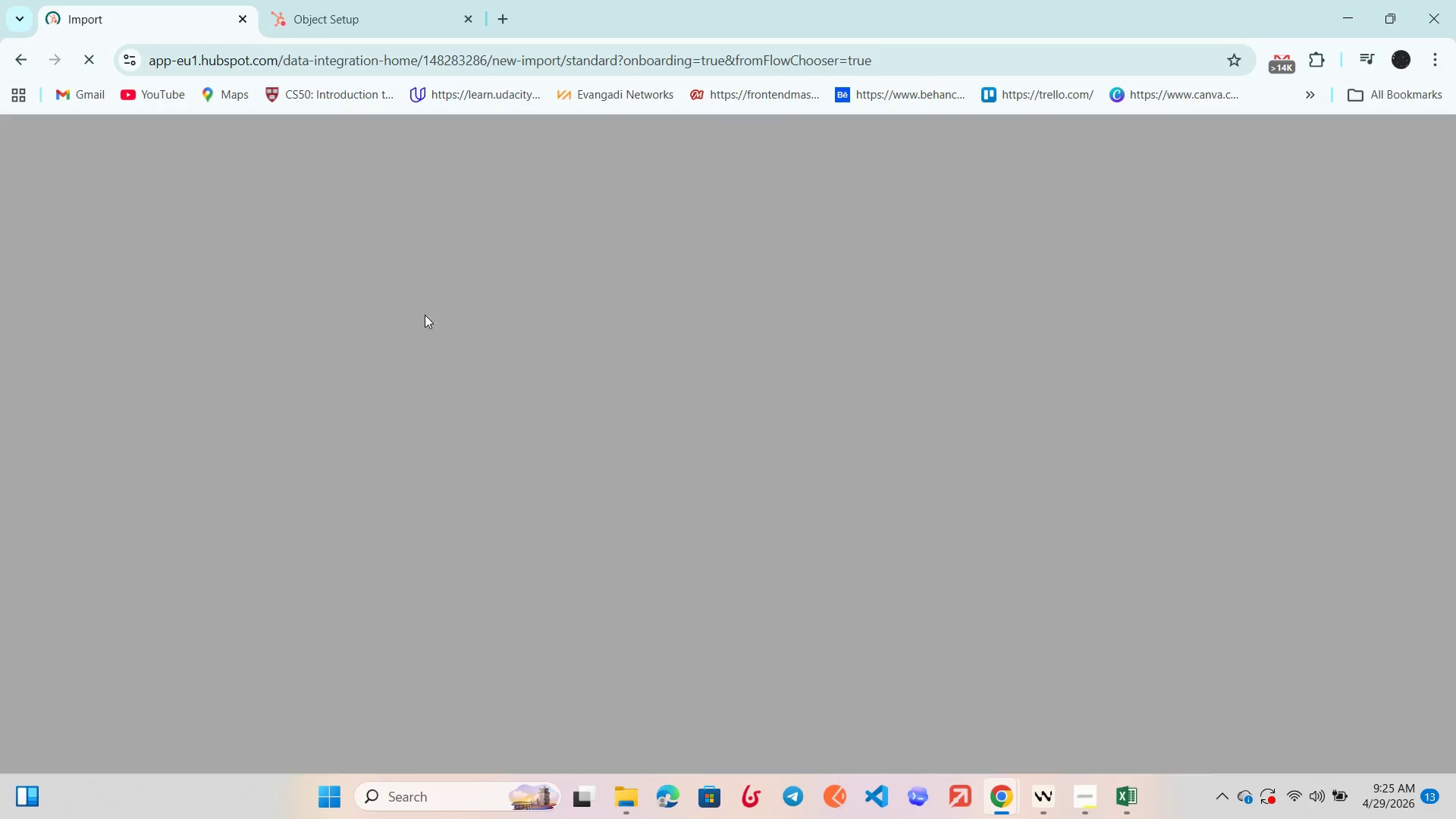 
left_click([480, 477])
 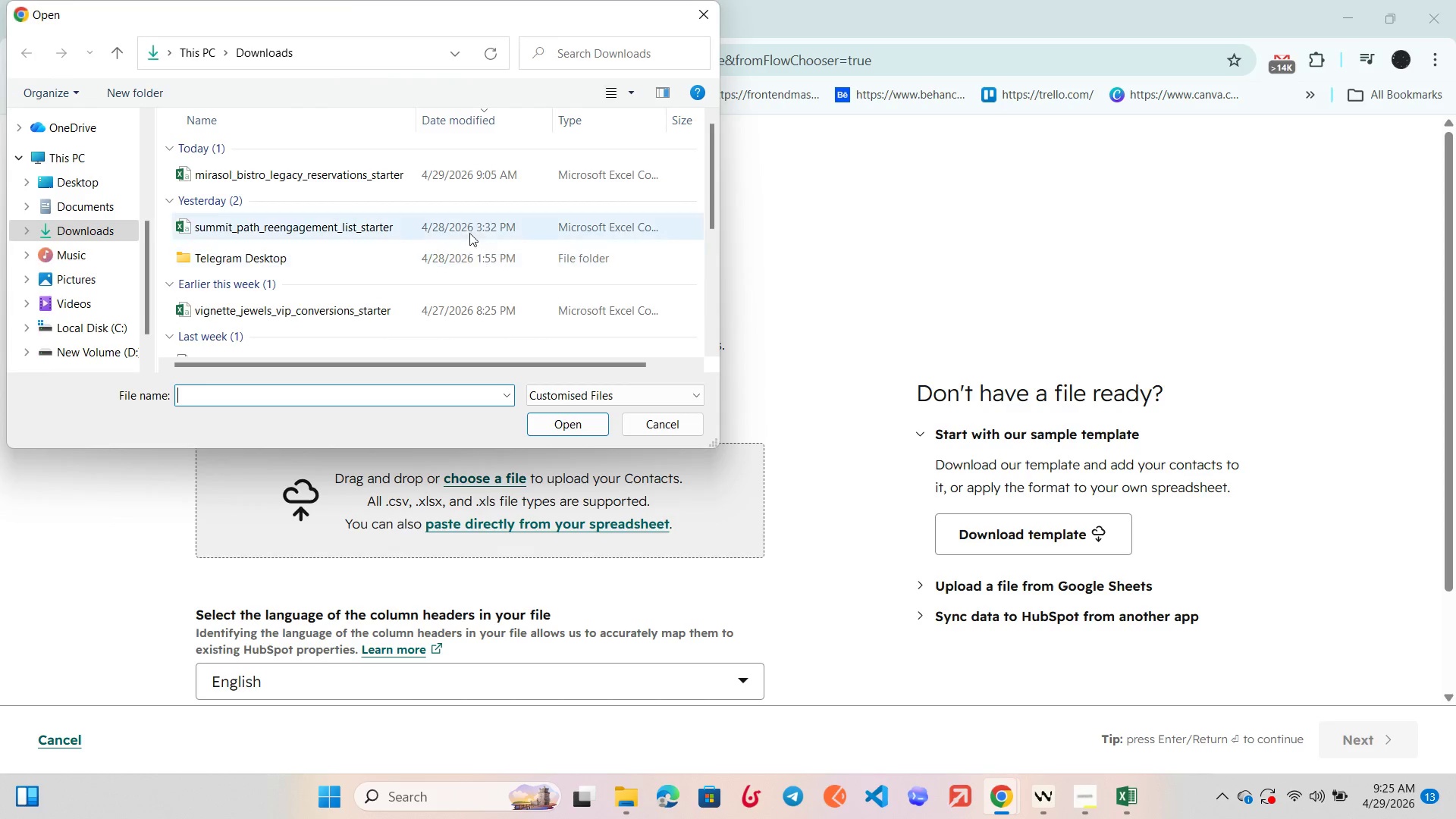 
left_click([404, 171])
 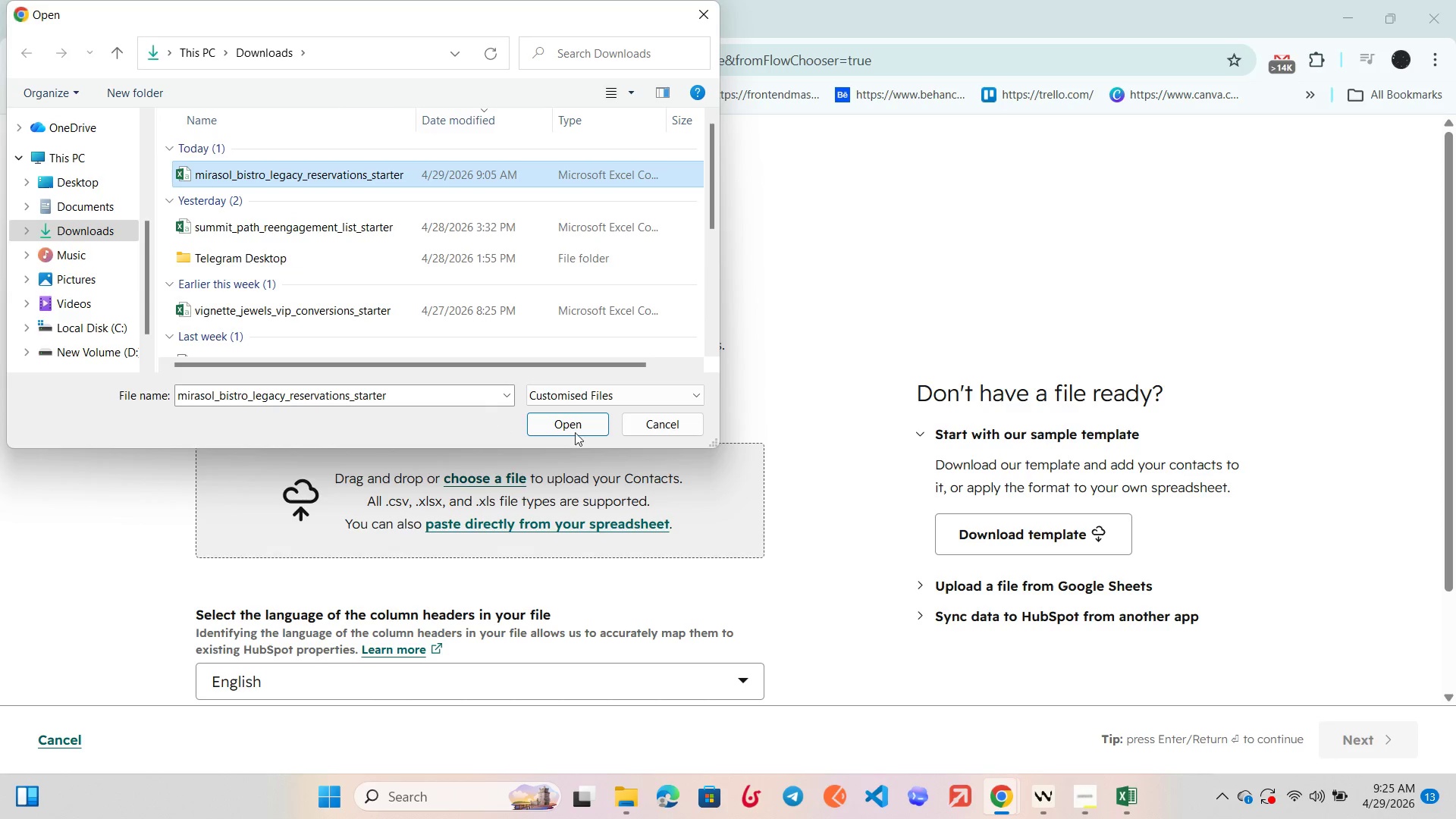 
left_click([582, 422])
 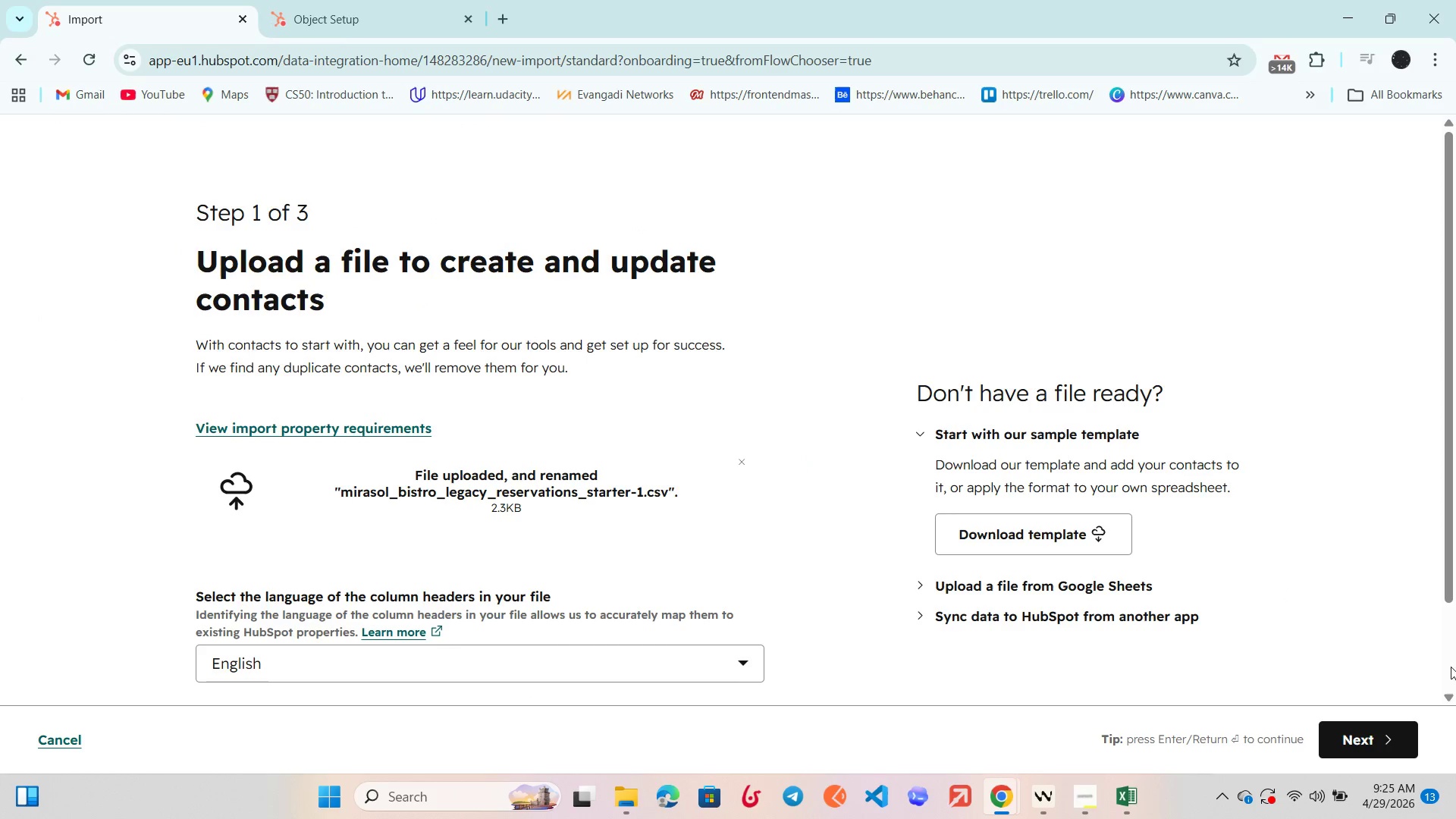 
left_click([1367, 732])
 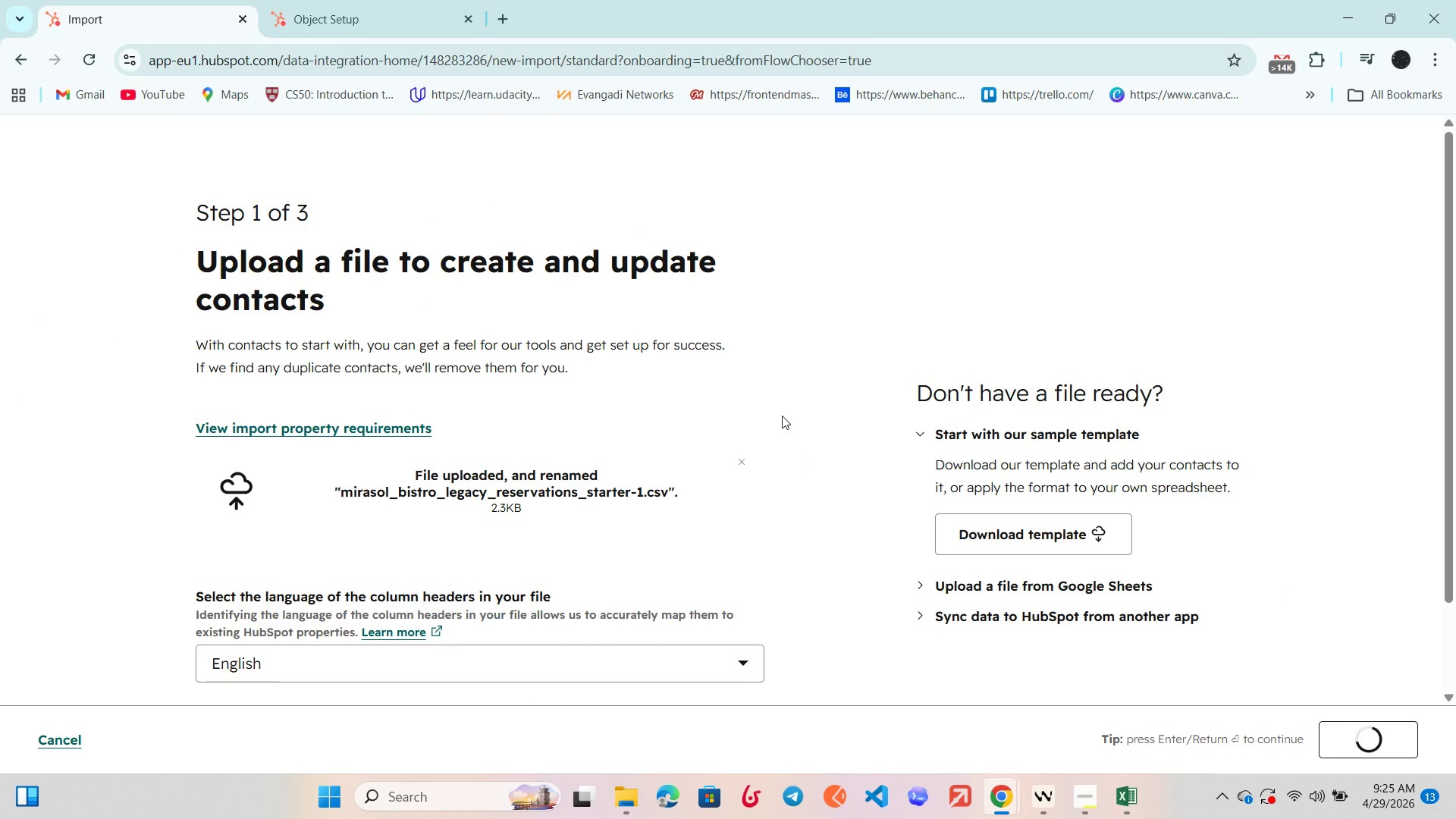 
scroll: coordinate [782, 416], scroll_direction: down, amount: 3.0
 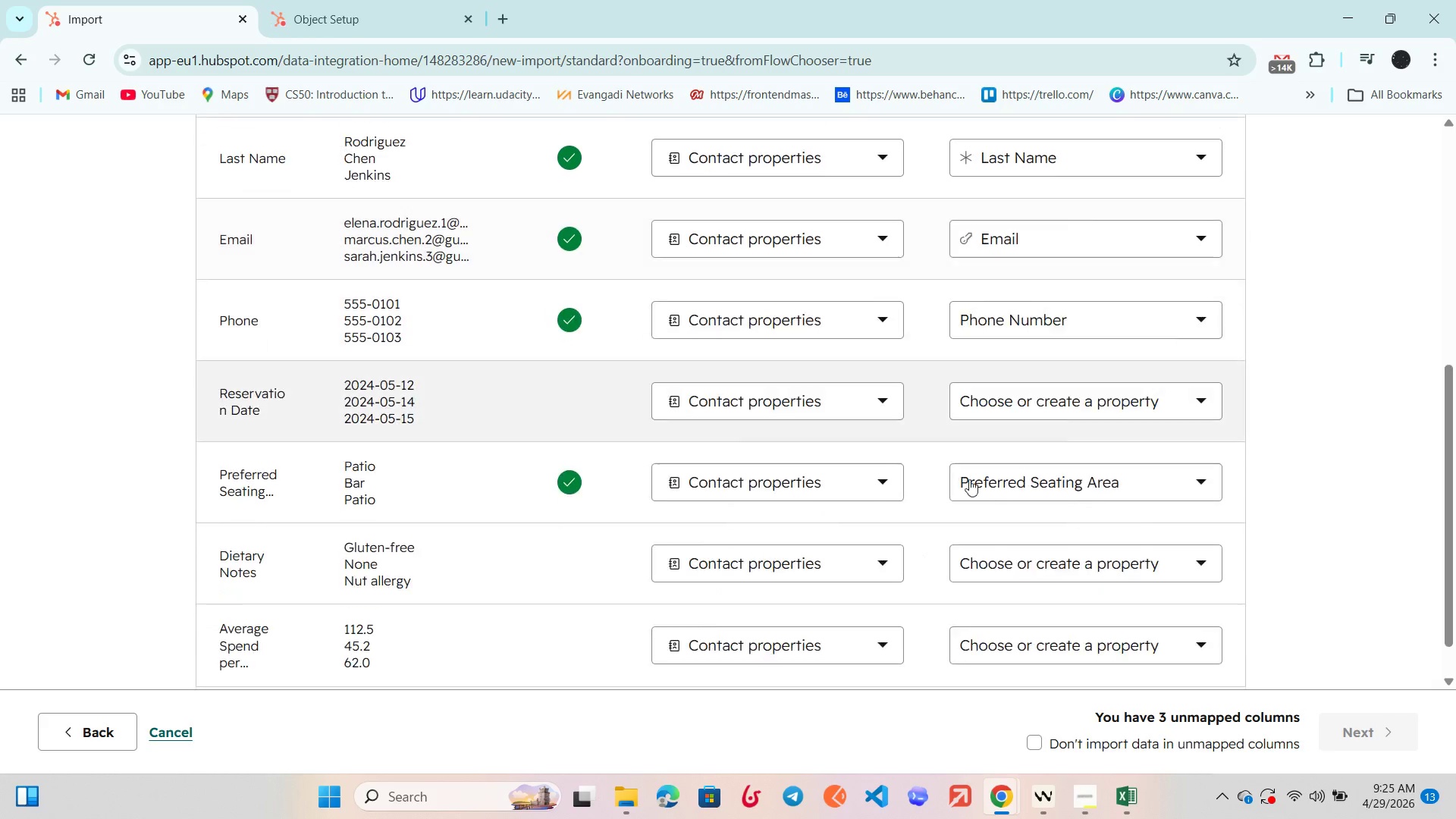 
left_click([1053, 414])
 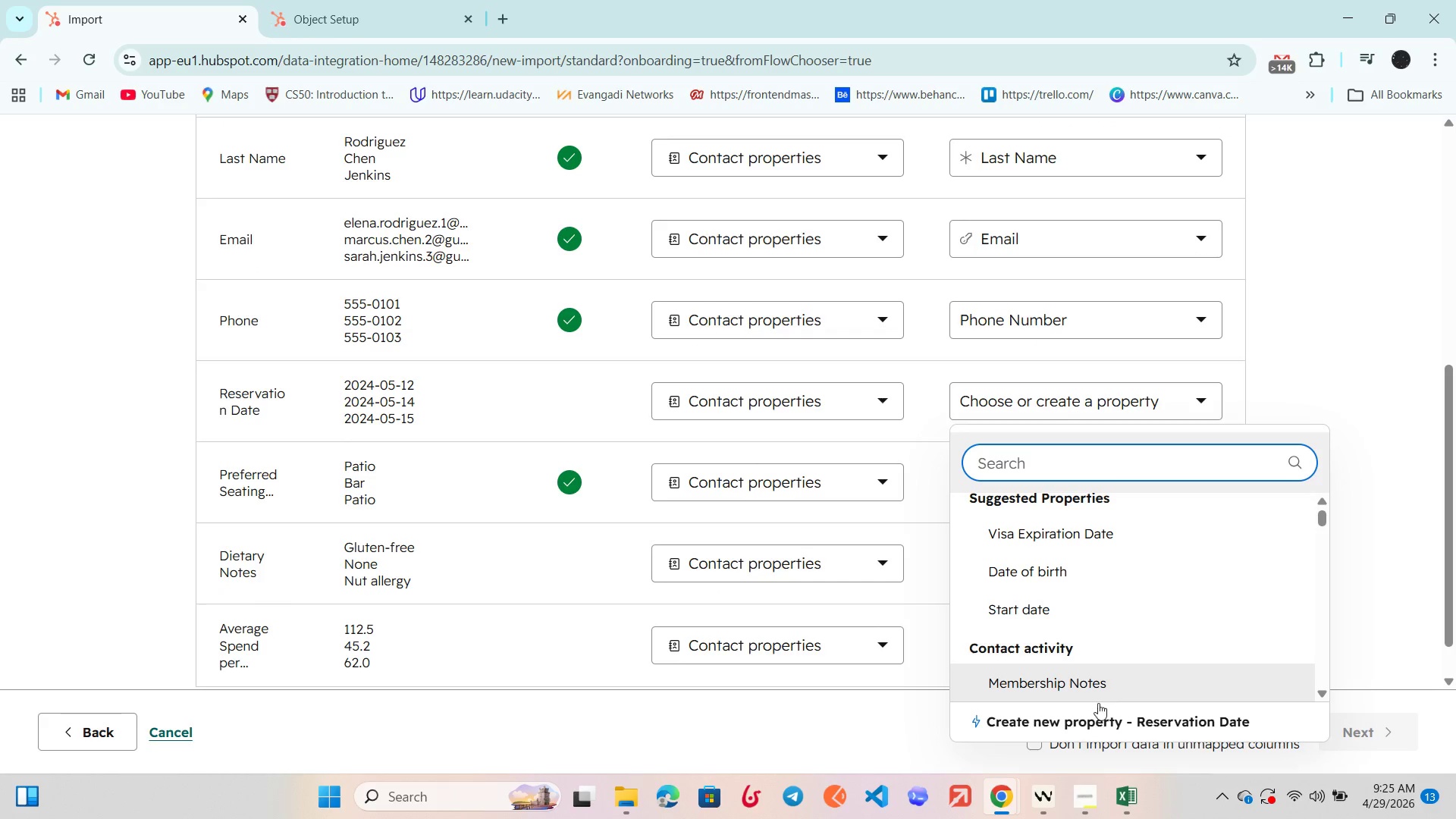 
left_click([1094, 720])
 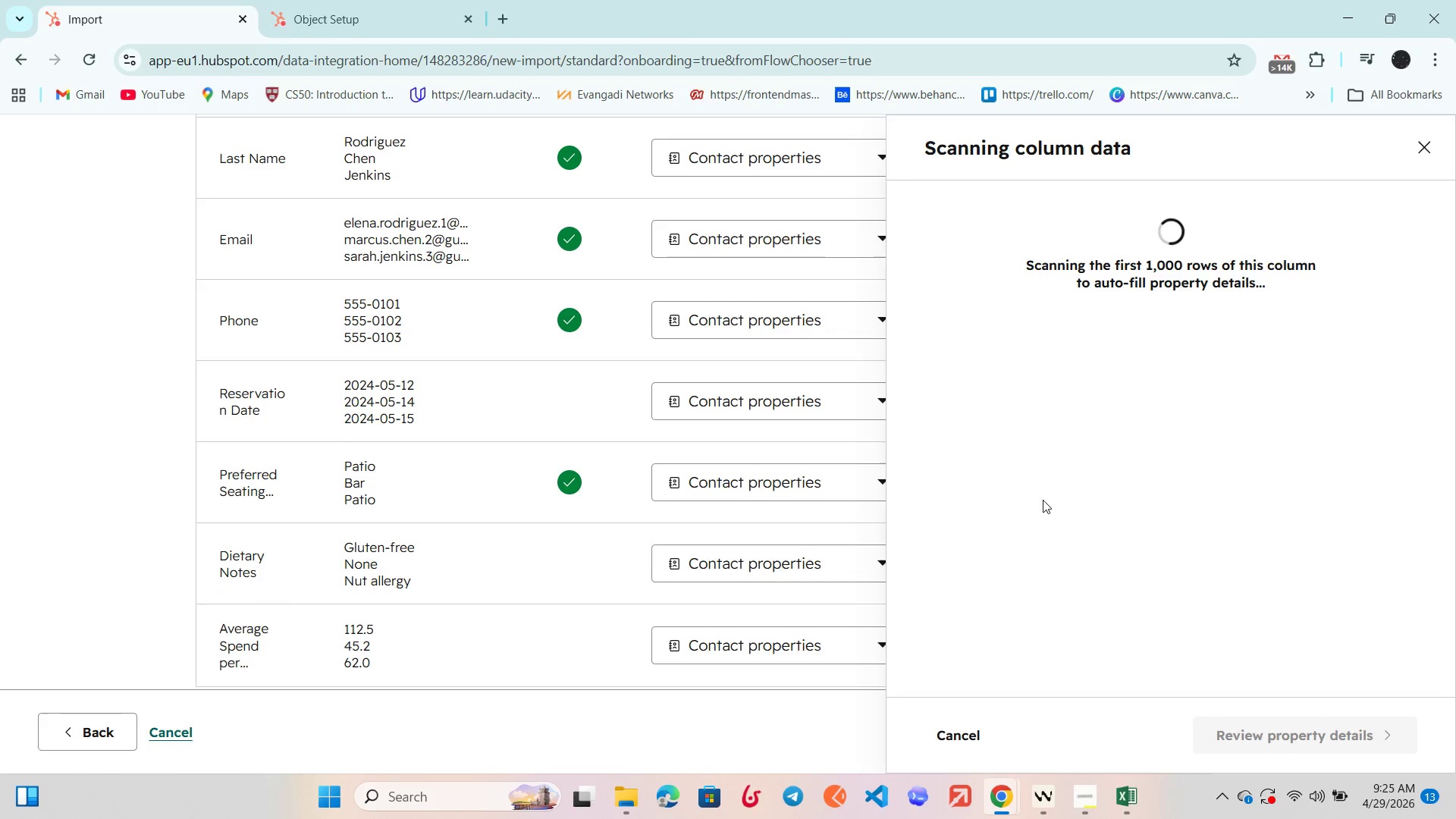 
mouse_move([1112, 520])
 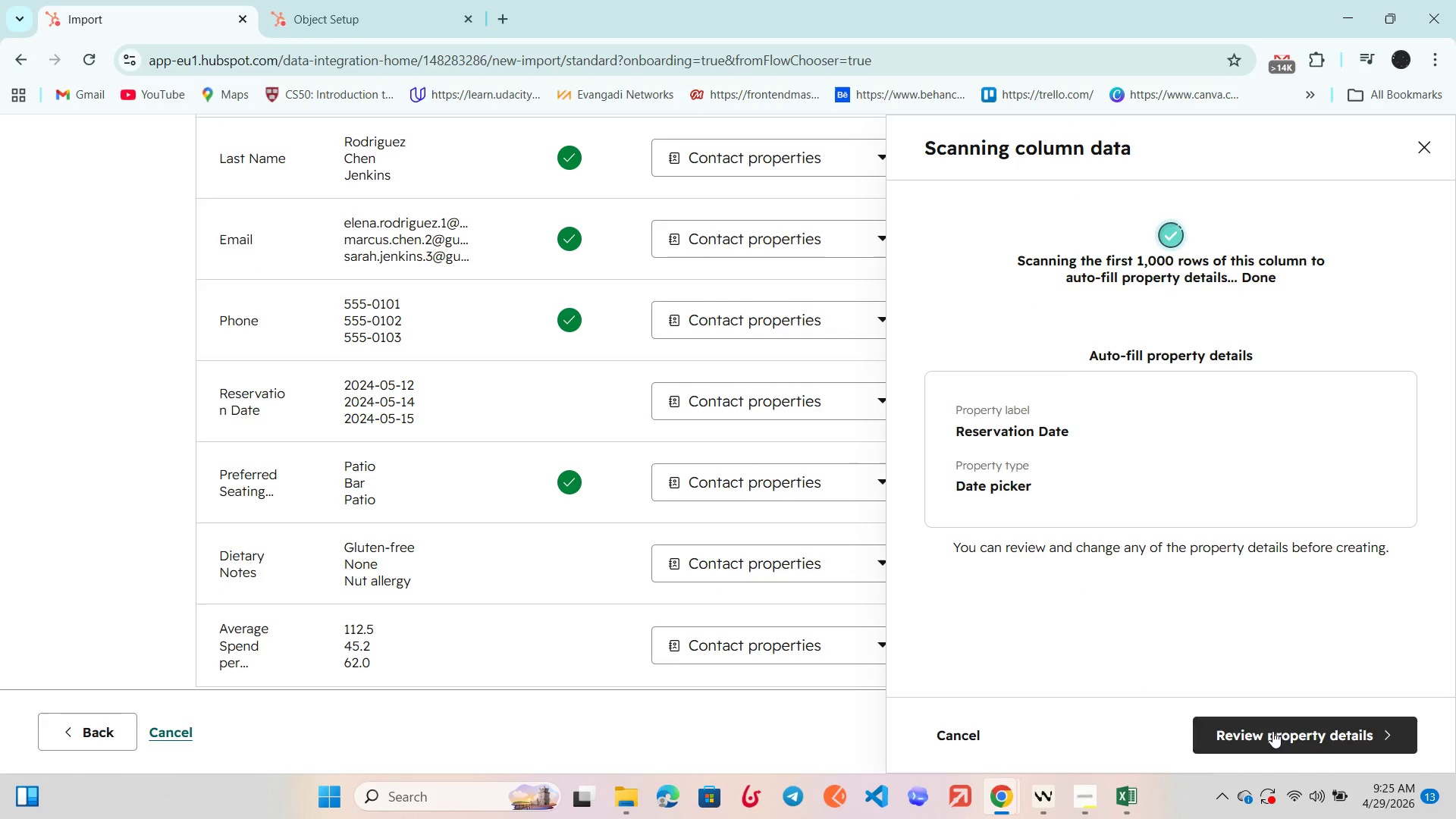 
left_click([1274, 733])
 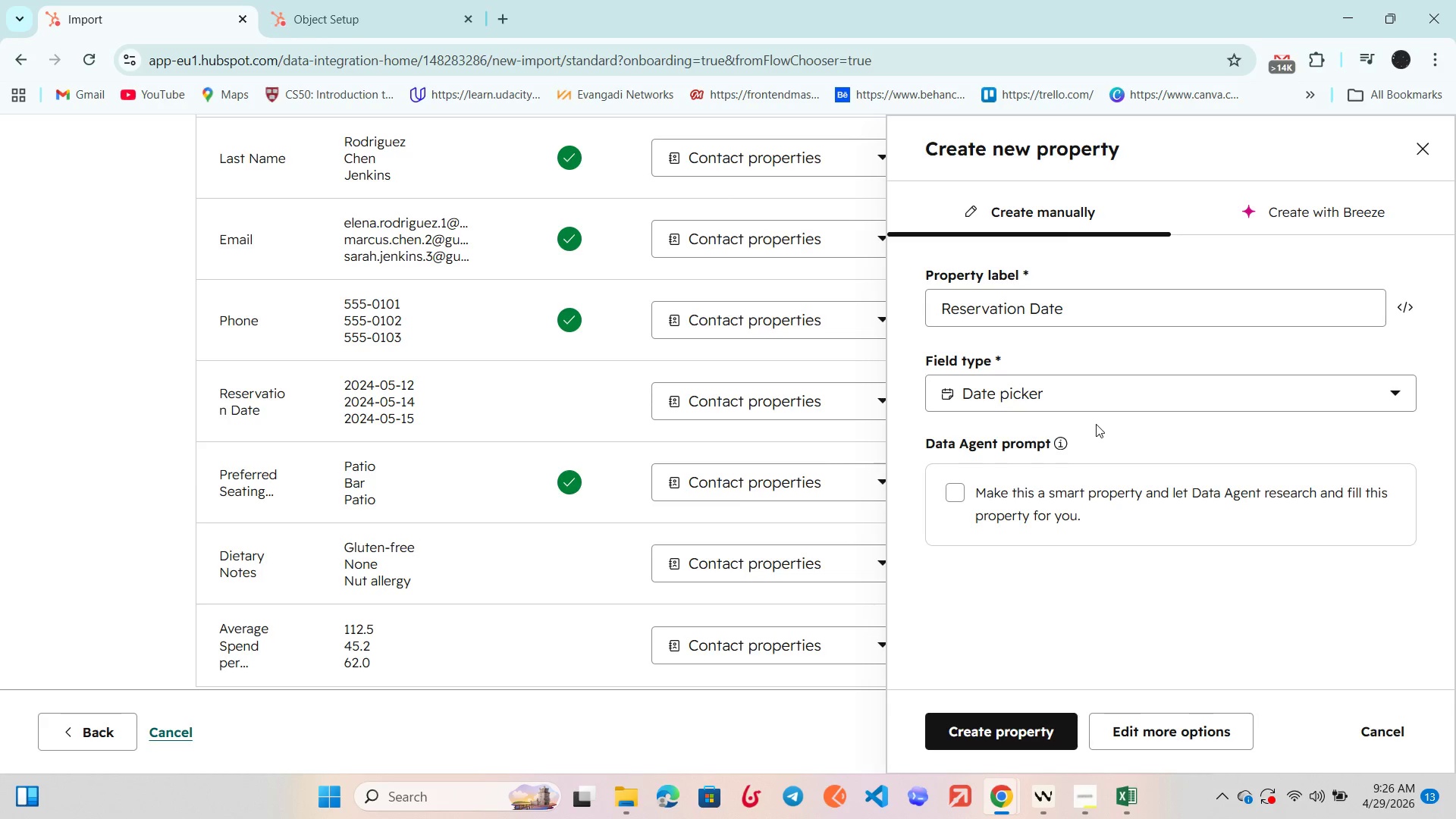 
wait(15.19)
 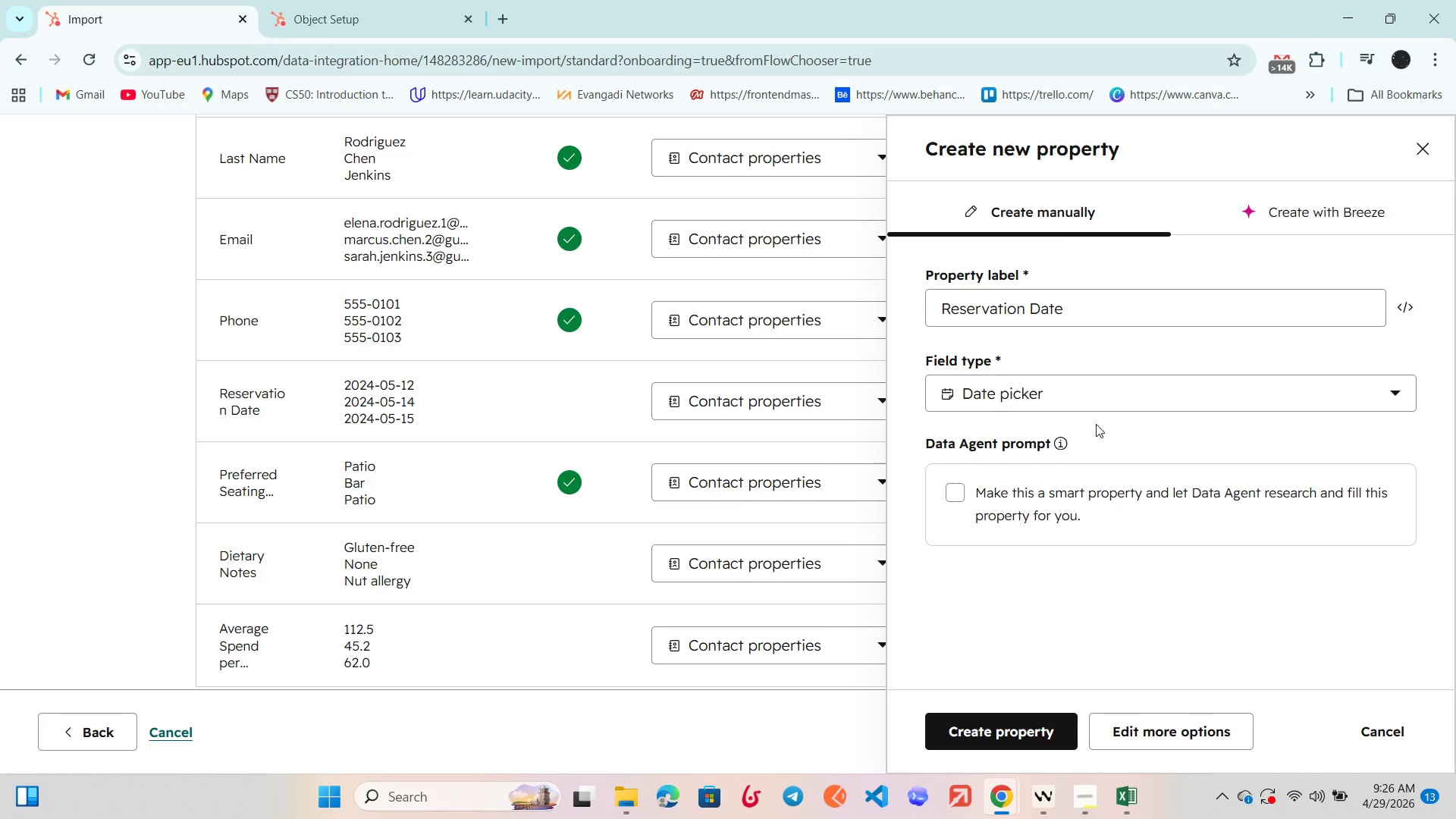 
left_click([965, 730])
 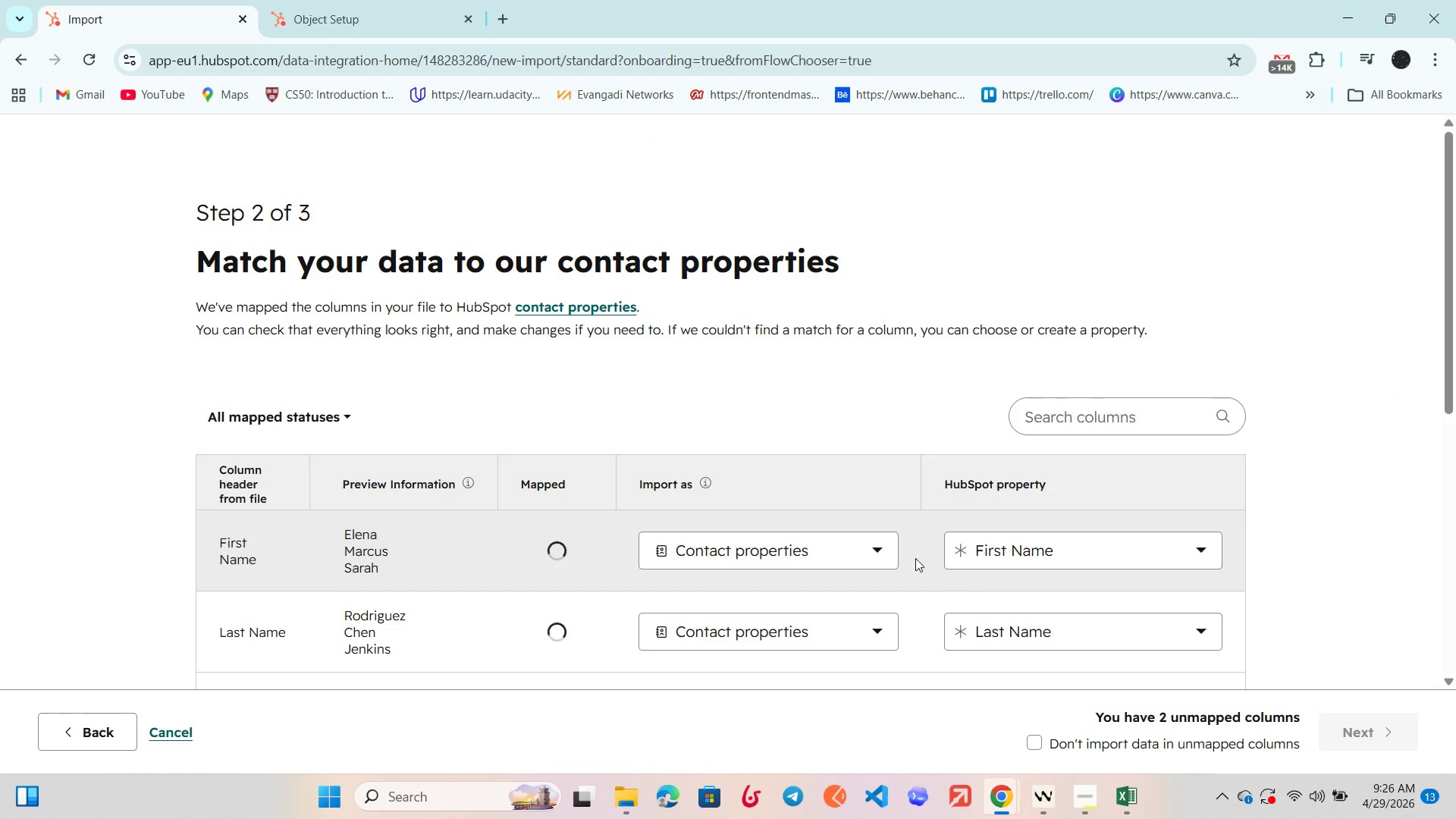 
scroll: coordinate [884, 545], scroll_direction: down, amount: 6.0
 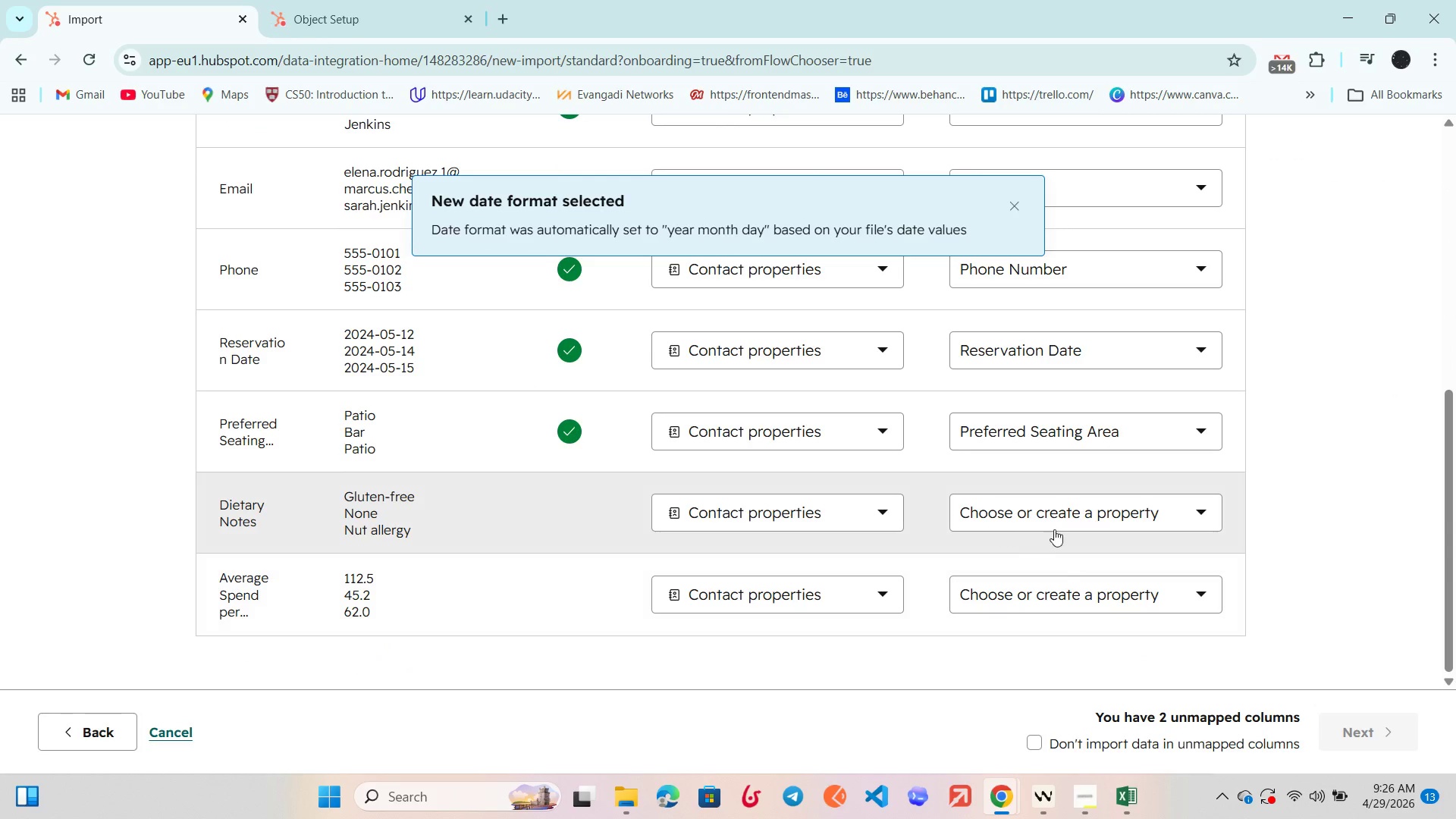 
left_click([1061, 521])
 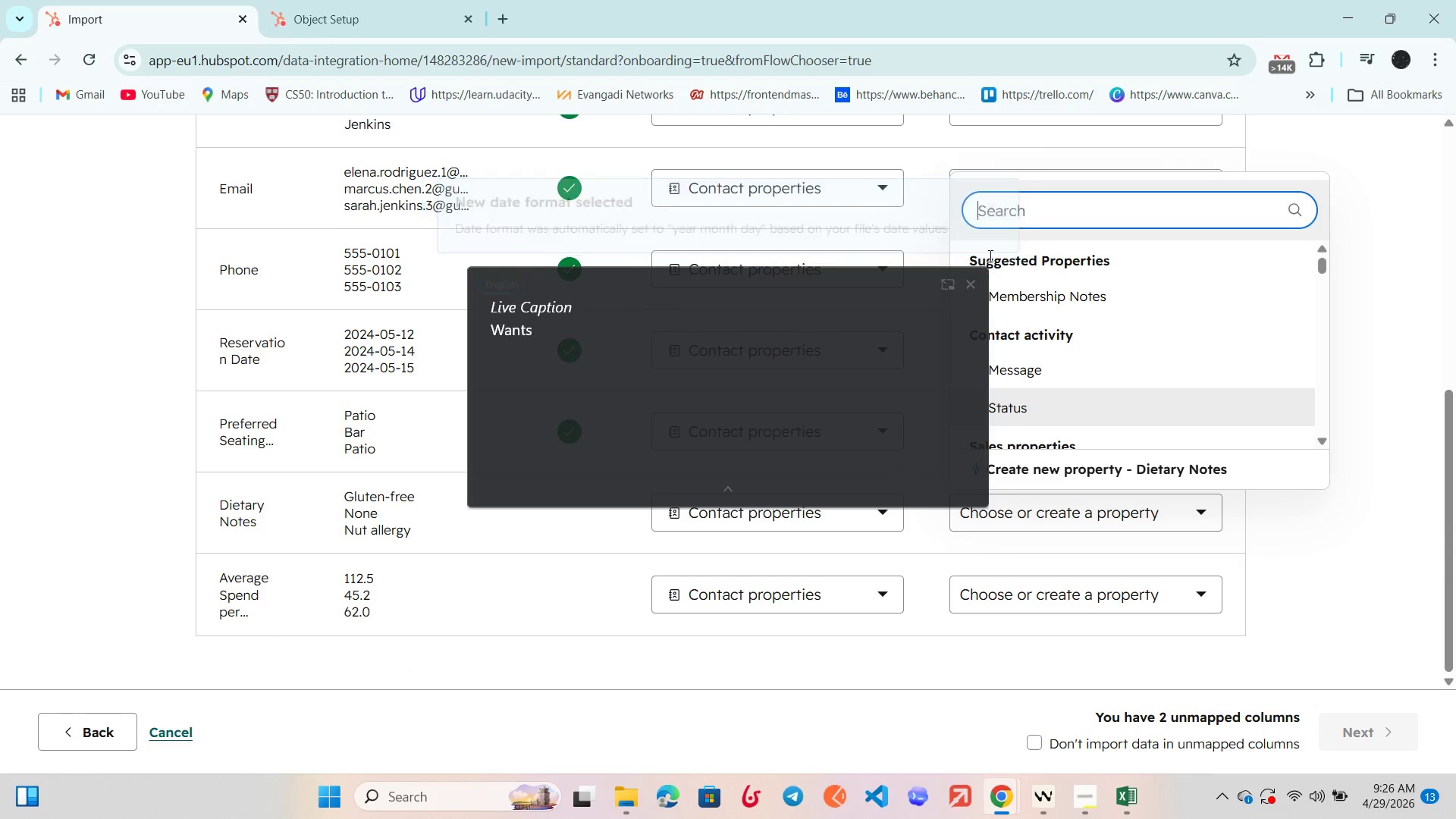 
left_click([959, 289])
 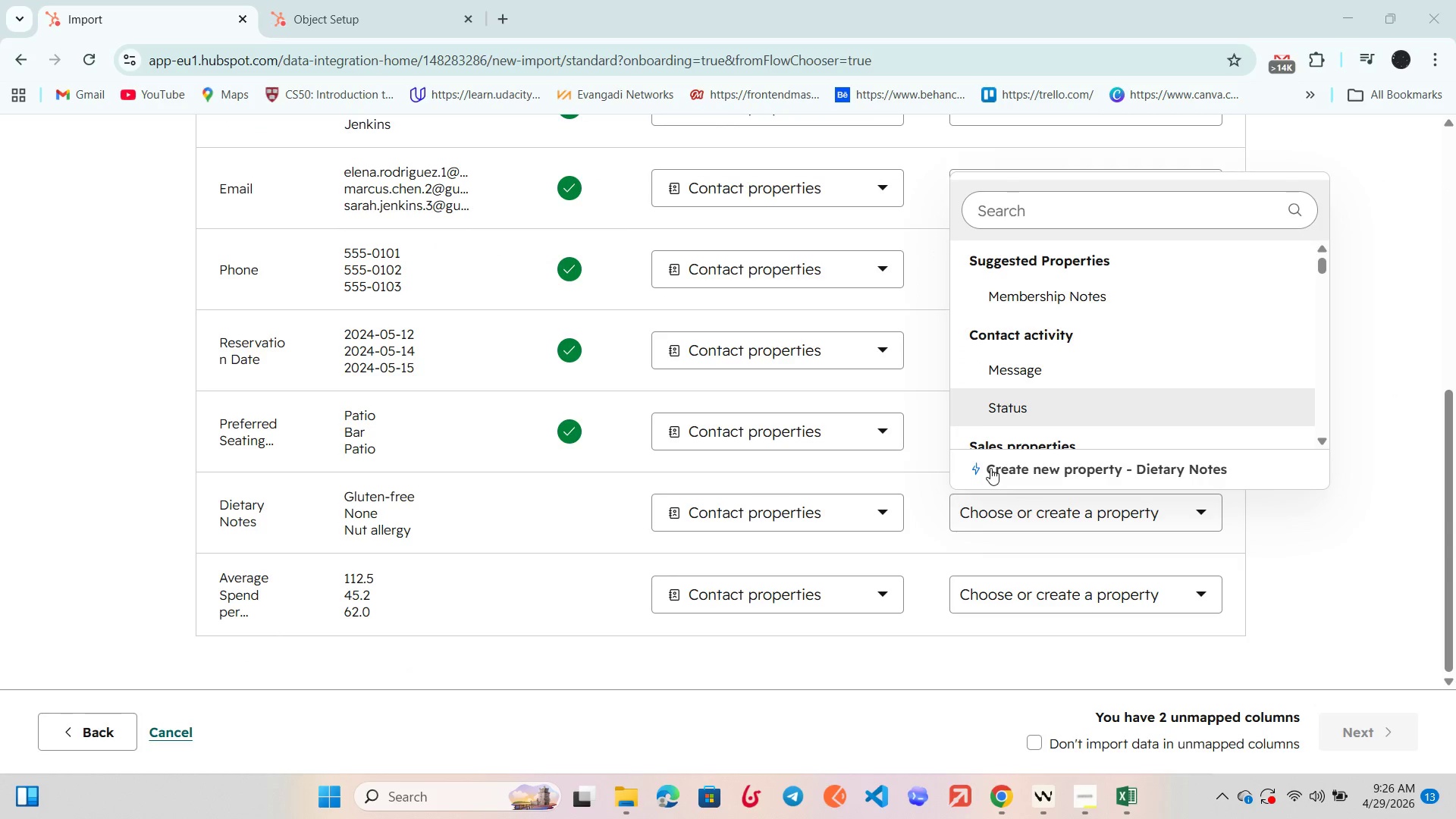 
left_click([1001, 467])
 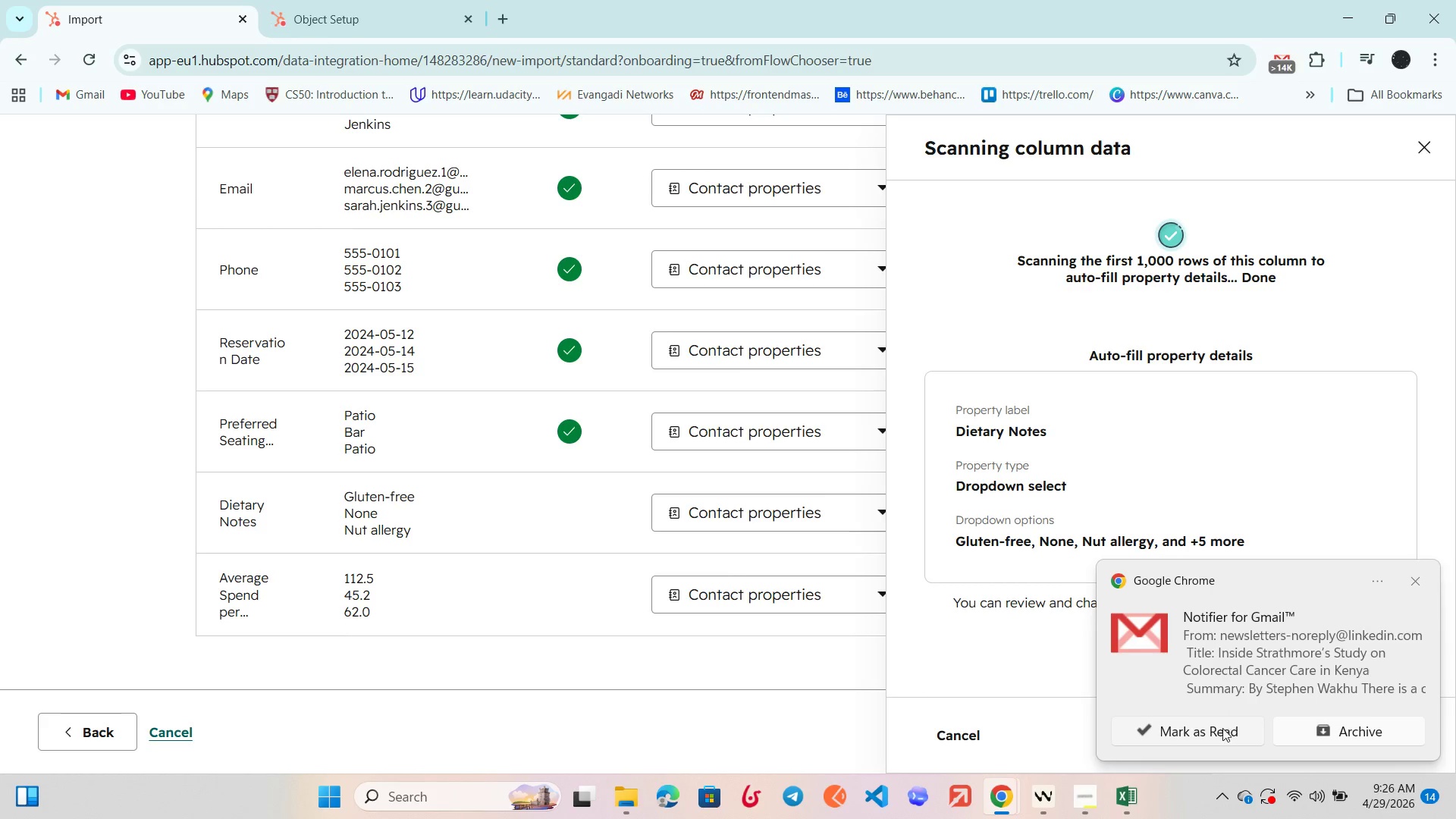 
left_click([1192, 739])
 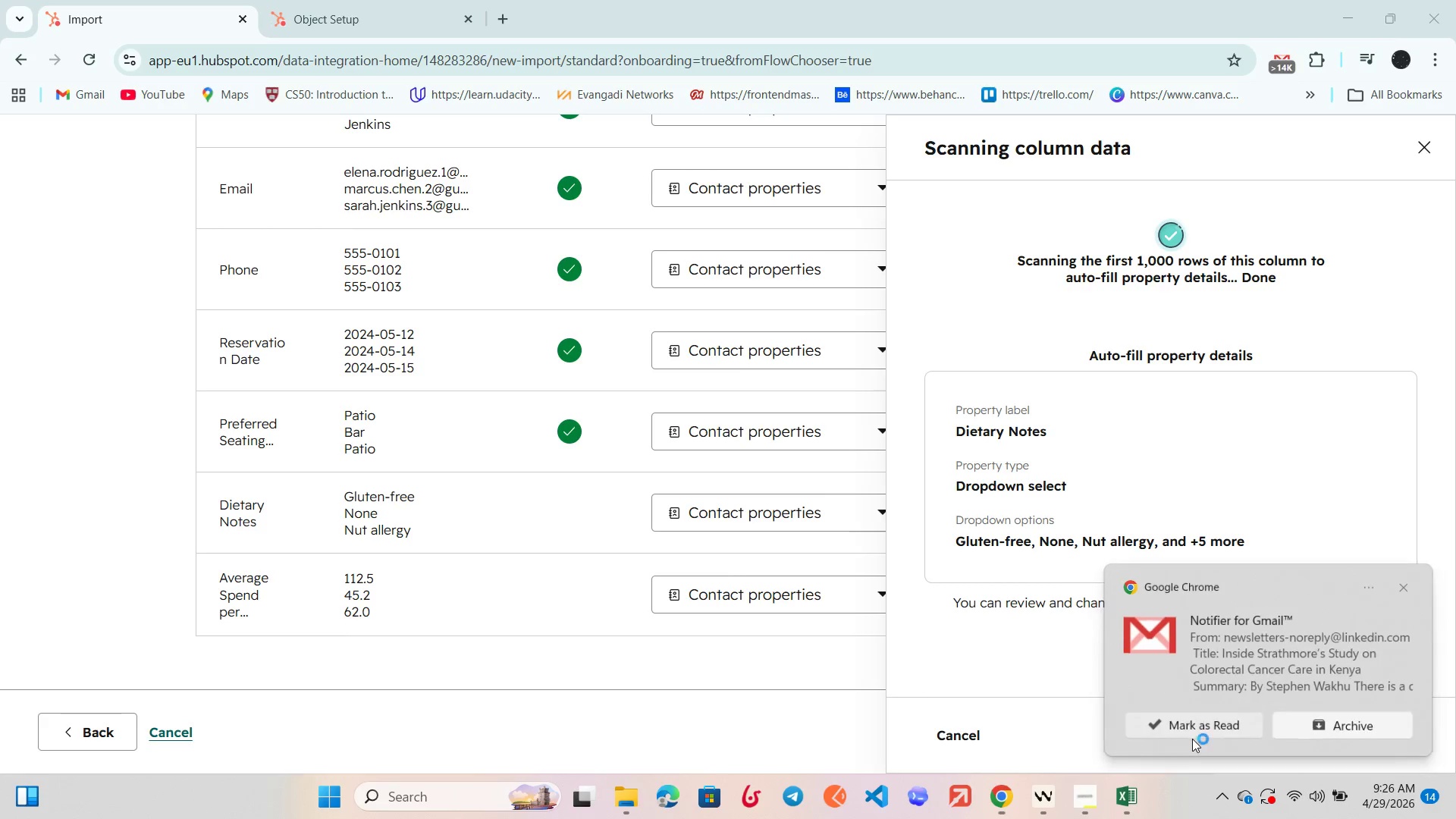 
key(Unknown)
 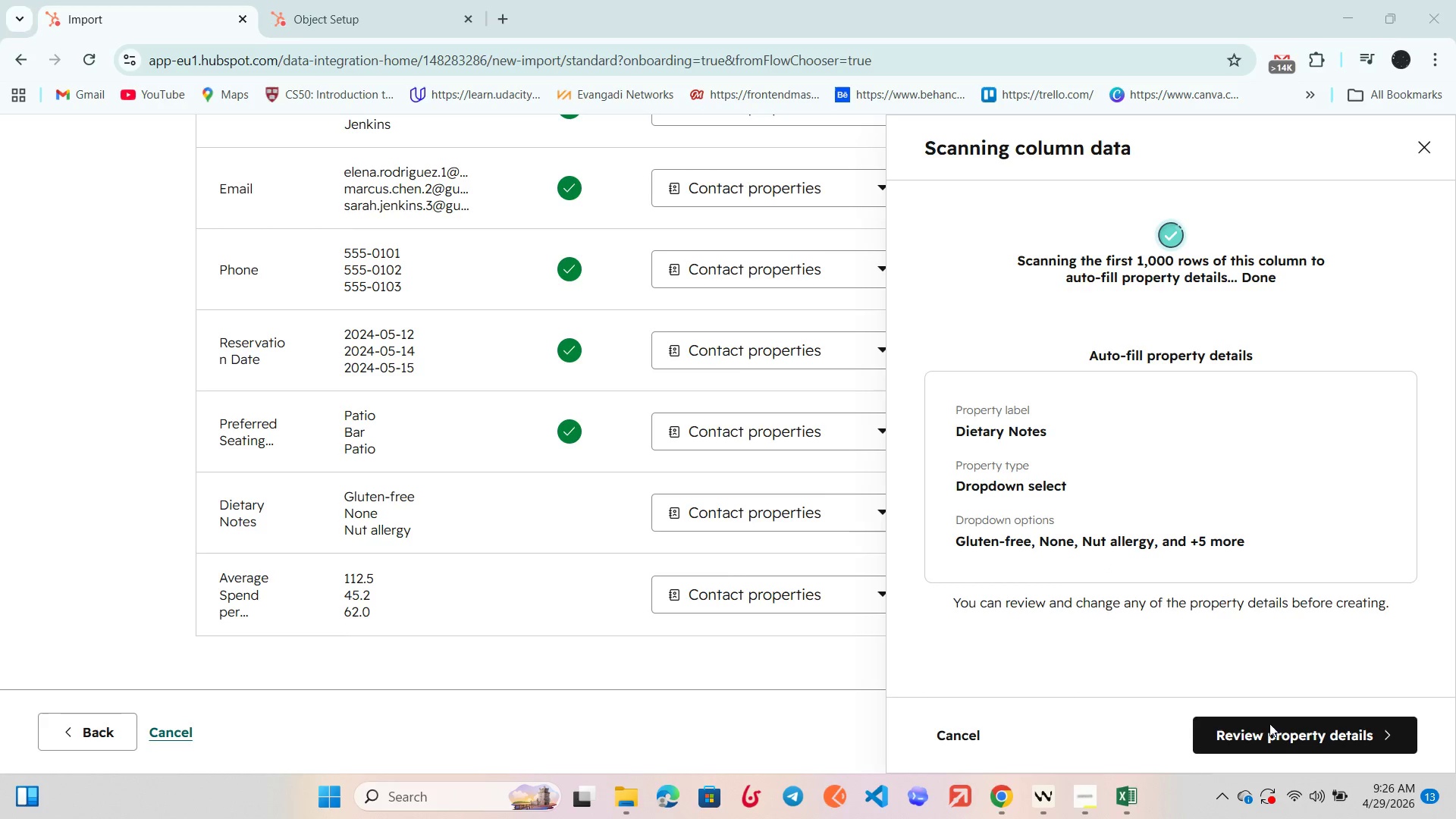 
left_click([1266, 736])
 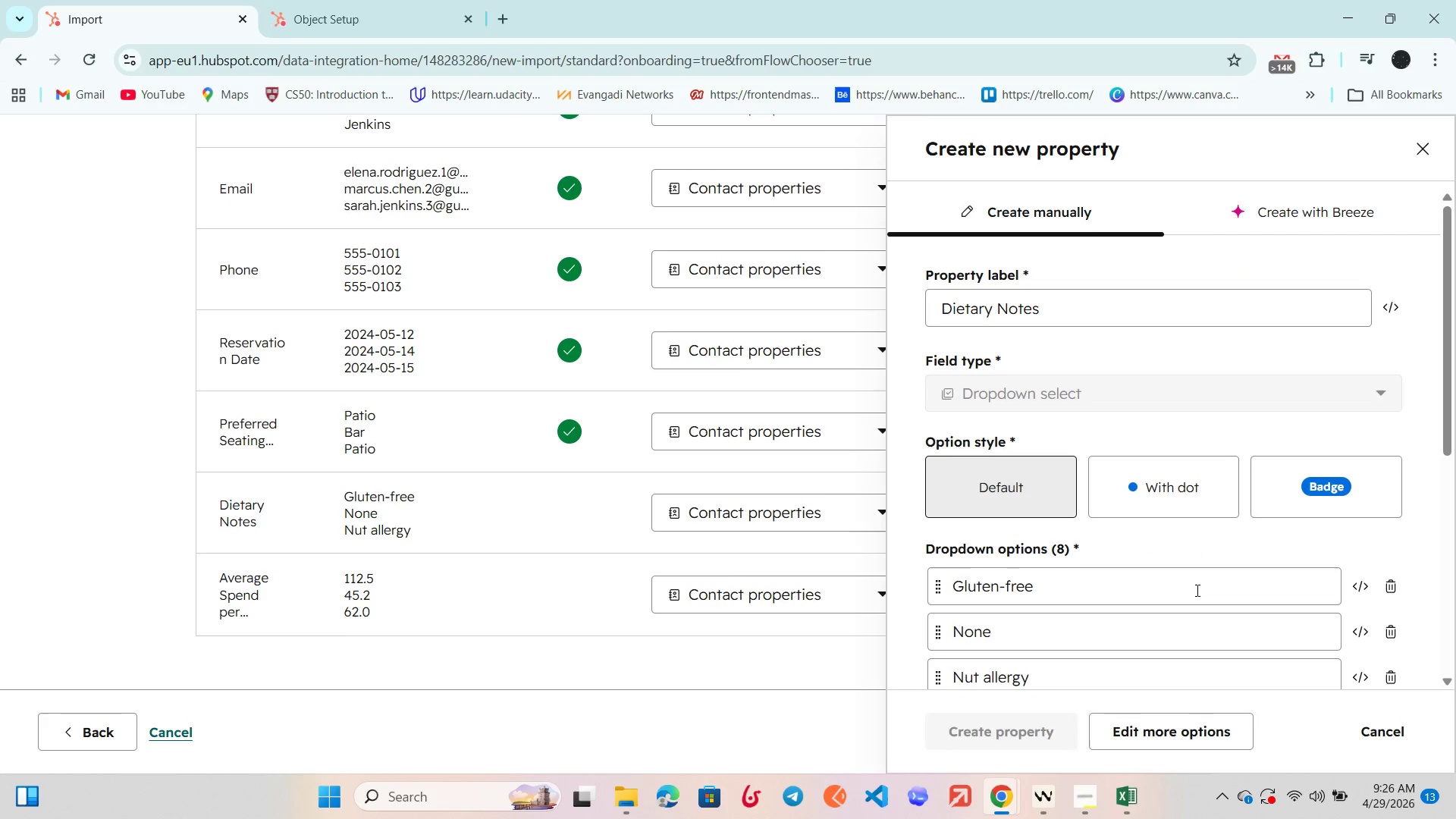 
left_click([1154, 479])
 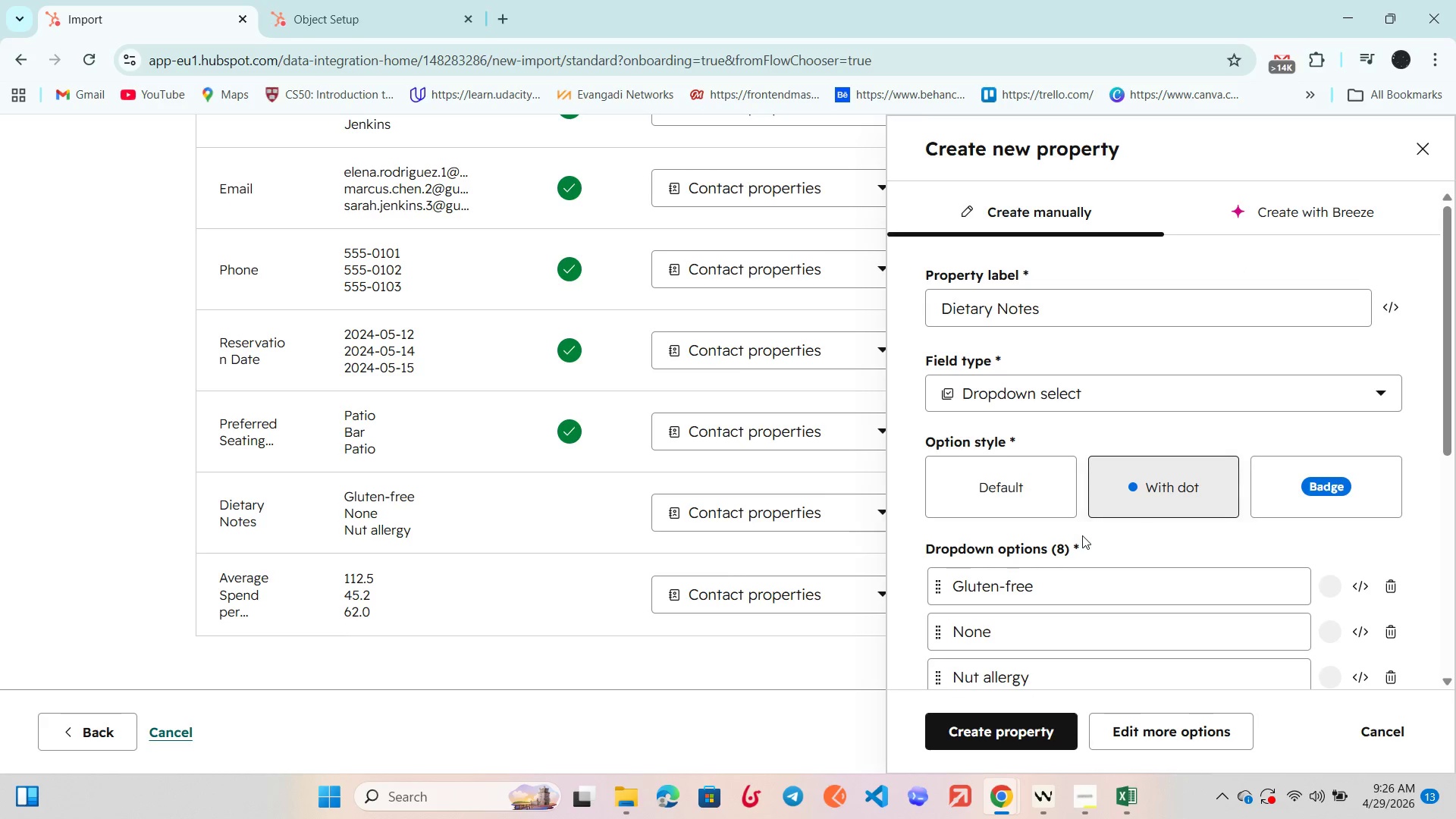 
scroll: coordinate [1082, 535], scroll_direction: down, amount: 3.0
 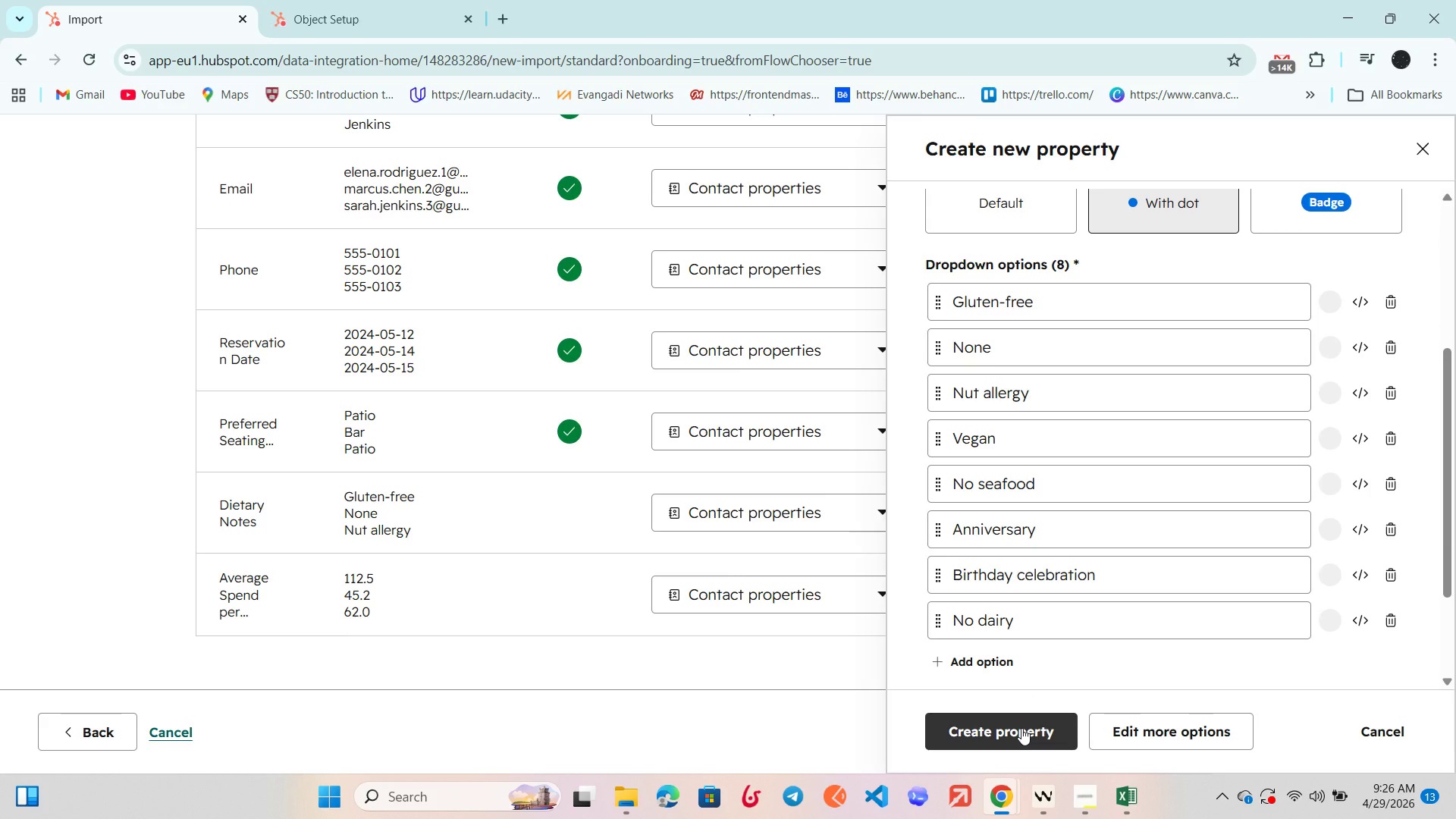 
left_click([1021, 728])
 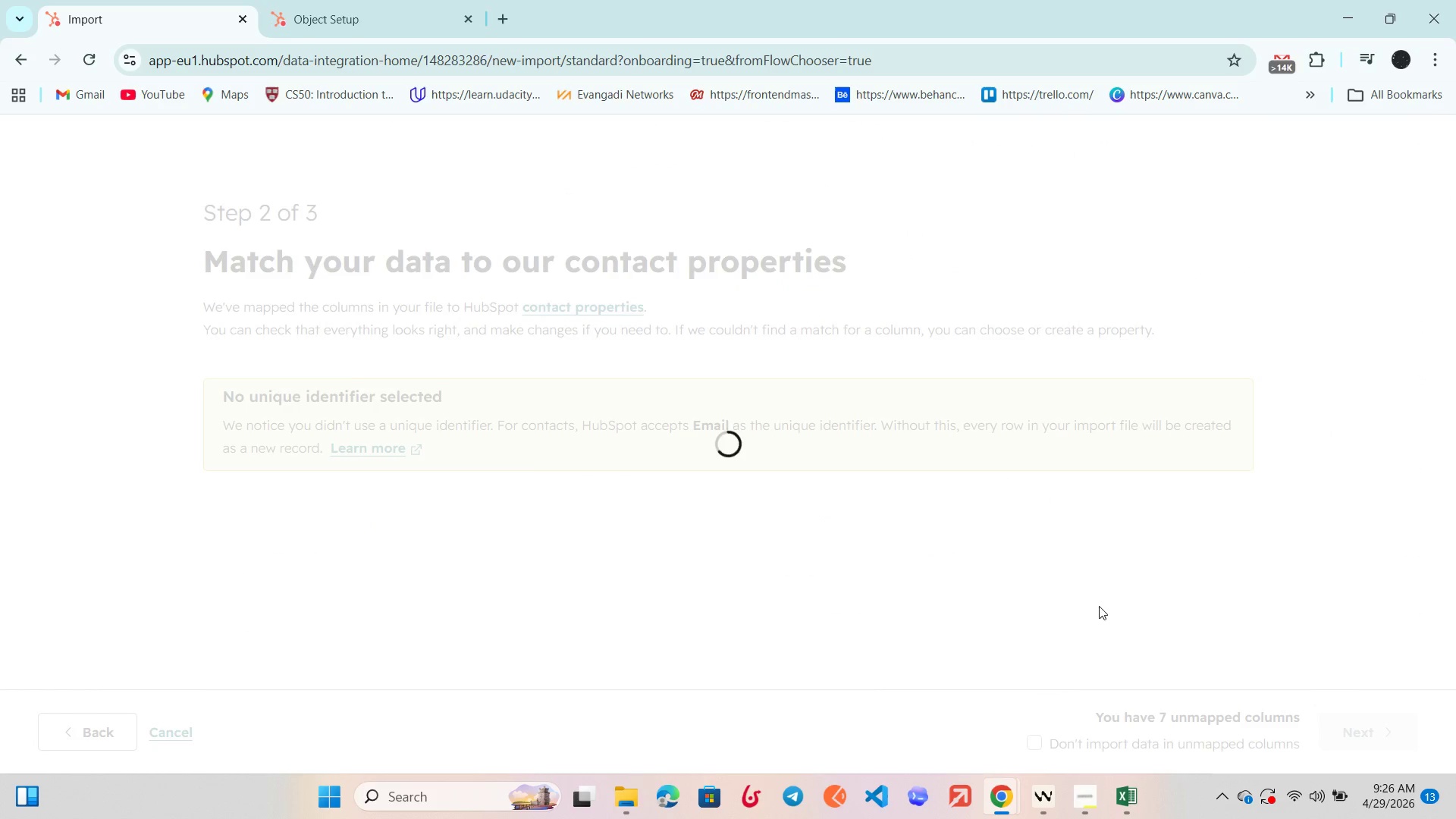 
scroll: coordinate [1219, 517], scroll_direction: down, amount: 14.0
 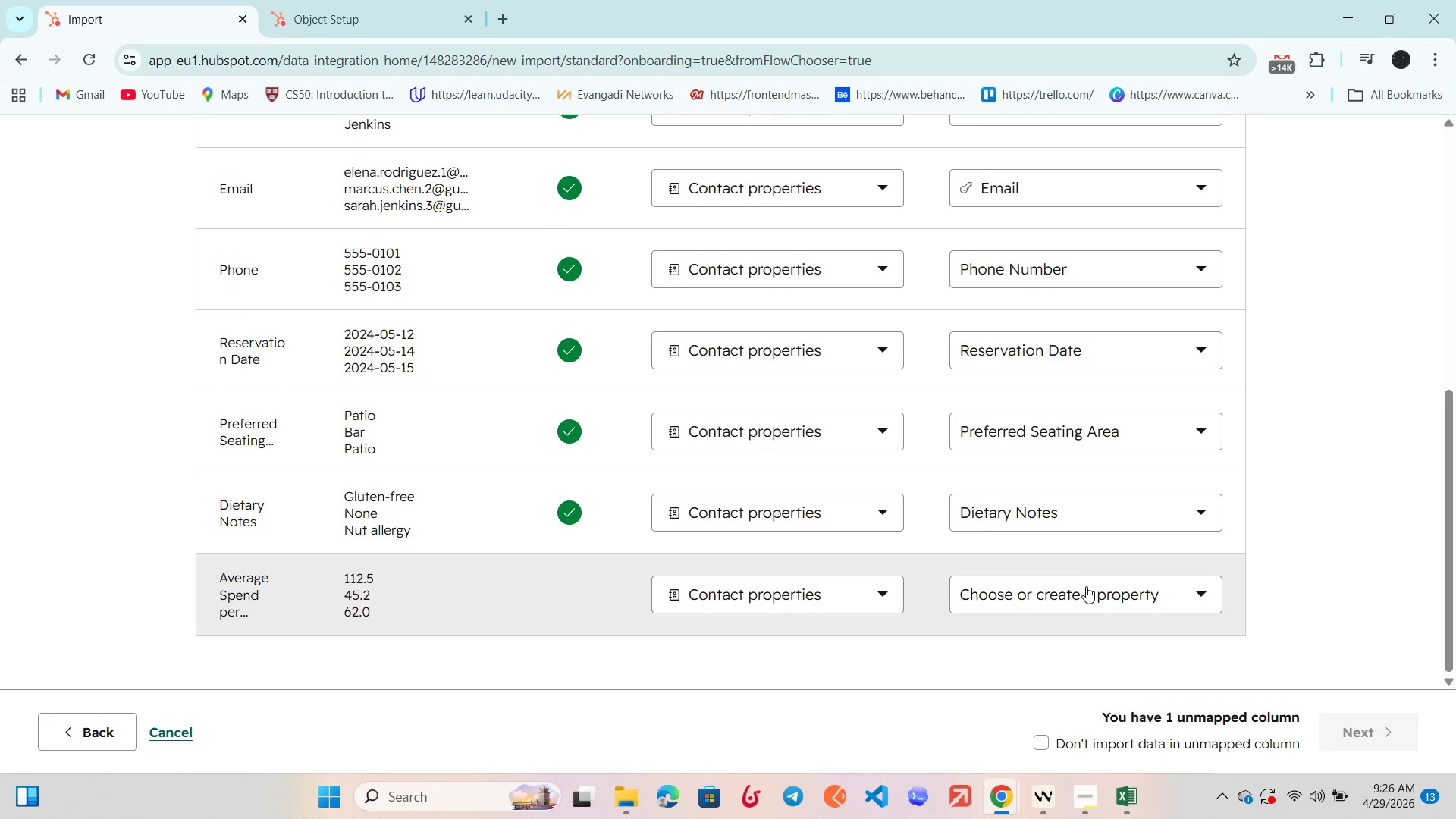 
left_click([1084, 590])
 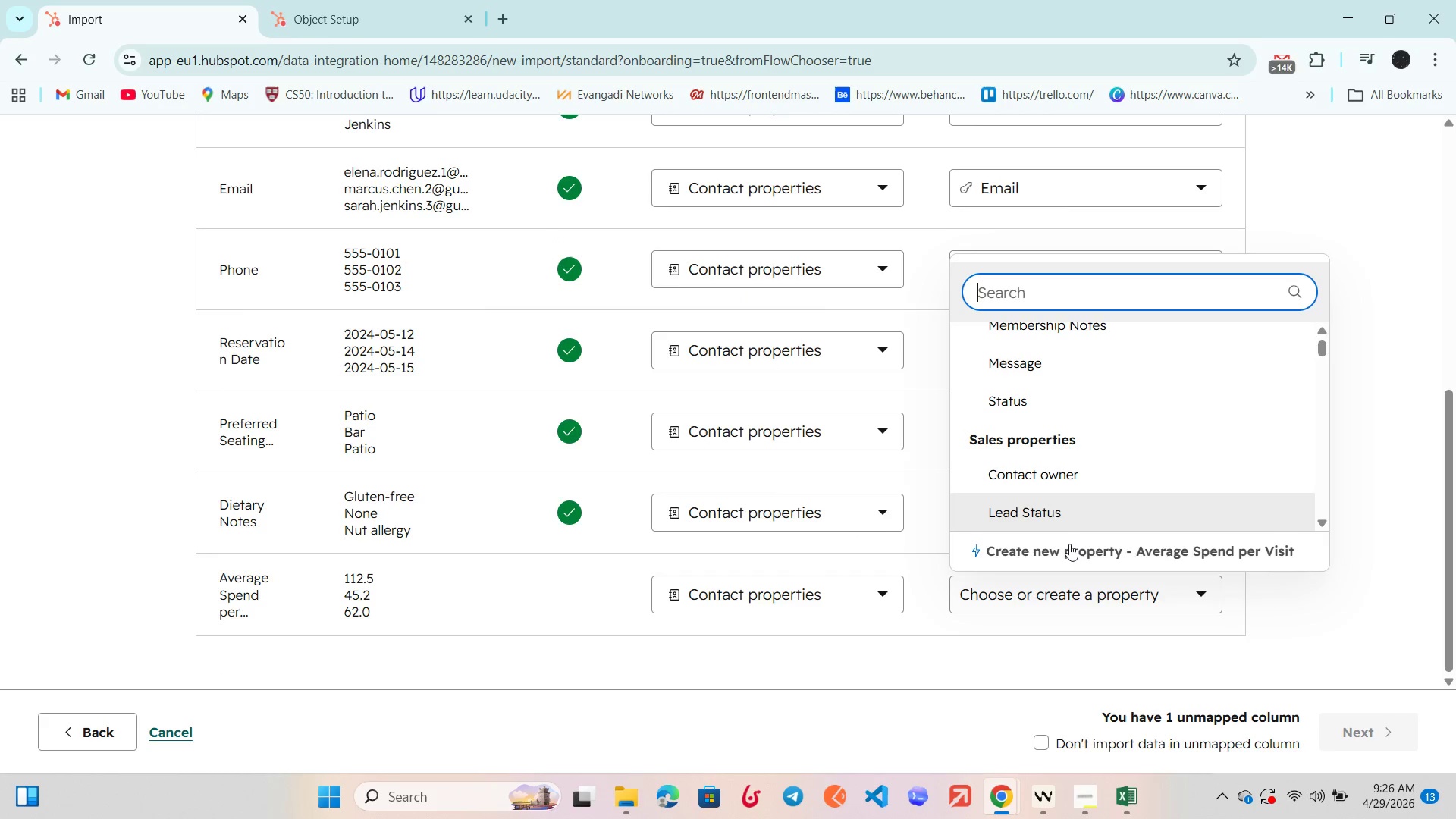 
left_click([1070, 557])
 